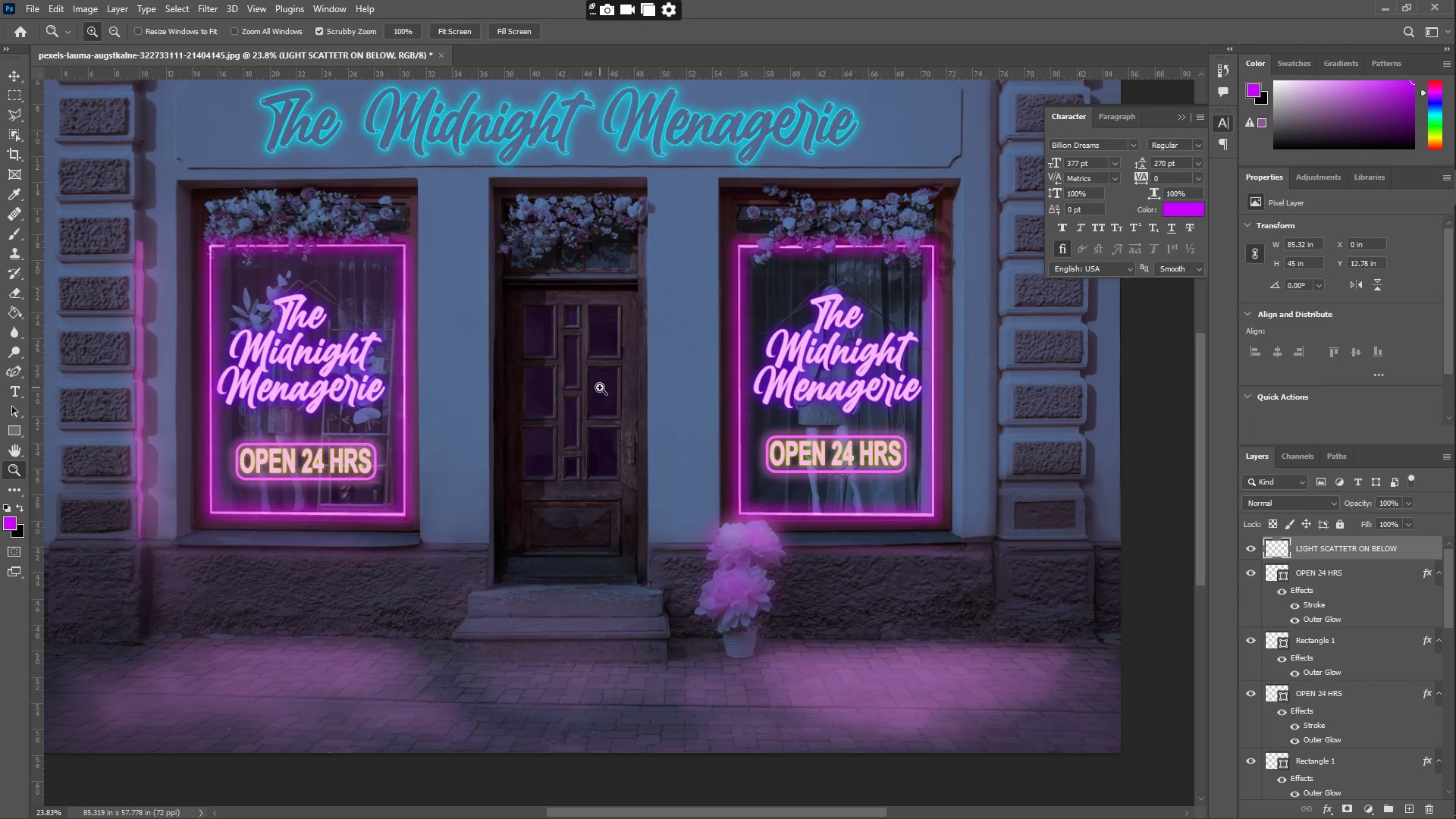 
left_click_drag(start_coordinate=[761, 318], to_coordinate=[792, 325])
 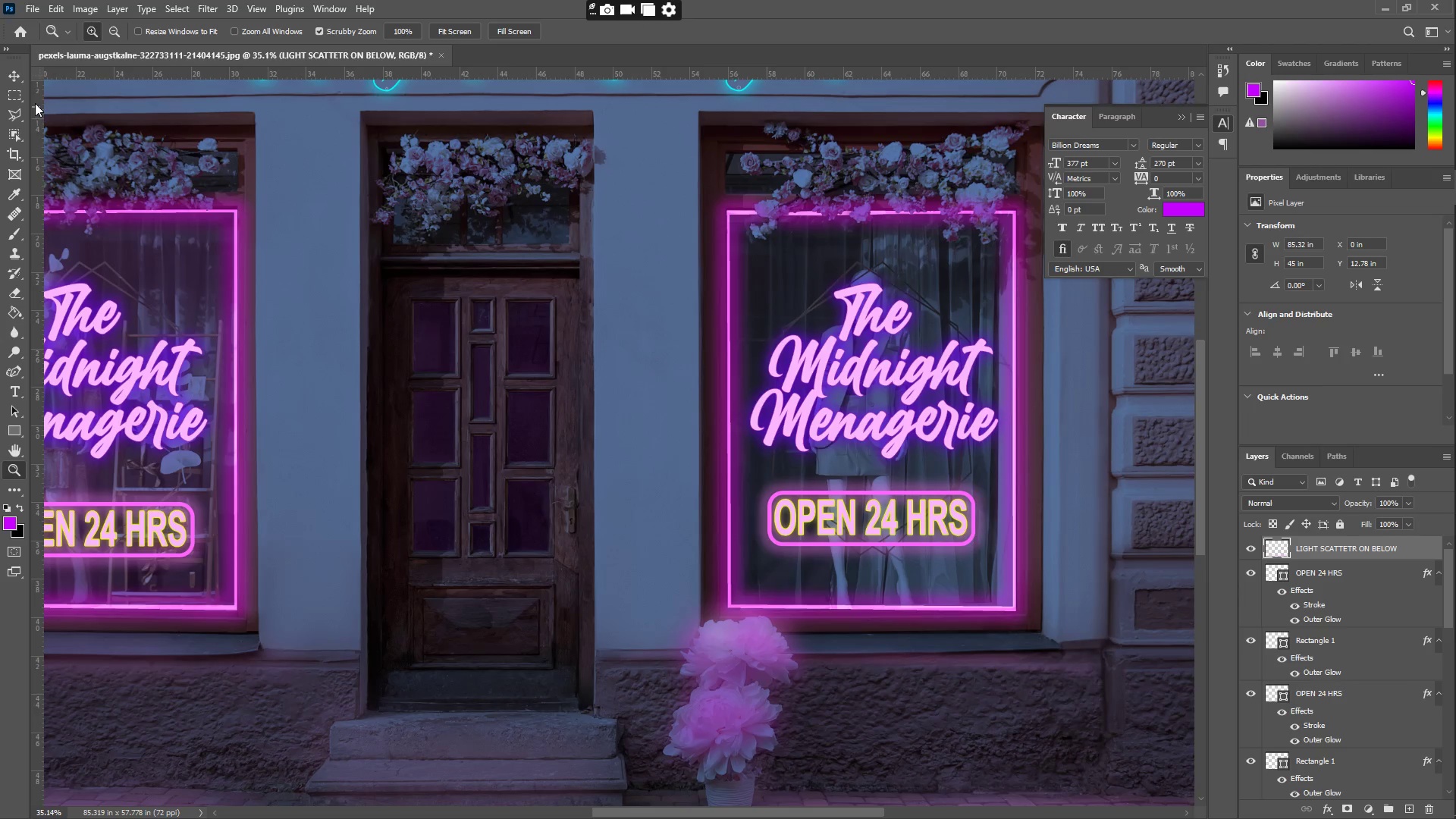 
left_click([21, 95])
 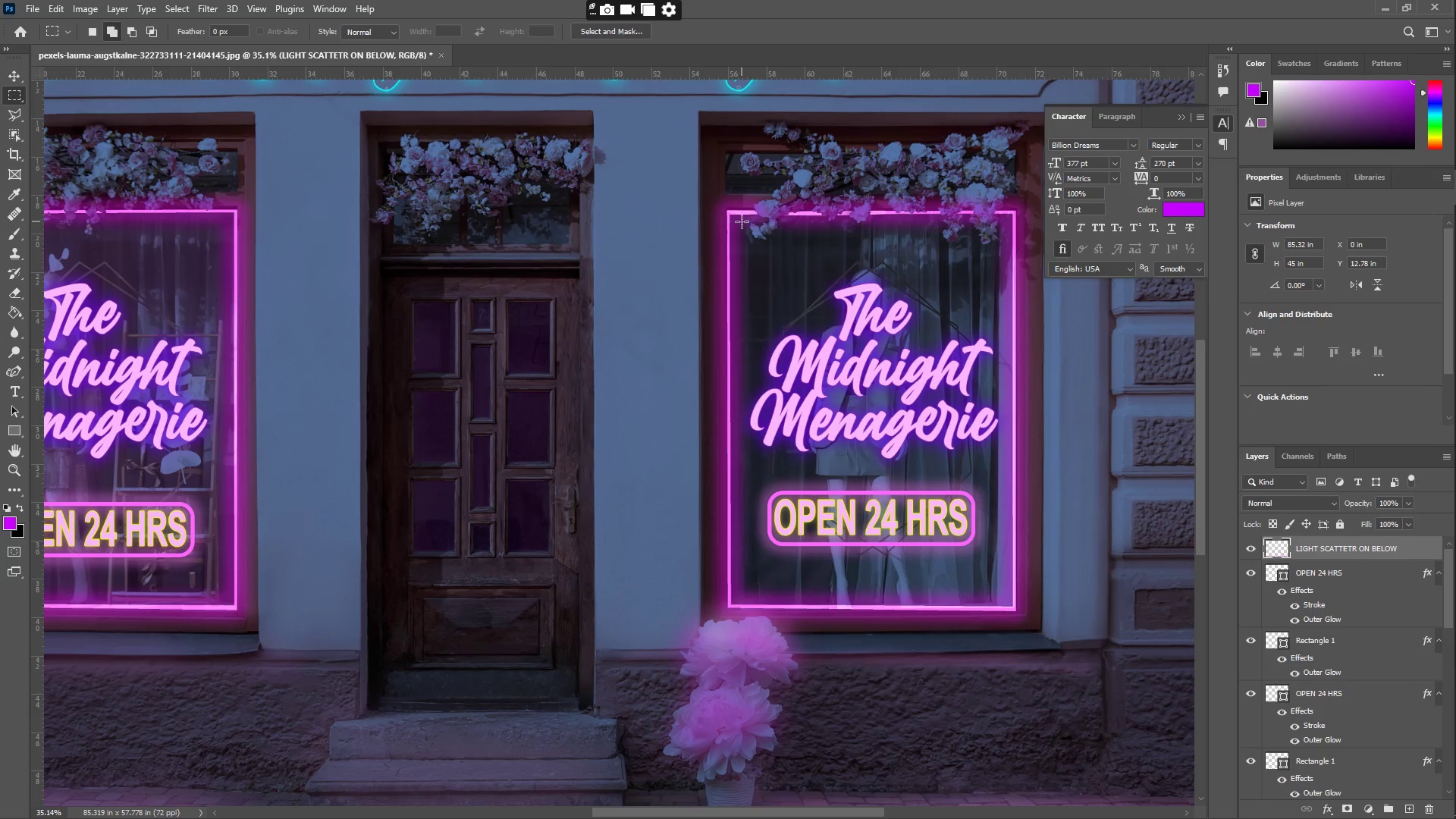 
scroll: coordinate [1316, 726], scroll_direction: down, amount: 28.0
 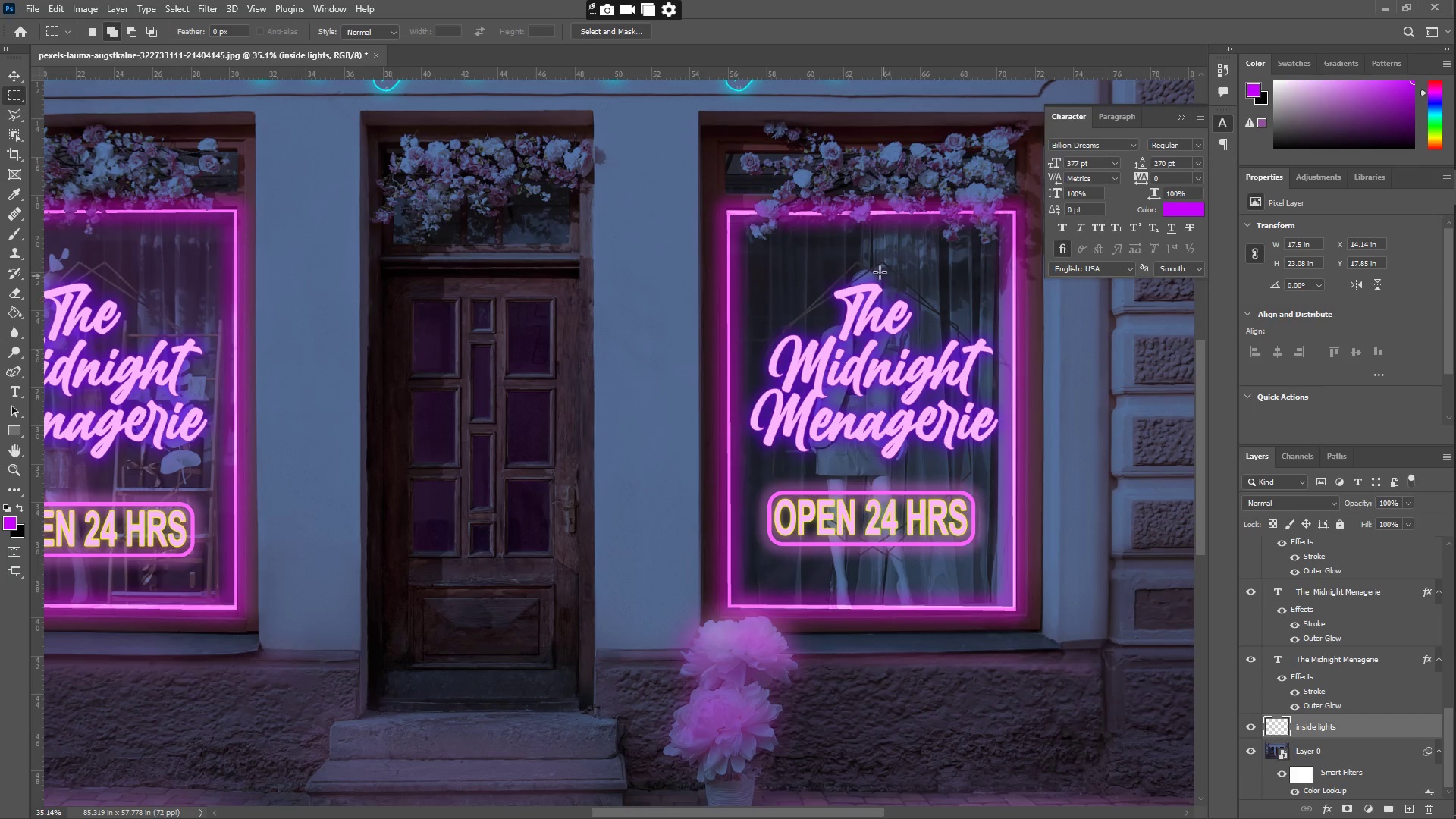 
type(ZZB)
 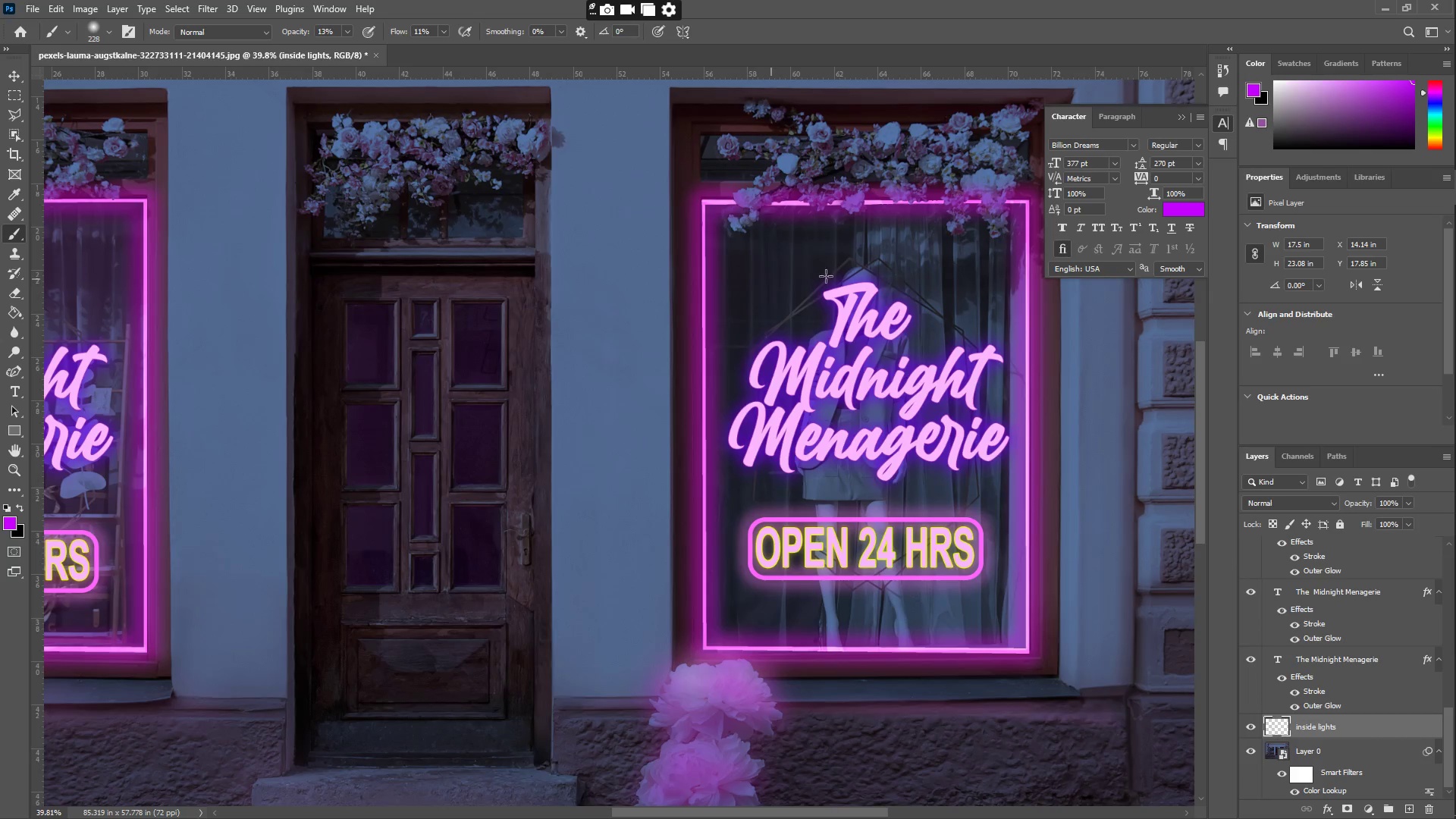 
left_click_drag(start_coordinate=[912, 287], to_coordinate=[929, 297])
 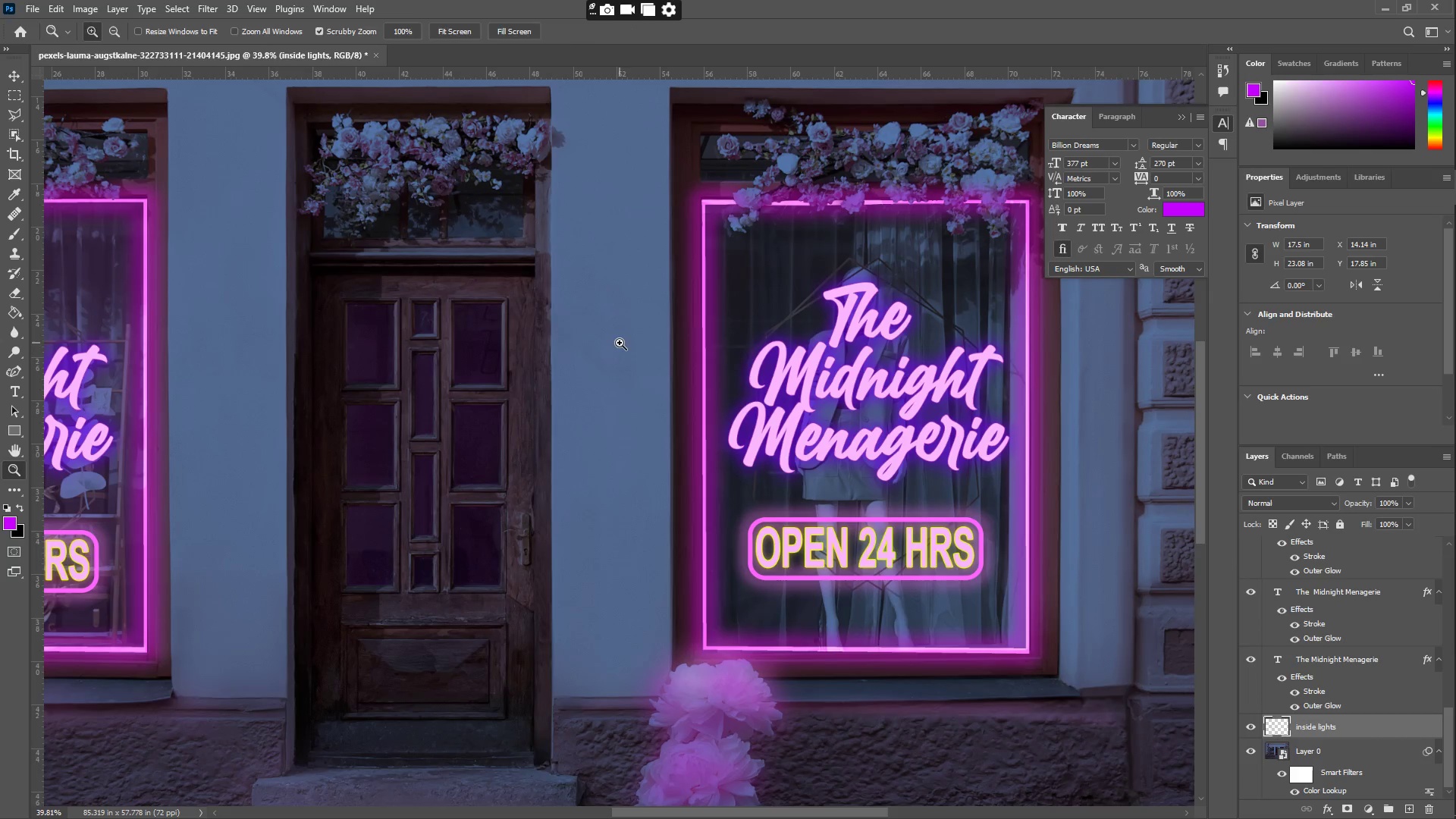 
left_click_drag(start_coordinate=[767, 281], to_coordinate=[946, 630])
 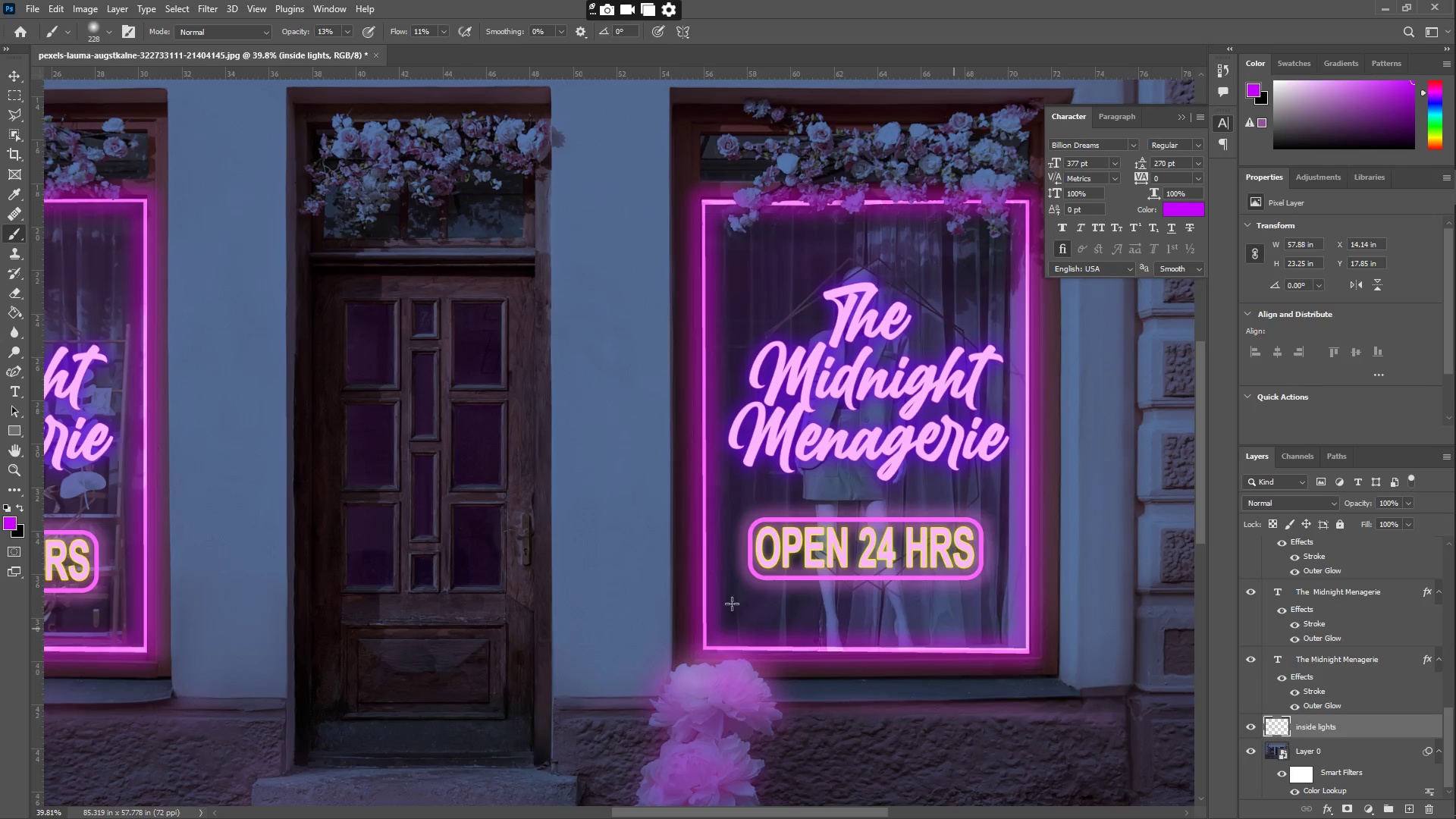 
type(ZZZ)
 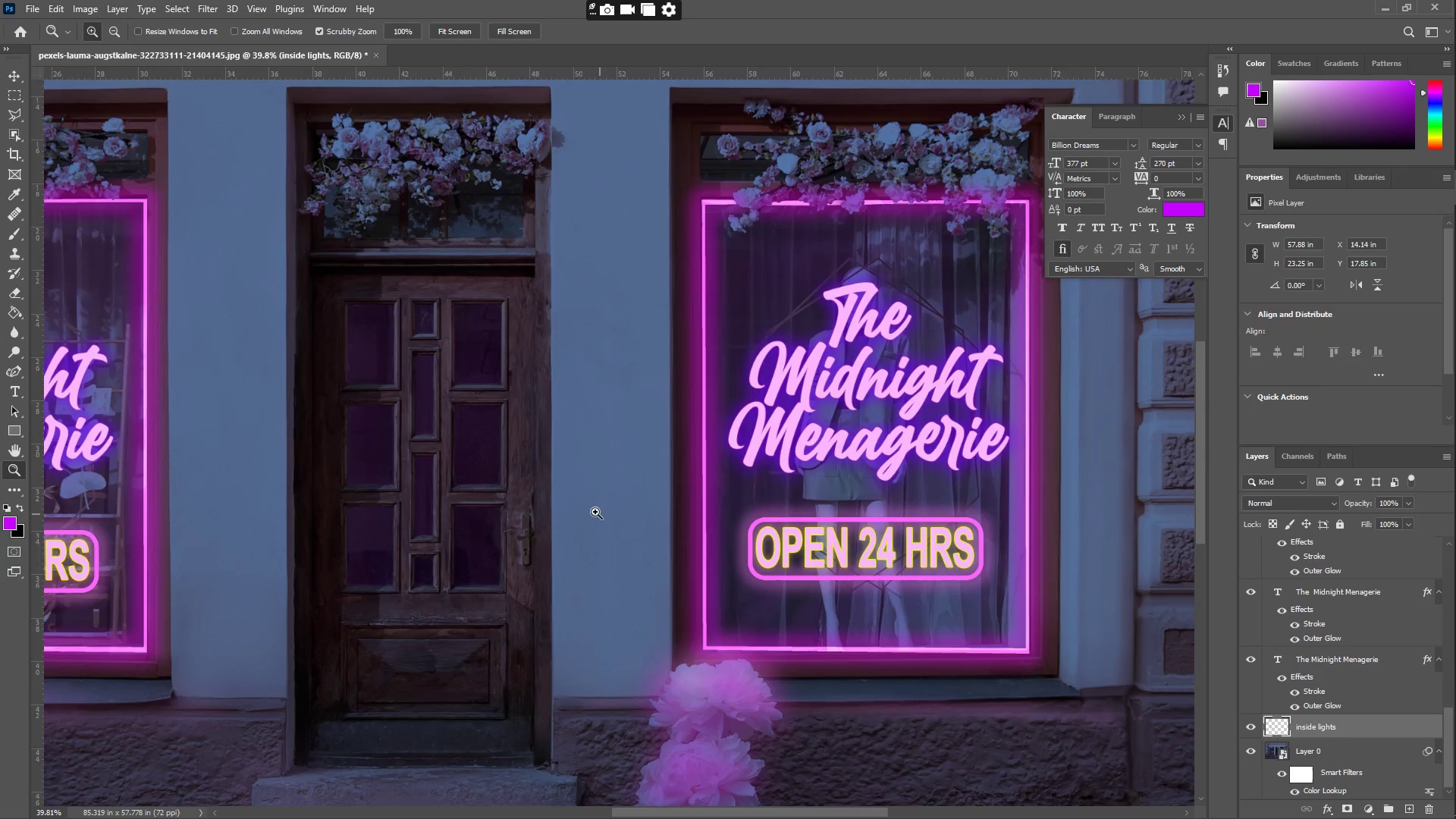 
left_click_drag(start_coordinate=[586, 512], to_coordinate=[516, 531])
 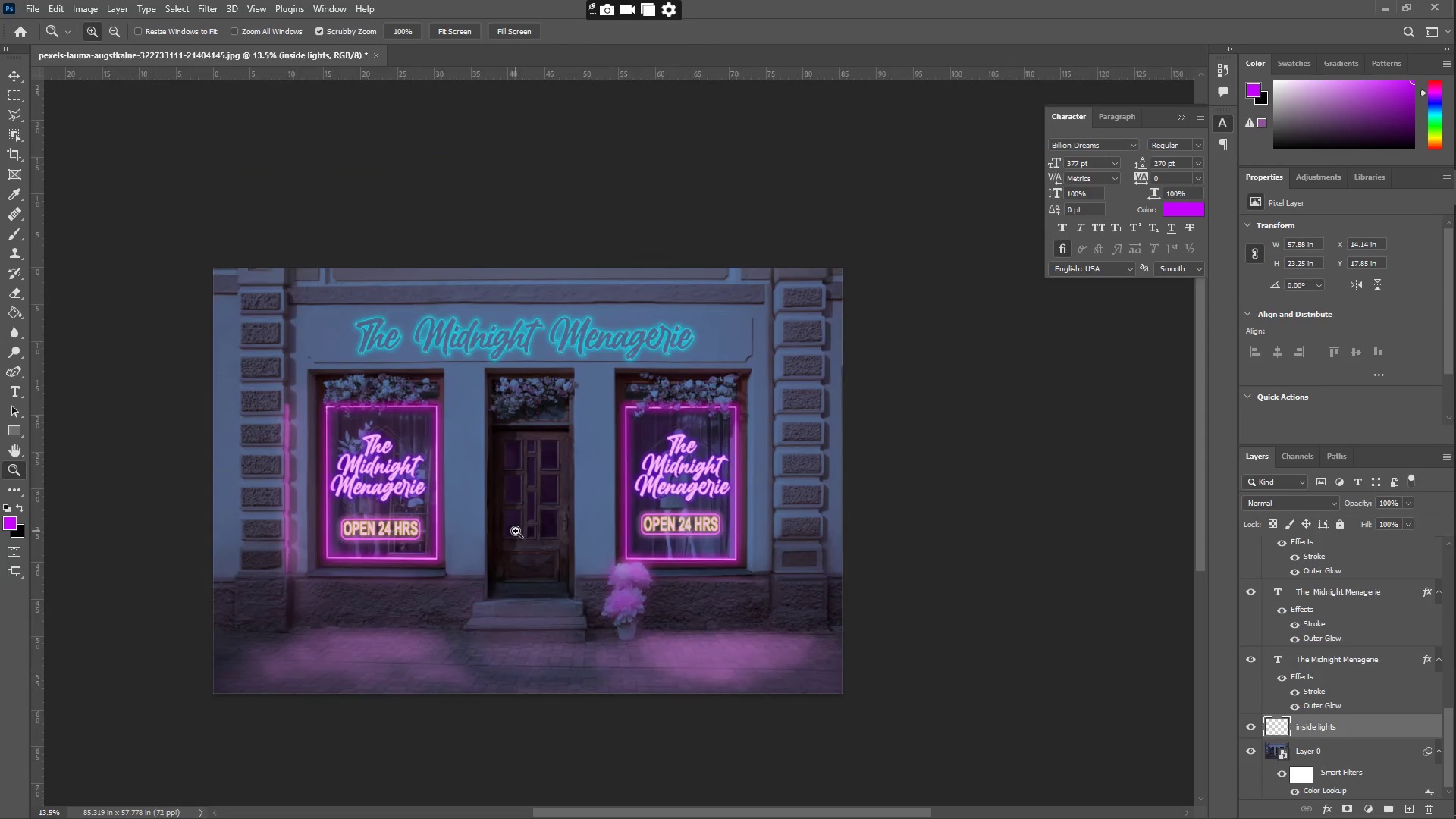 
hold_key(key=Space, duration=0.89)
 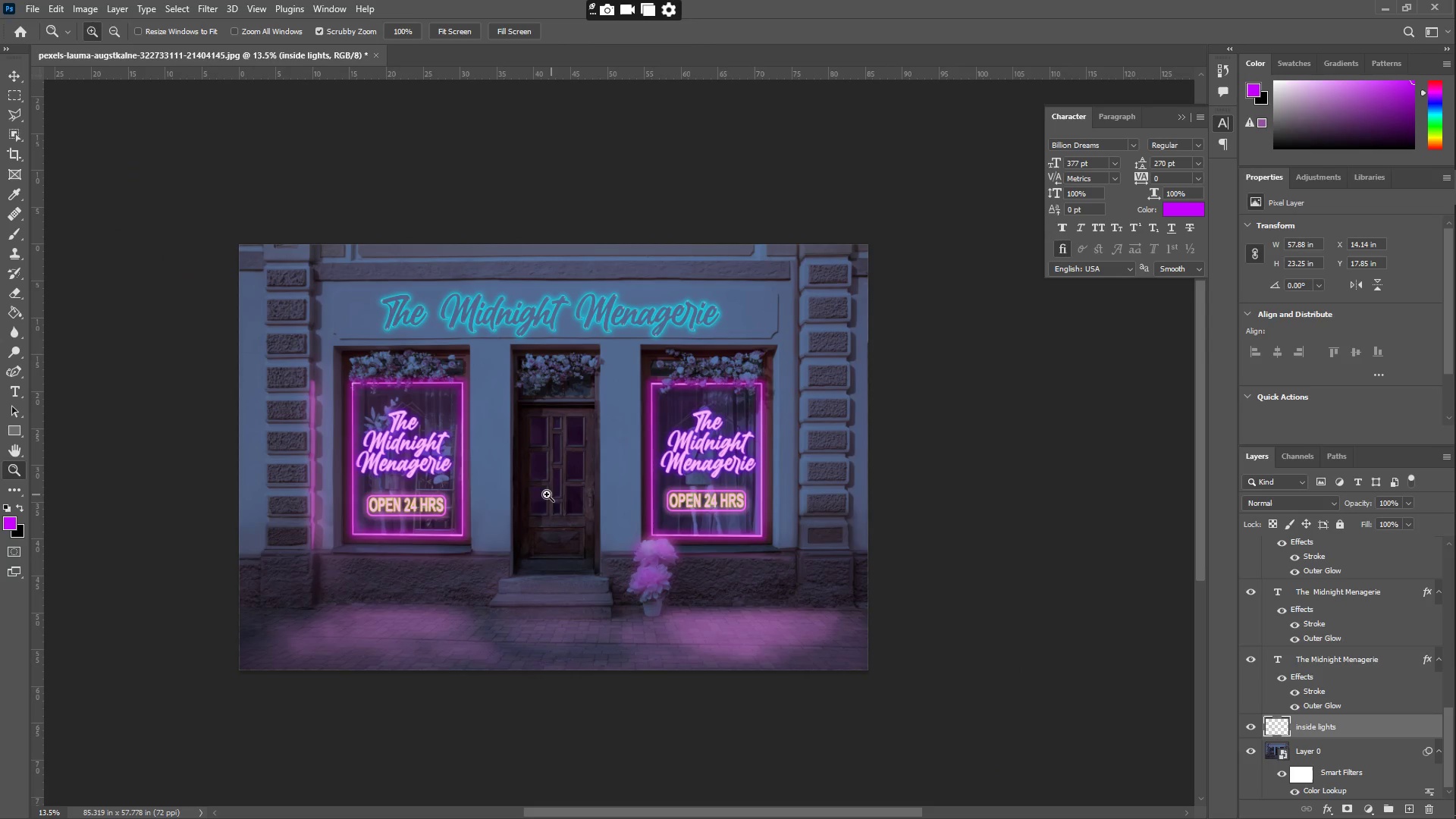 
left_click_drag(start_coordinate=[526, 519], to_coordinate=[551, 495])
 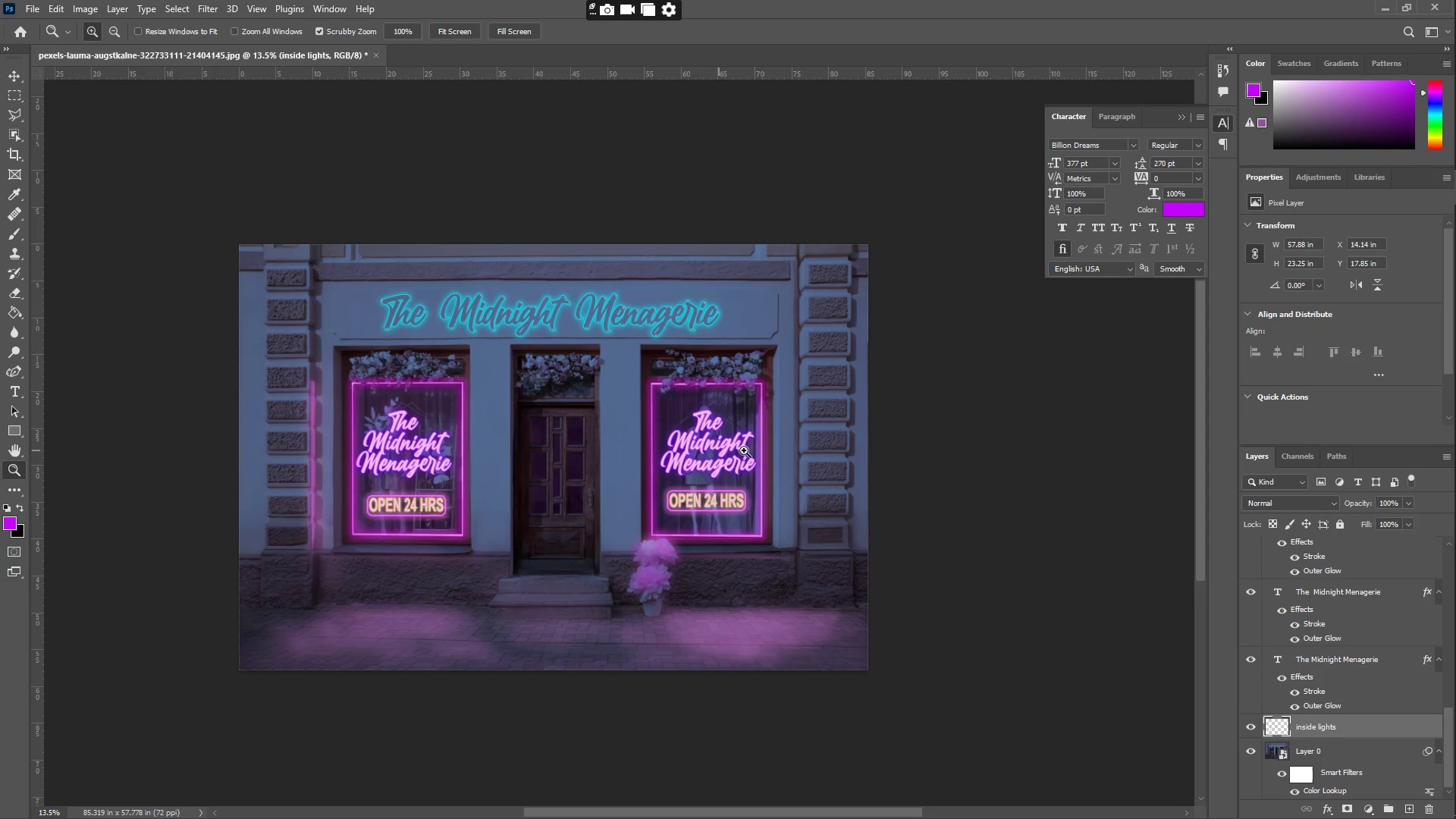 
left_click_drag(start_coordinate=[287, 441], to_coordinate=[378, 435])
 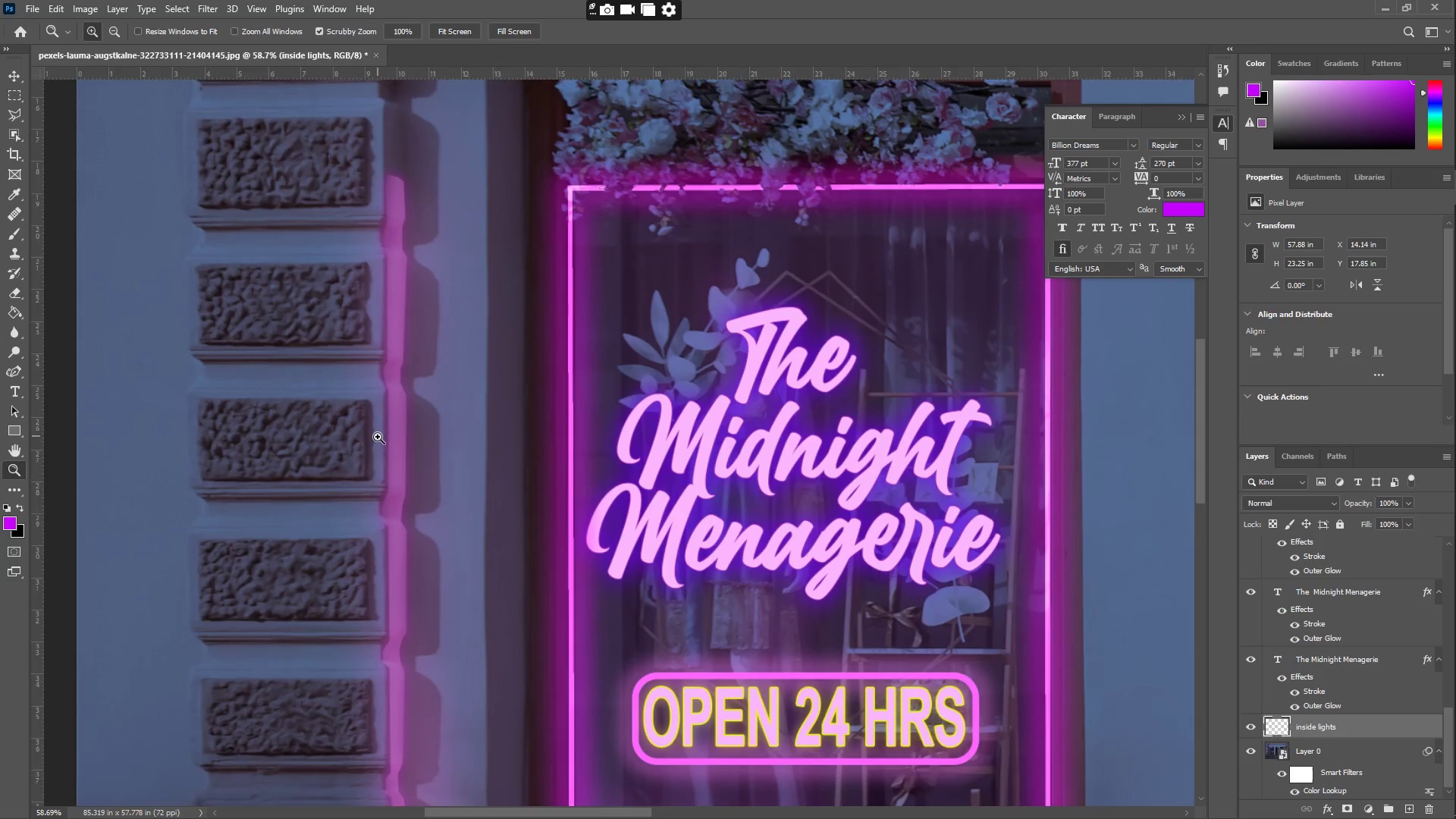 
hold_key(key=Space, duration=1.2)
 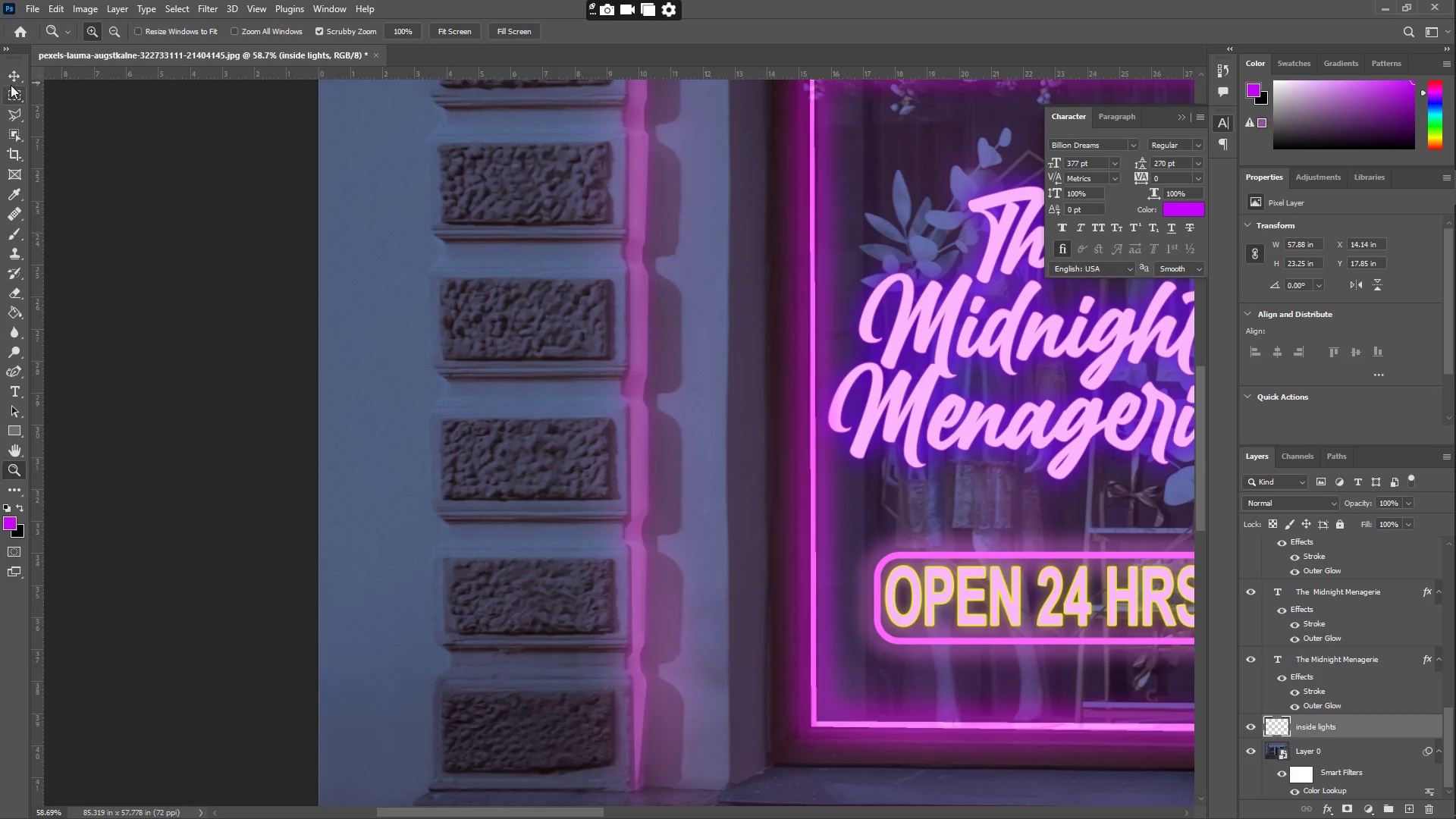 
left_click_drag(start_coordinate=[383, 438], to_coordinate=[625, 318])
 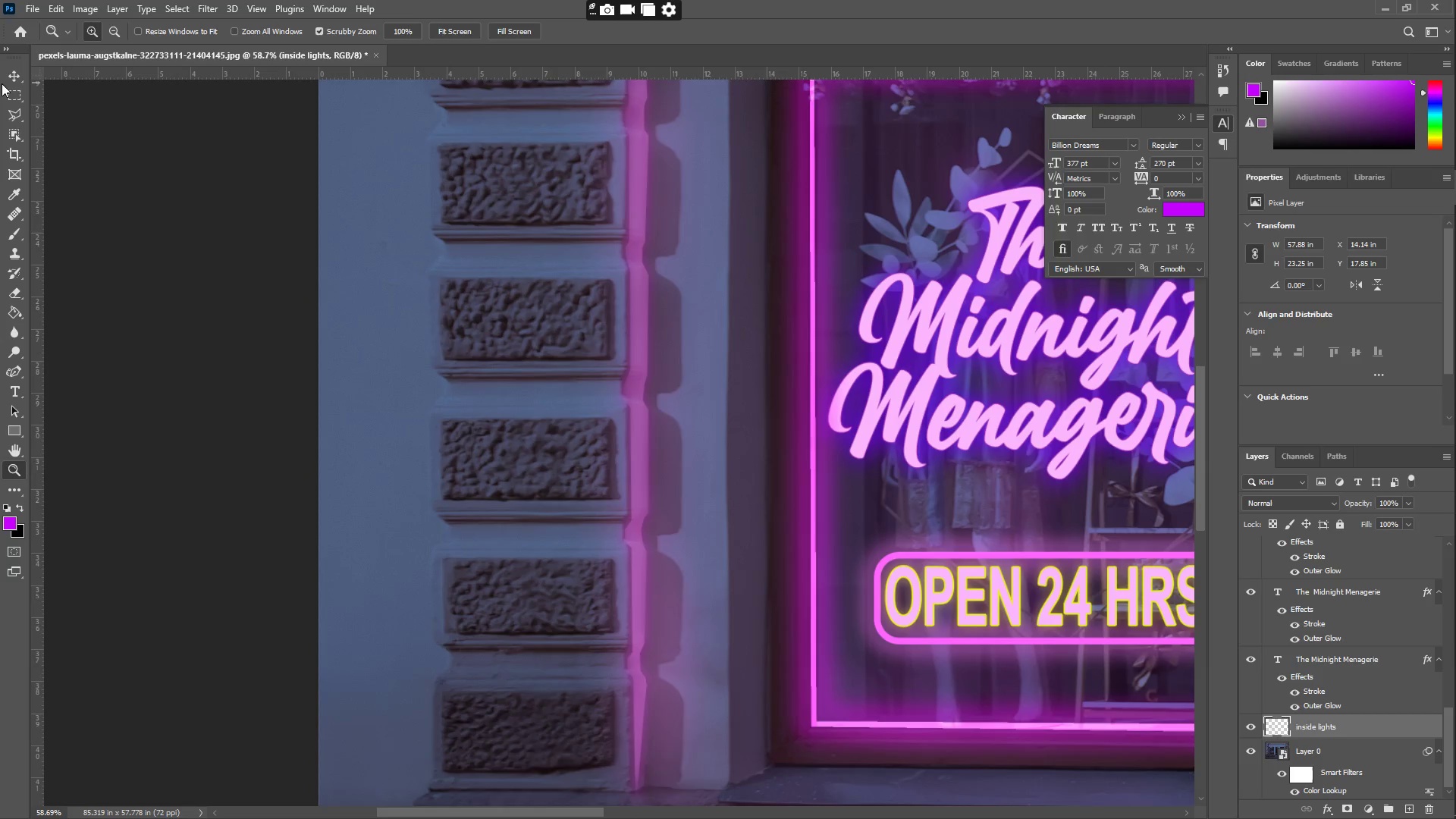 
left_click([11, 78])
 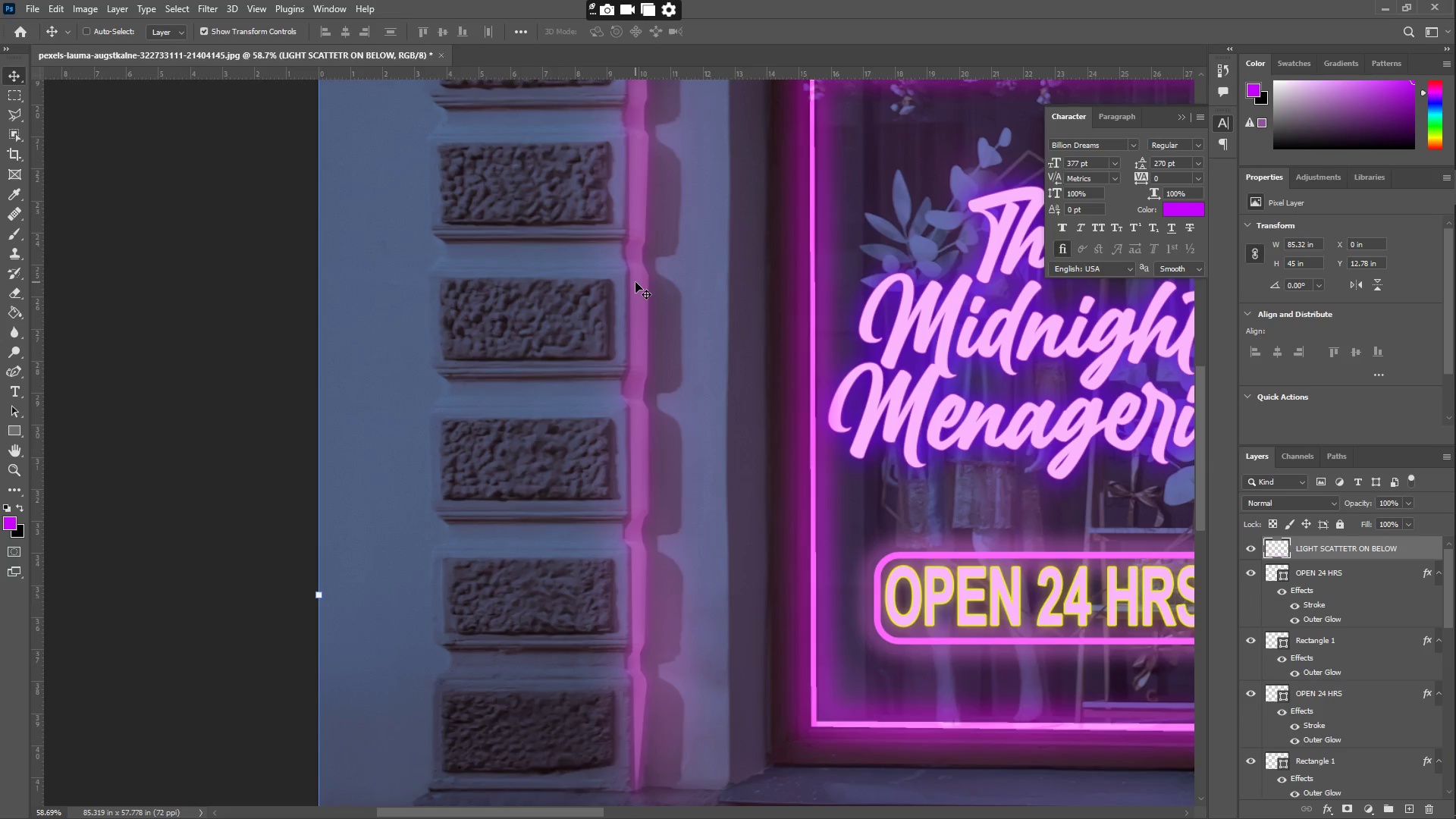 
left_click([659, 298])
 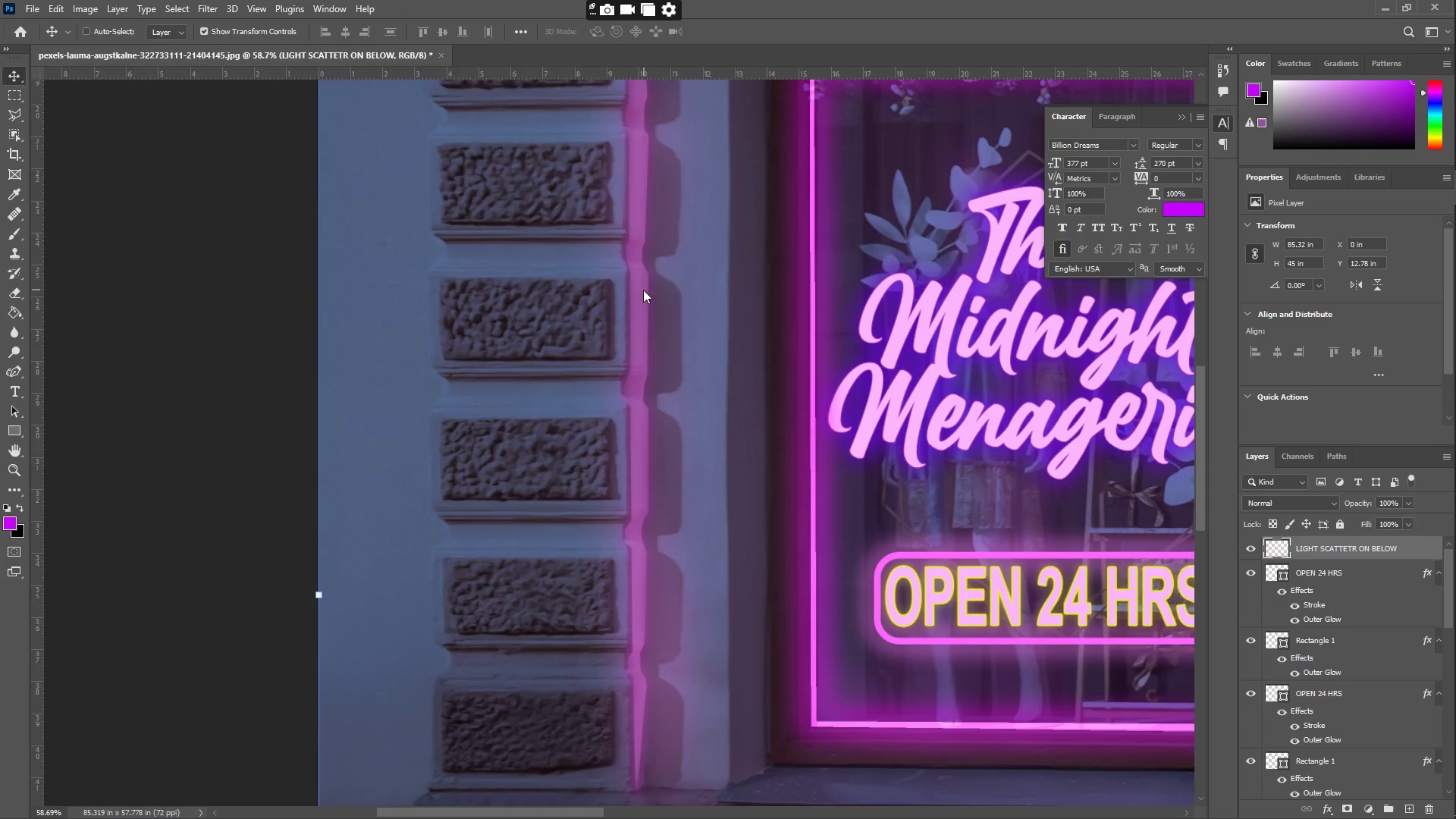 
left_click([665, 309])
 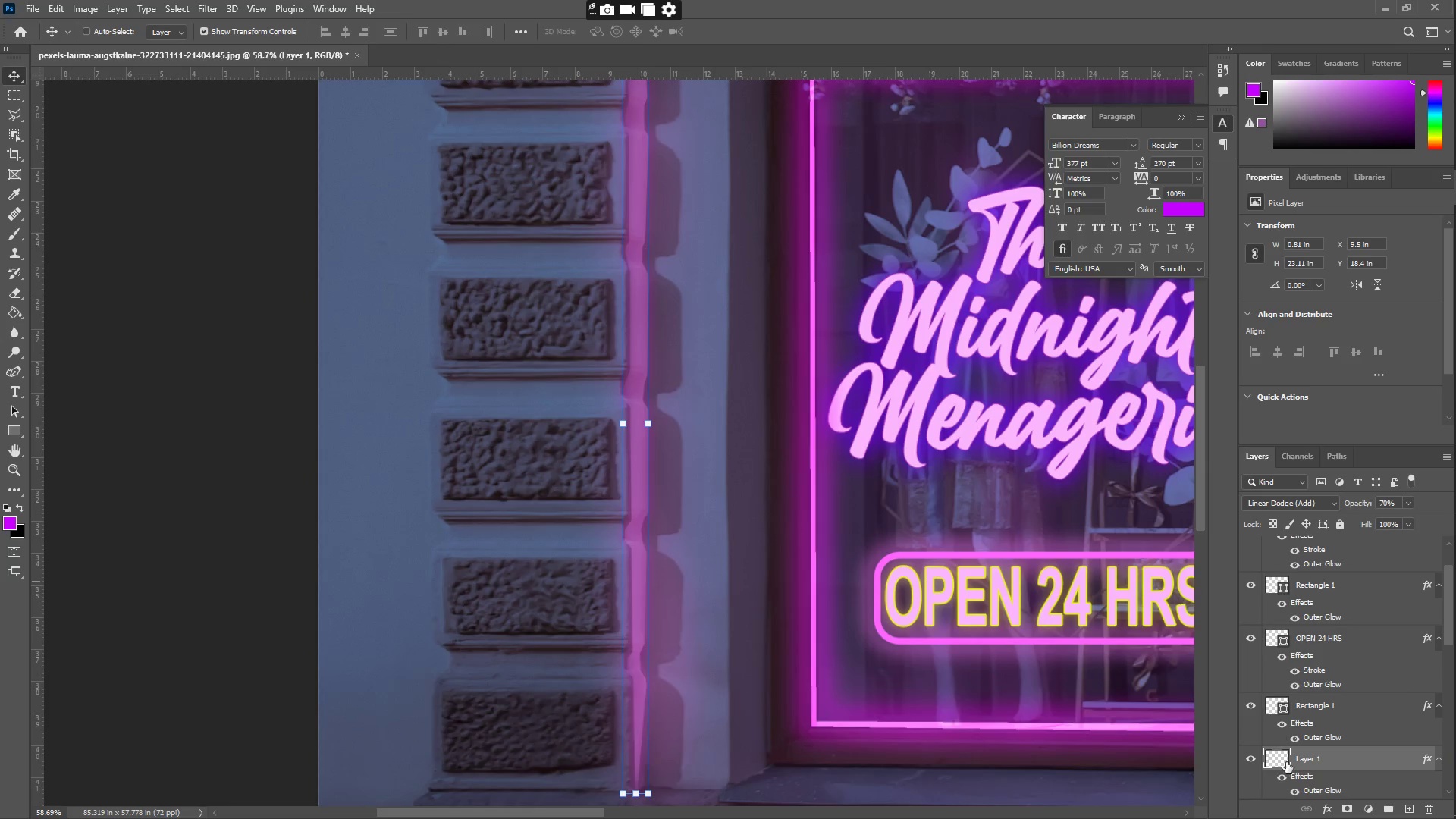 
scroll: coordinate [1291, 679], scroll_direction: up, amount: 9.0
 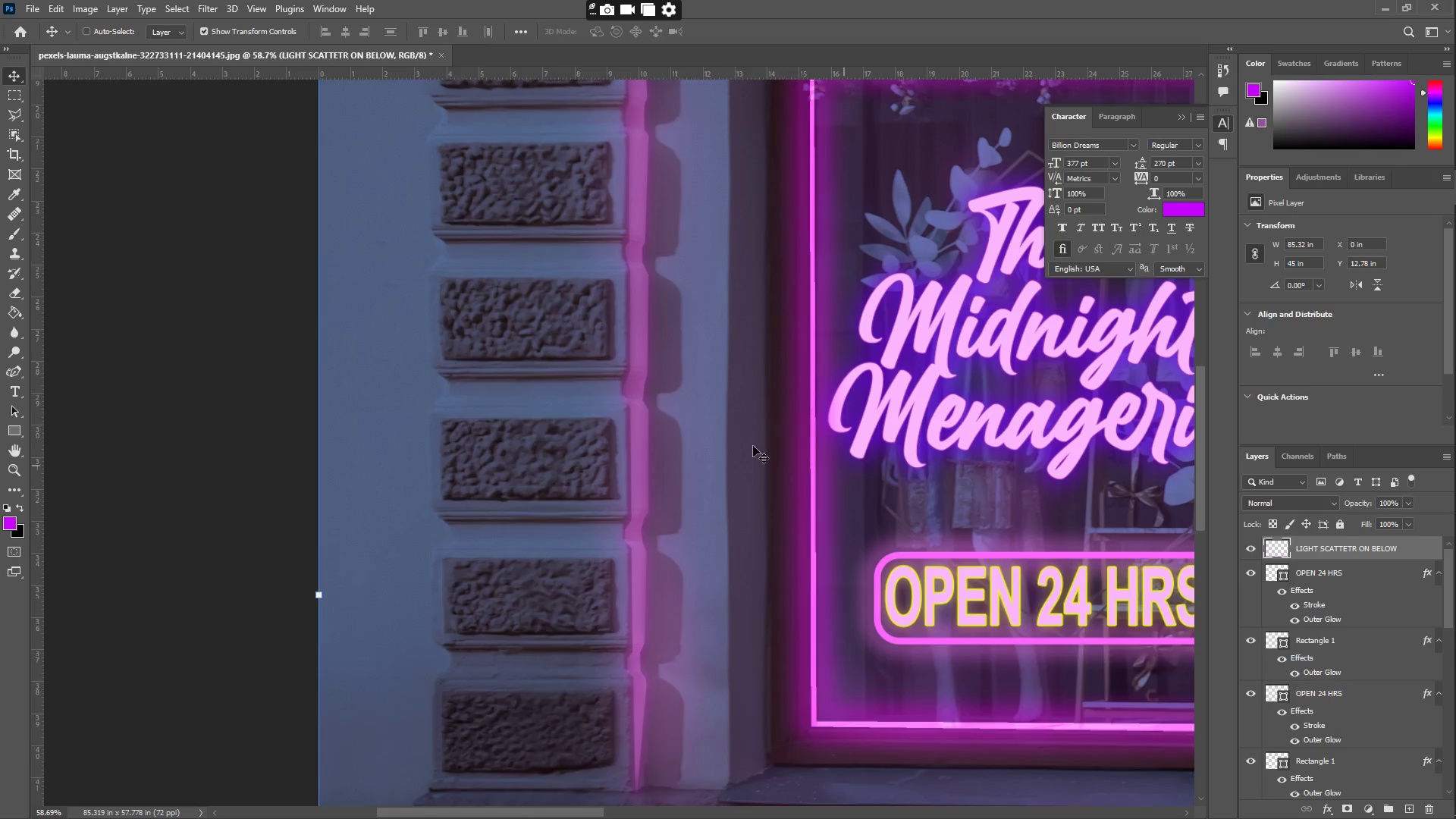 
right_click([640, 331])
 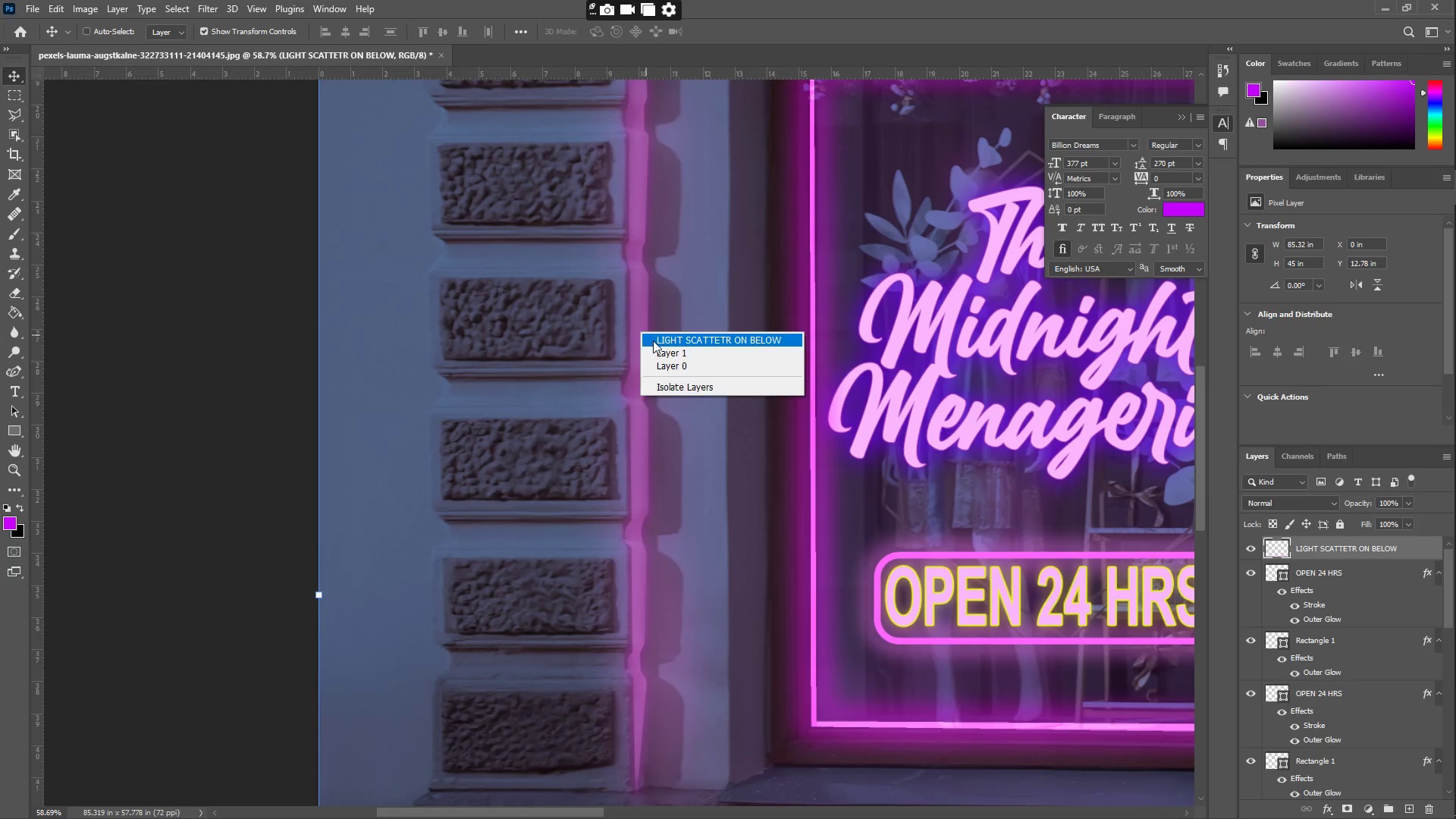 
left_click([654, 340])
 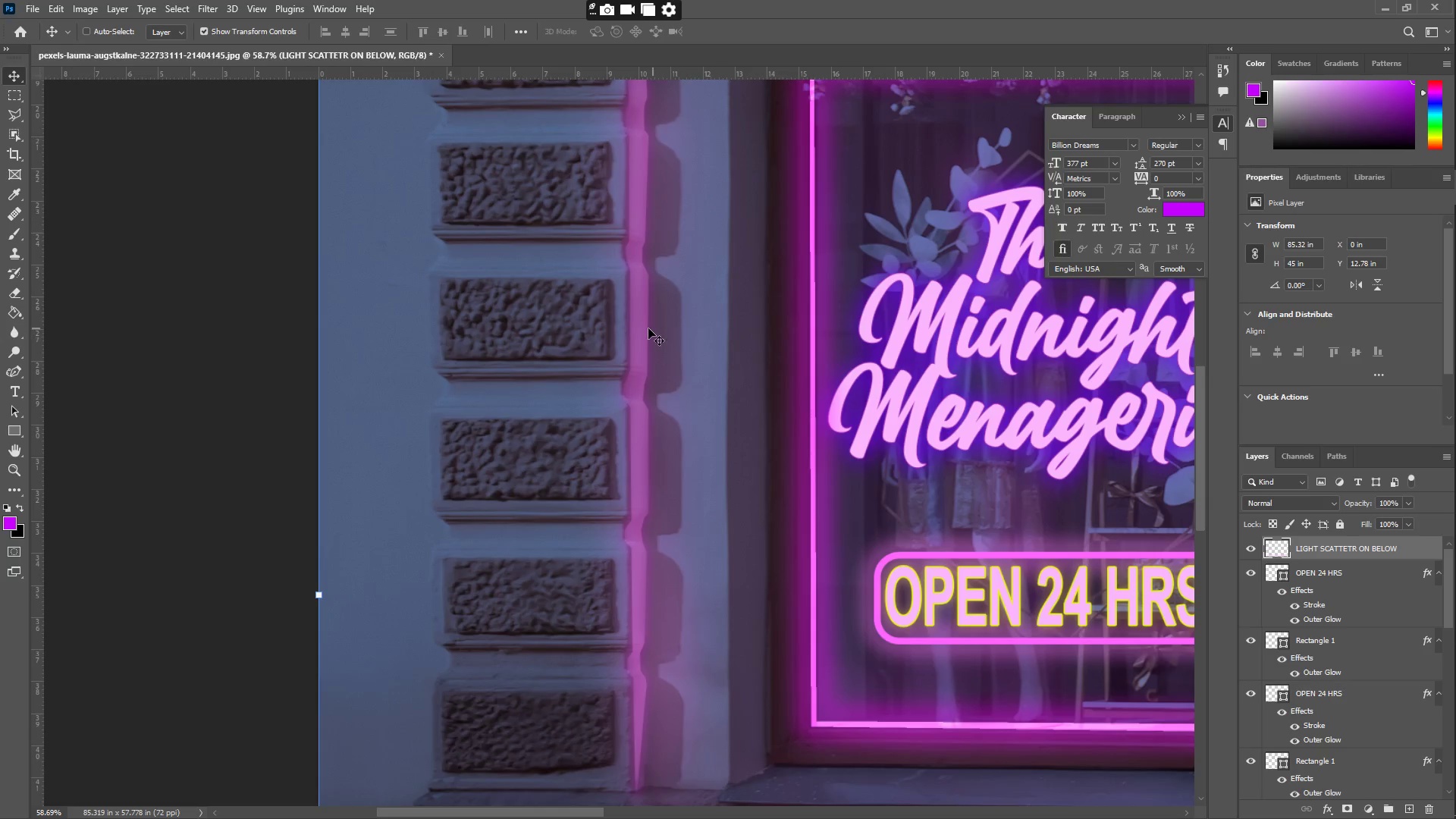 
key(Z)
 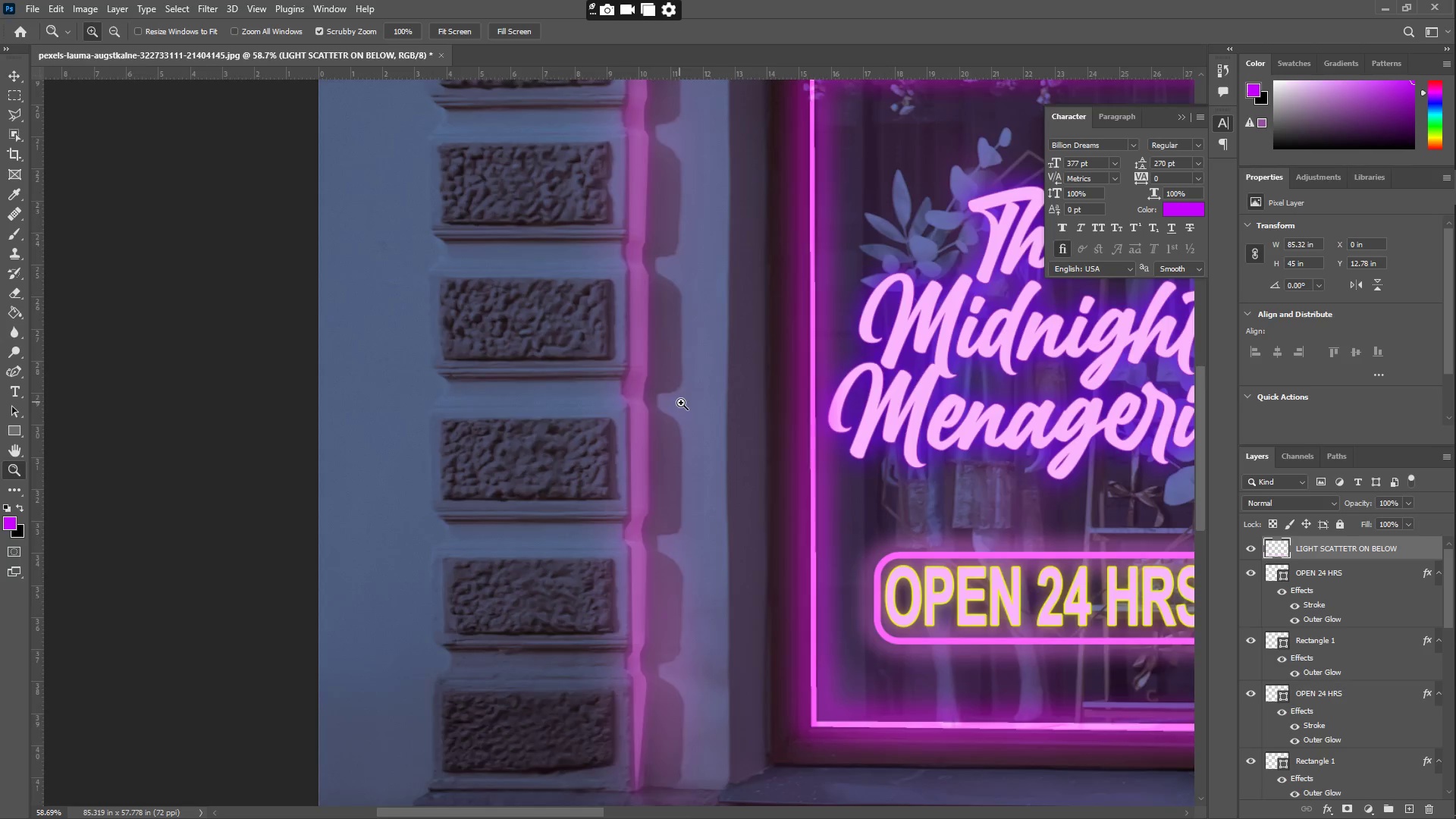 
left_click_drag(start_coordinate=[682, 403], to_coordinate=[626, 394])
 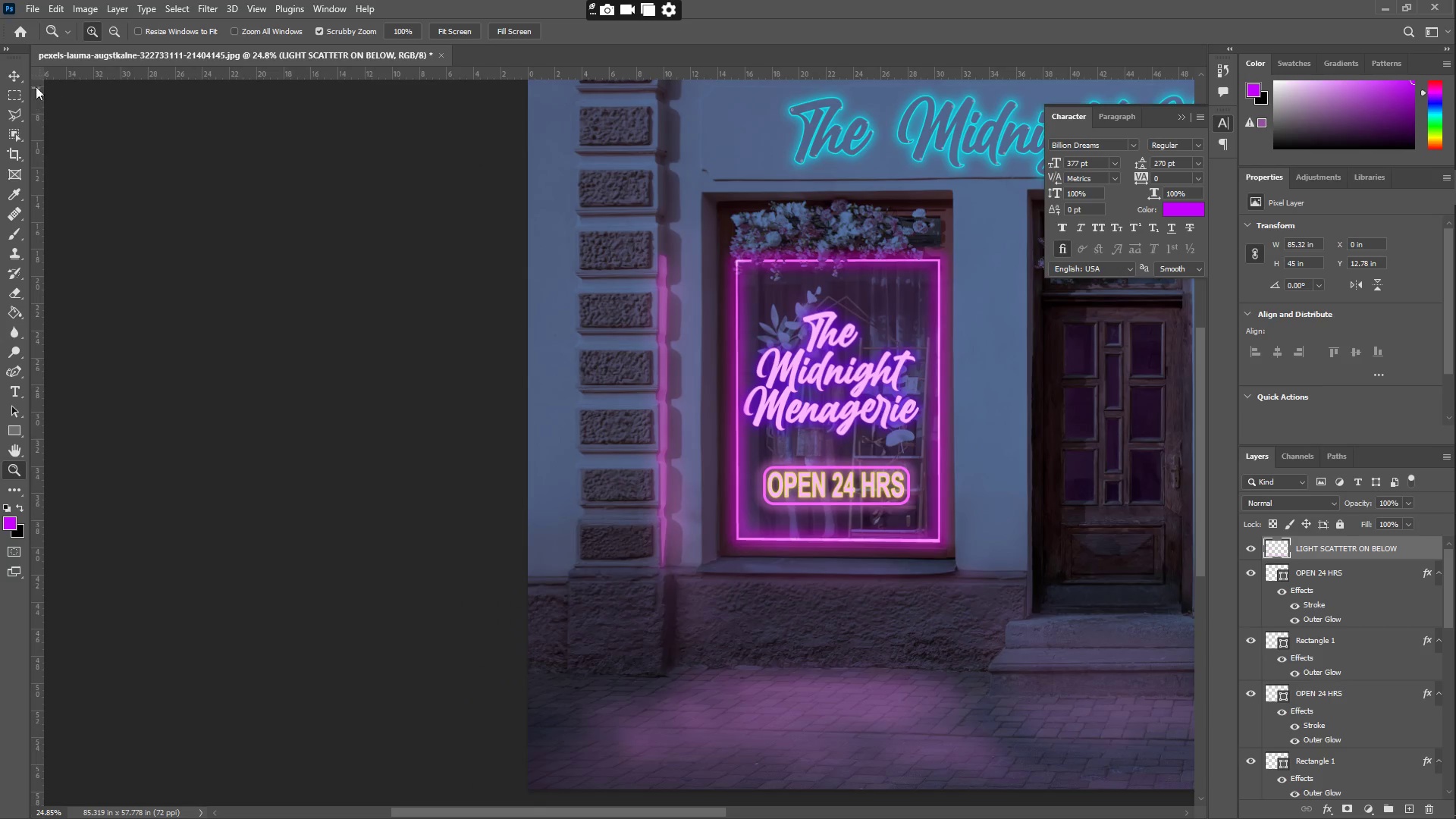 
left_click([11, 78])
 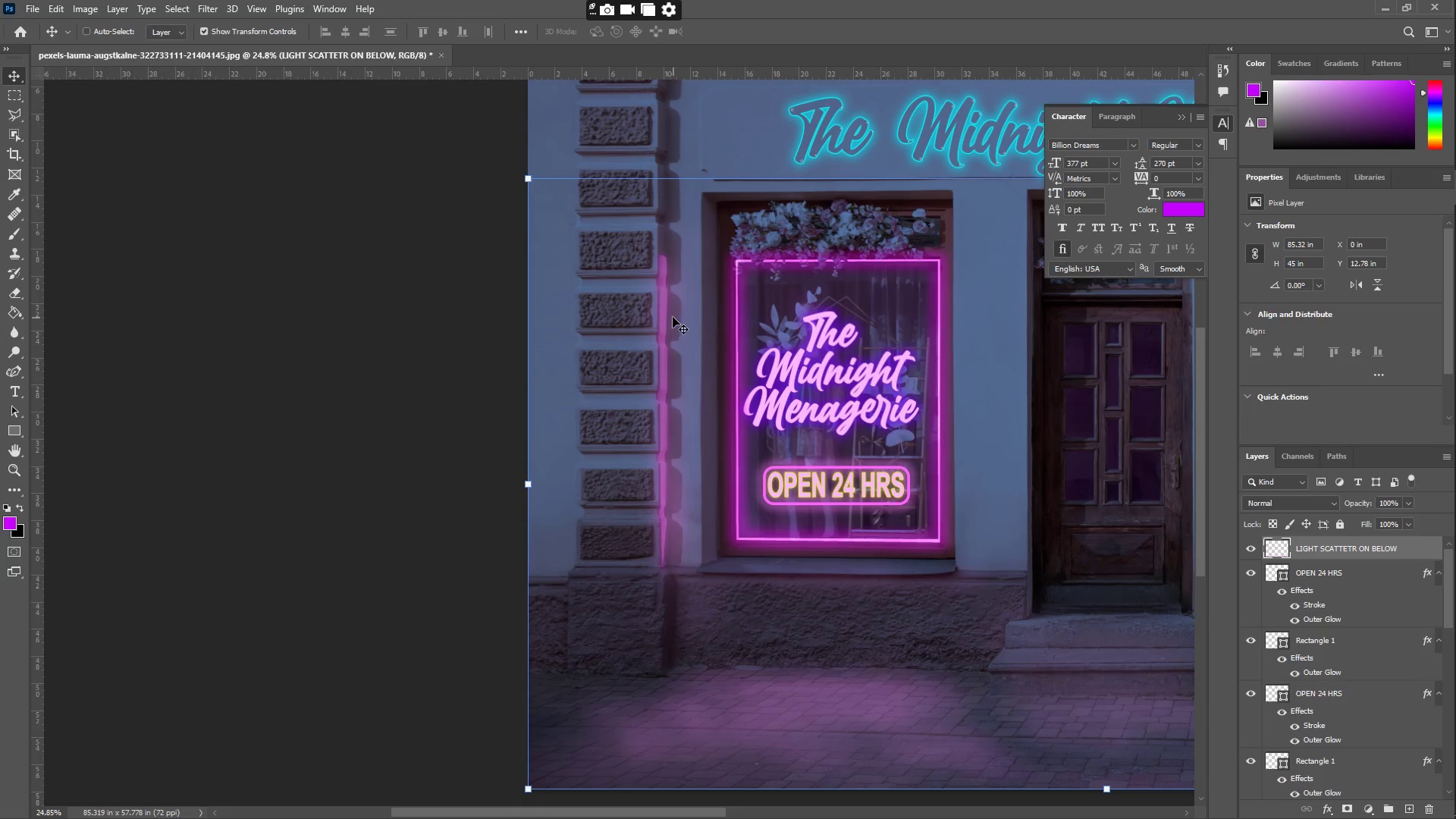 
left_click_drag(start_coordinate=[667, 314], to_coordinate=[610, 353])
 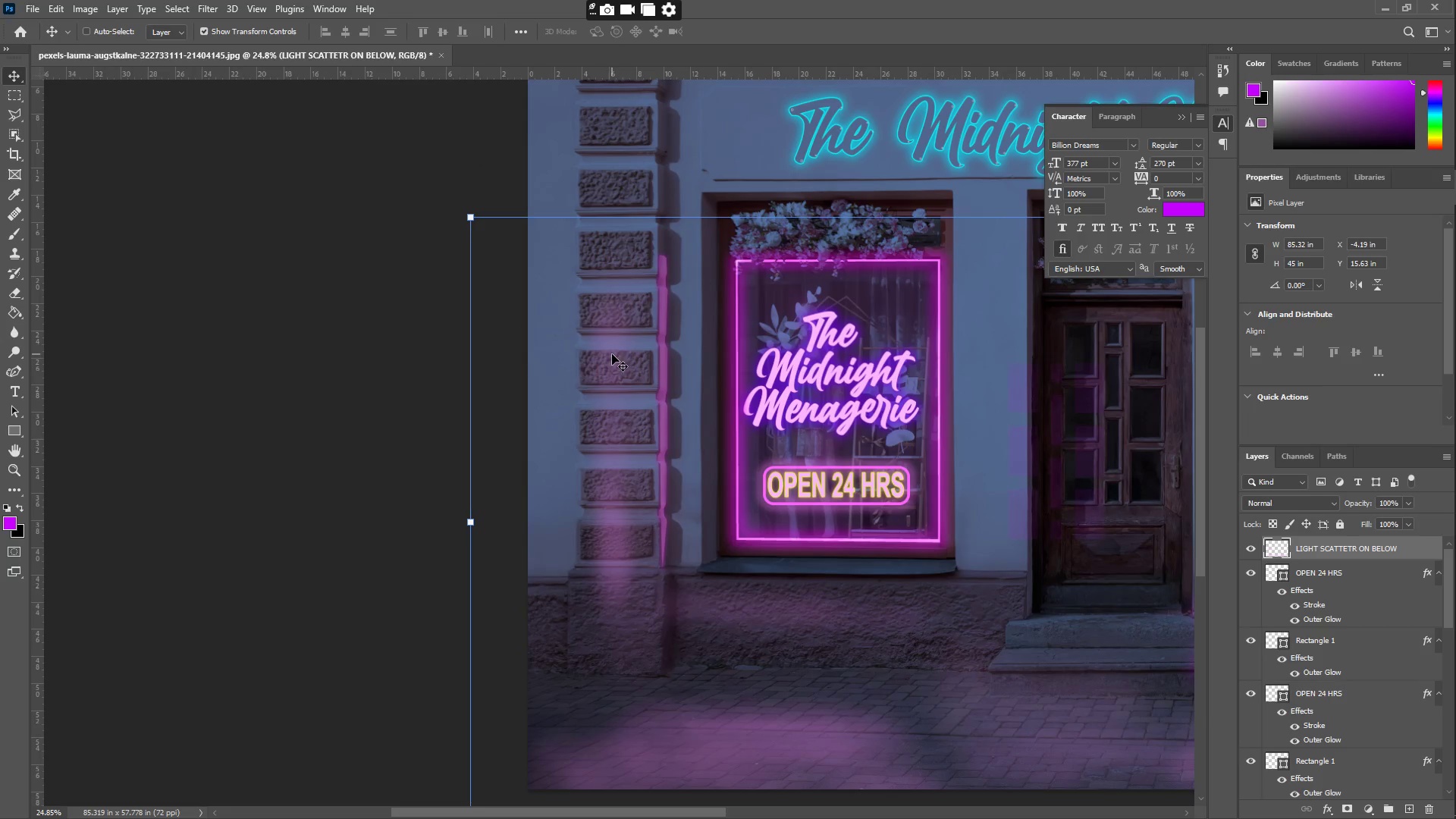 
key(Control+Z)
 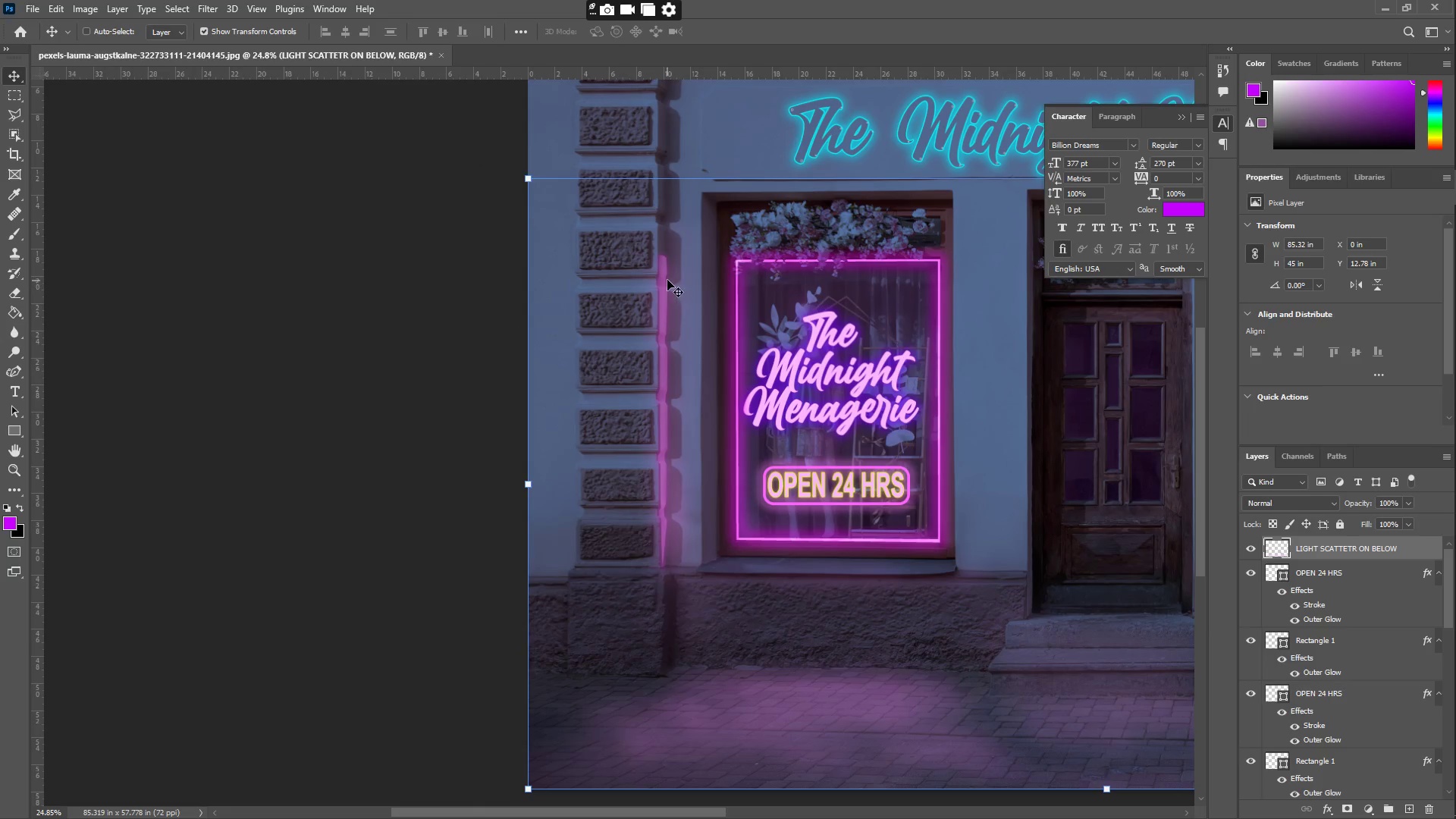 
left_click([695, 296])
 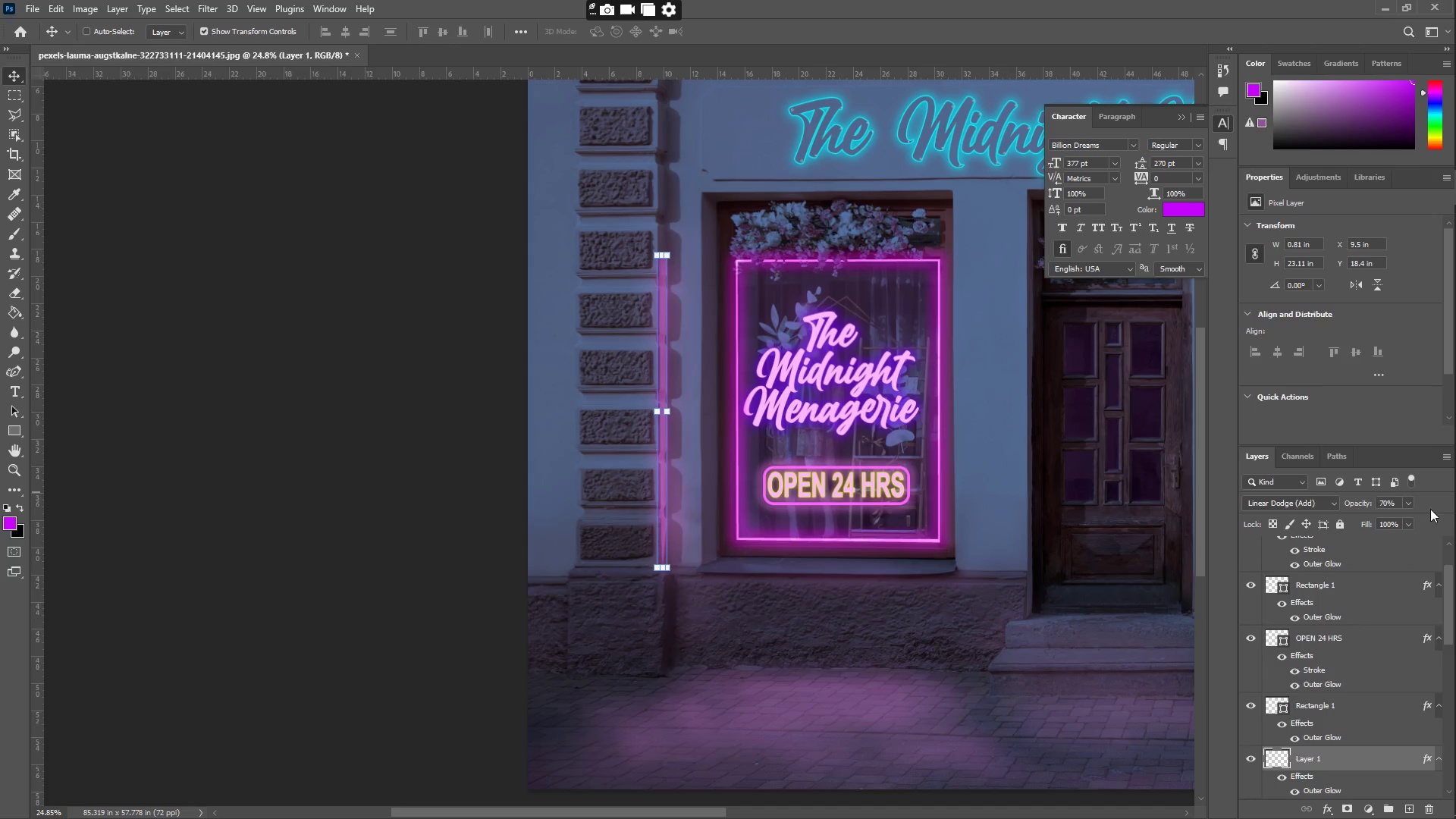 
left_click_drag(start_coordinate=[1383, 514], to_coordinate=[1383, 520])
 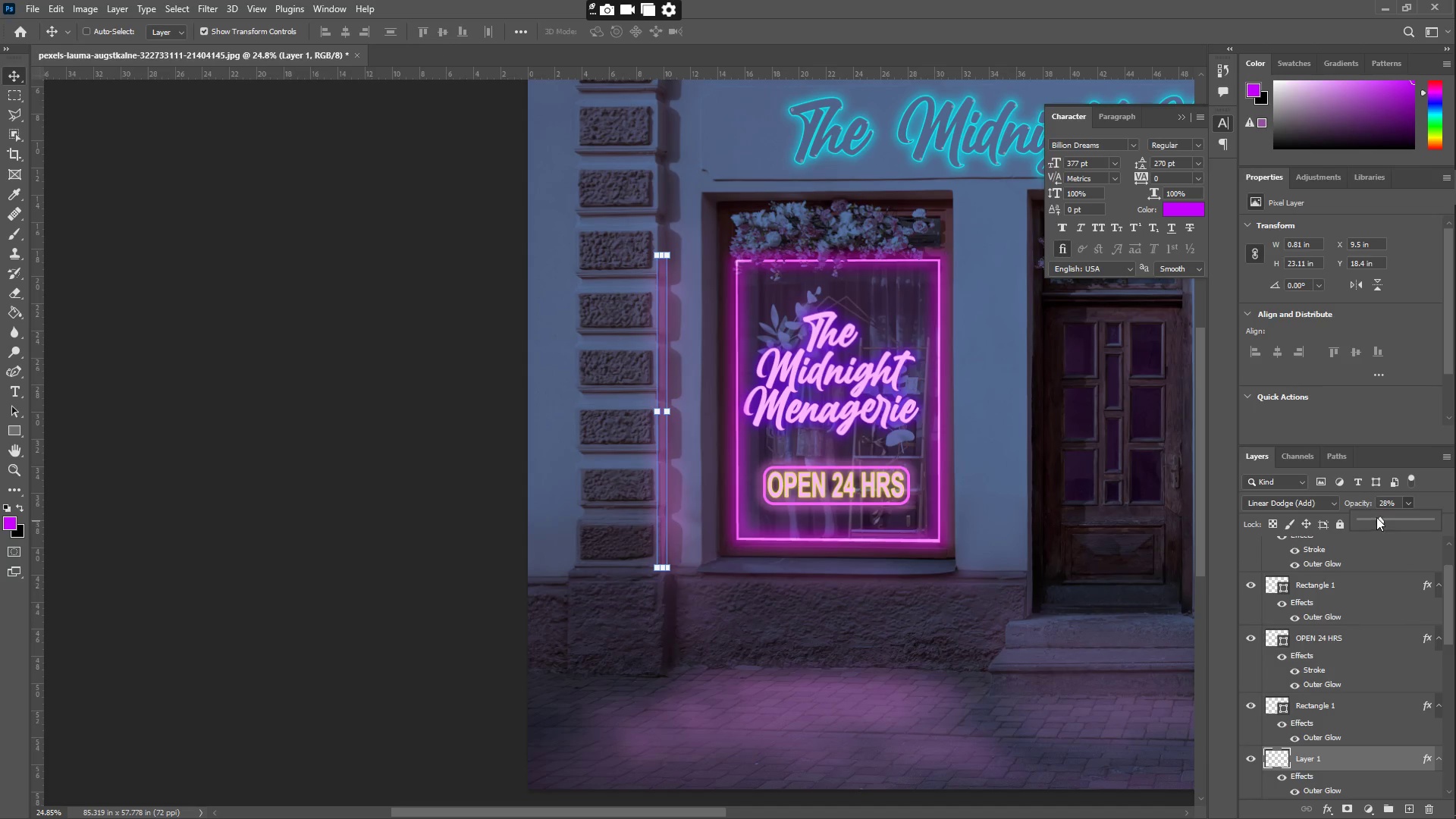 
type(ZZ)
 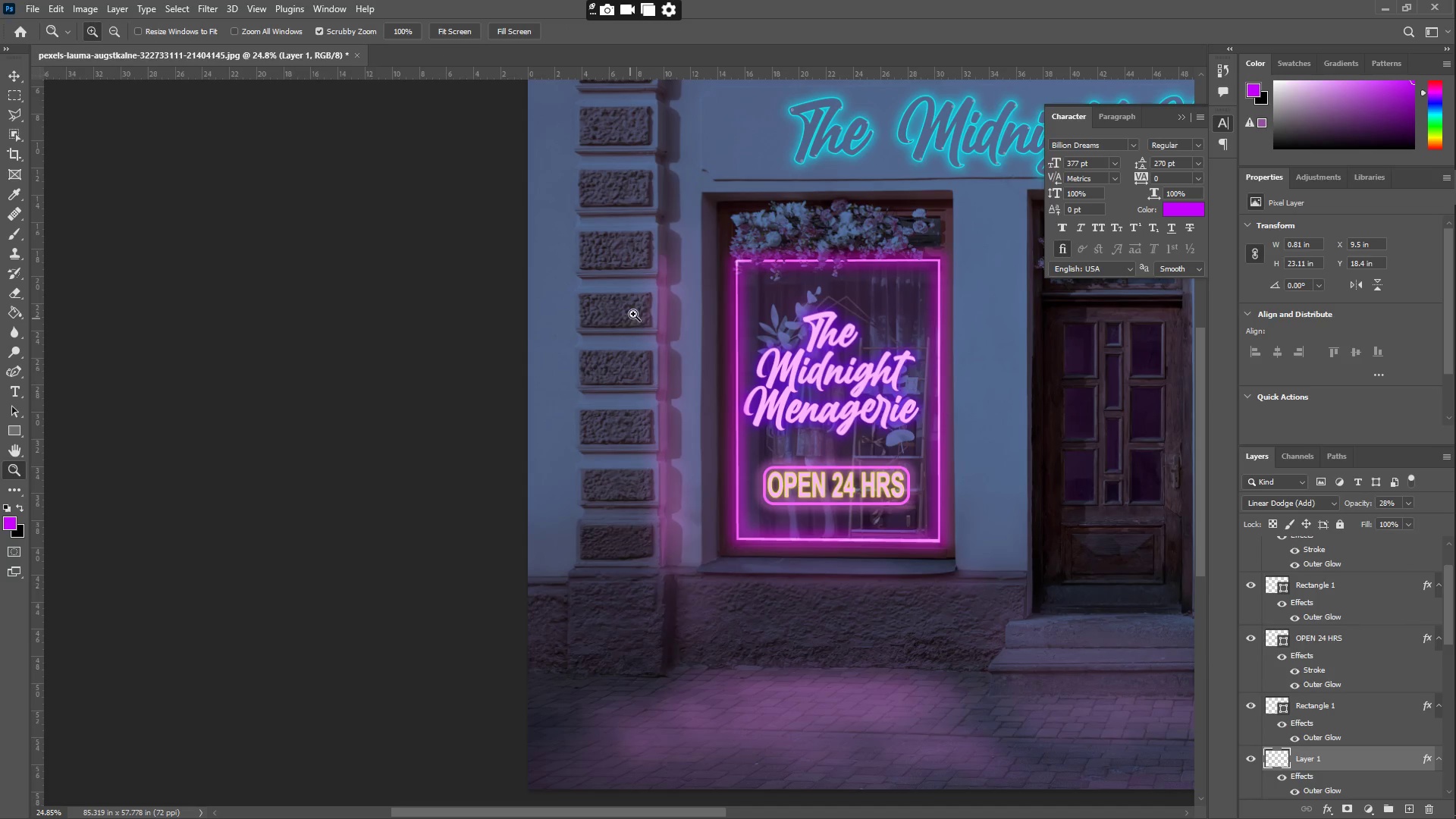 
left_click_drag(start_coordinate=[639, 312], to_coordinate=[695, 301])
 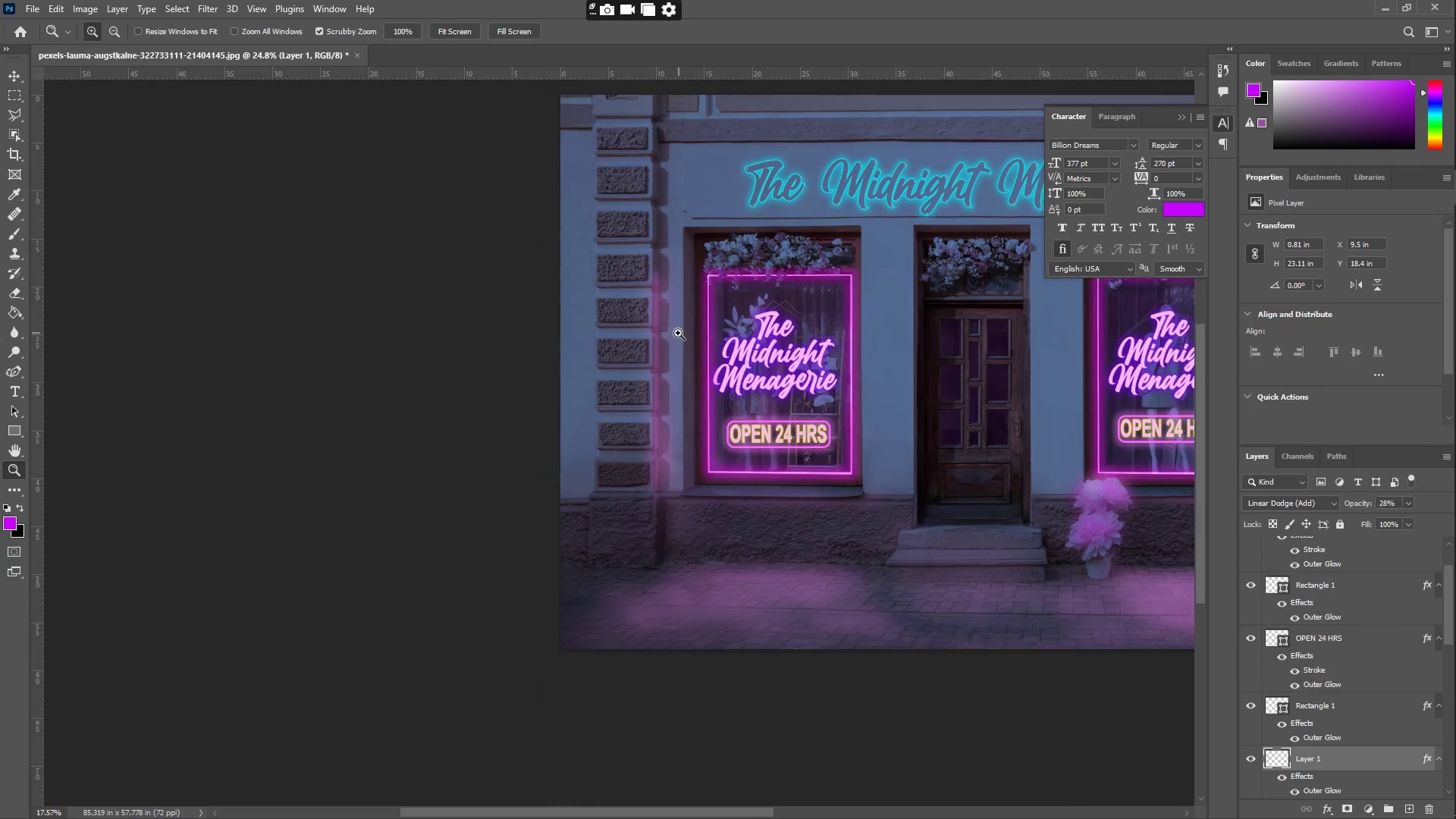 
left_click_drag(start_coordinate=[657, 329], to_coordinate=[686, 329])
 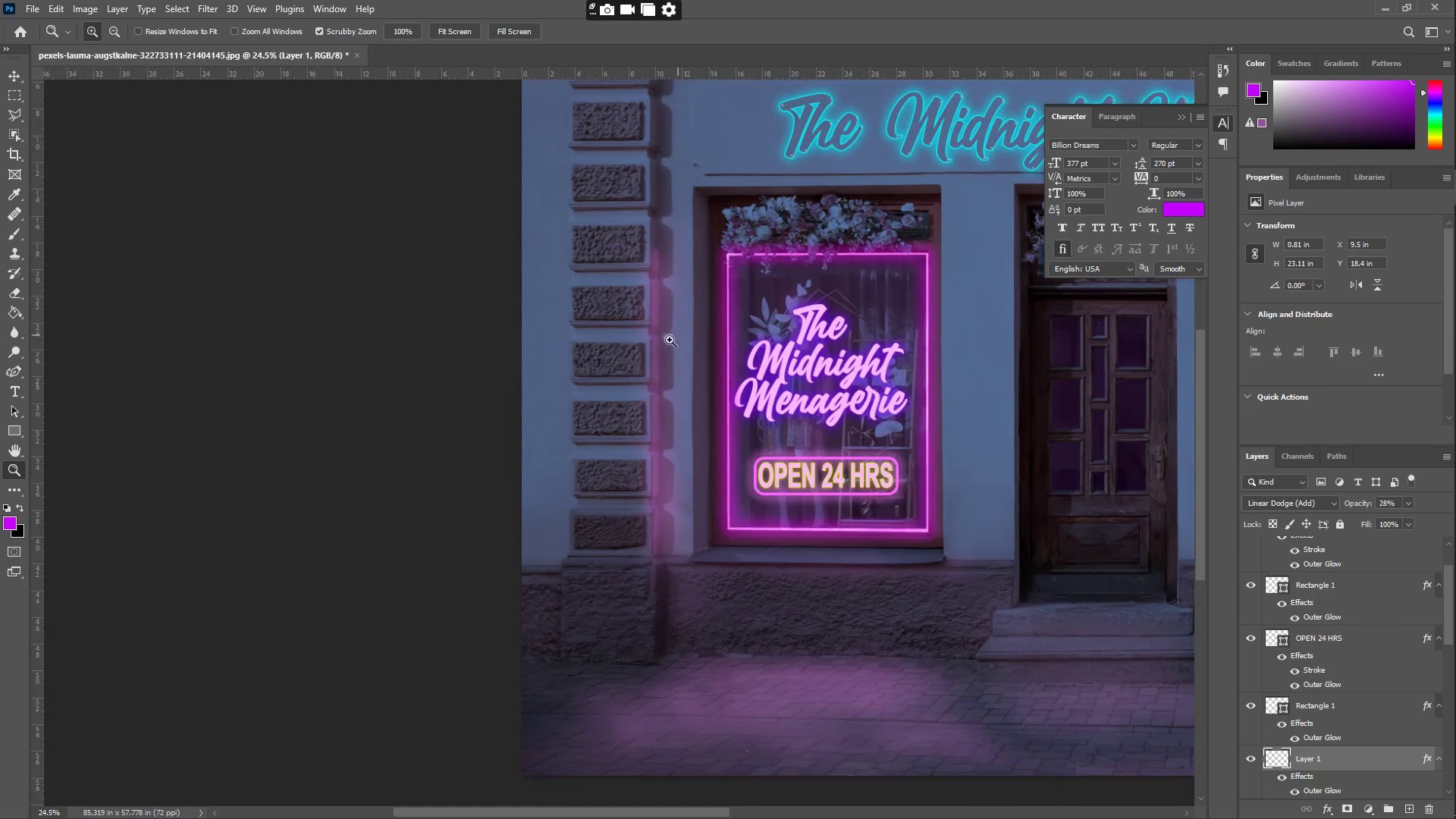 
left_click_drag(start_coordinate=[664, 343], to_coordinate=[710, 332])
 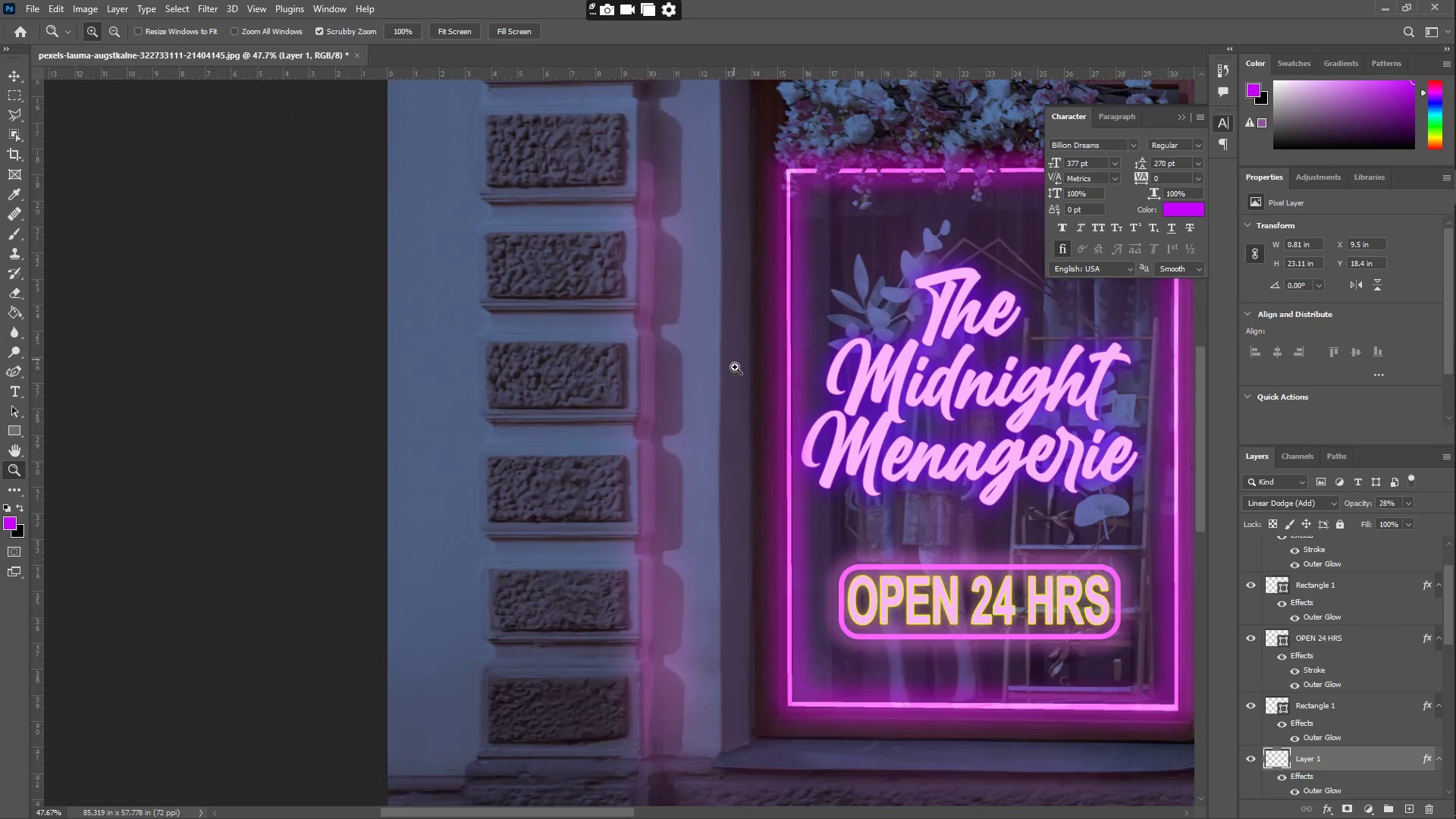 
type(ZZ)
 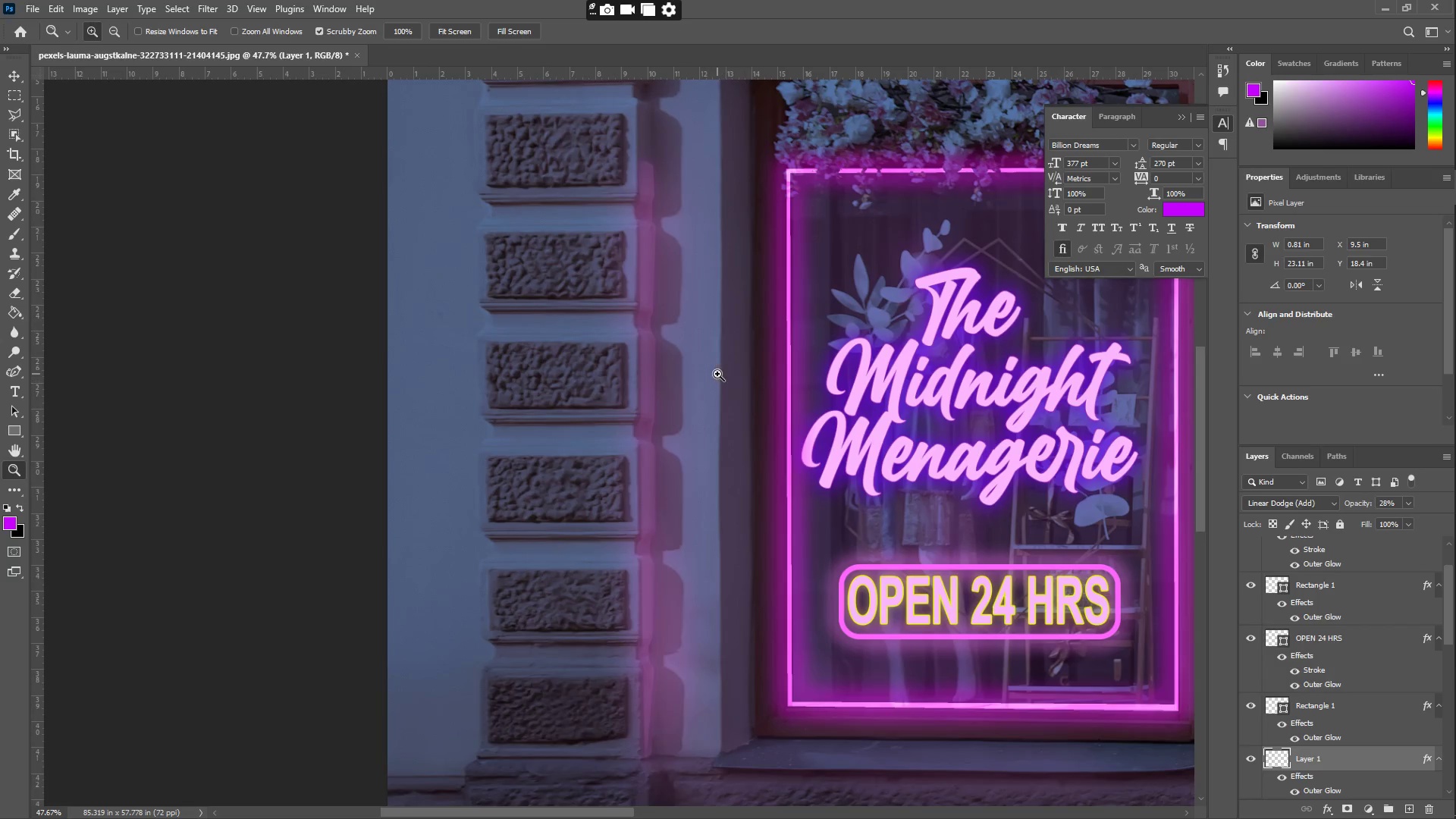 
left_click_drag(start_coordinate=[717, 373], to_coordinate=[658, 369])
 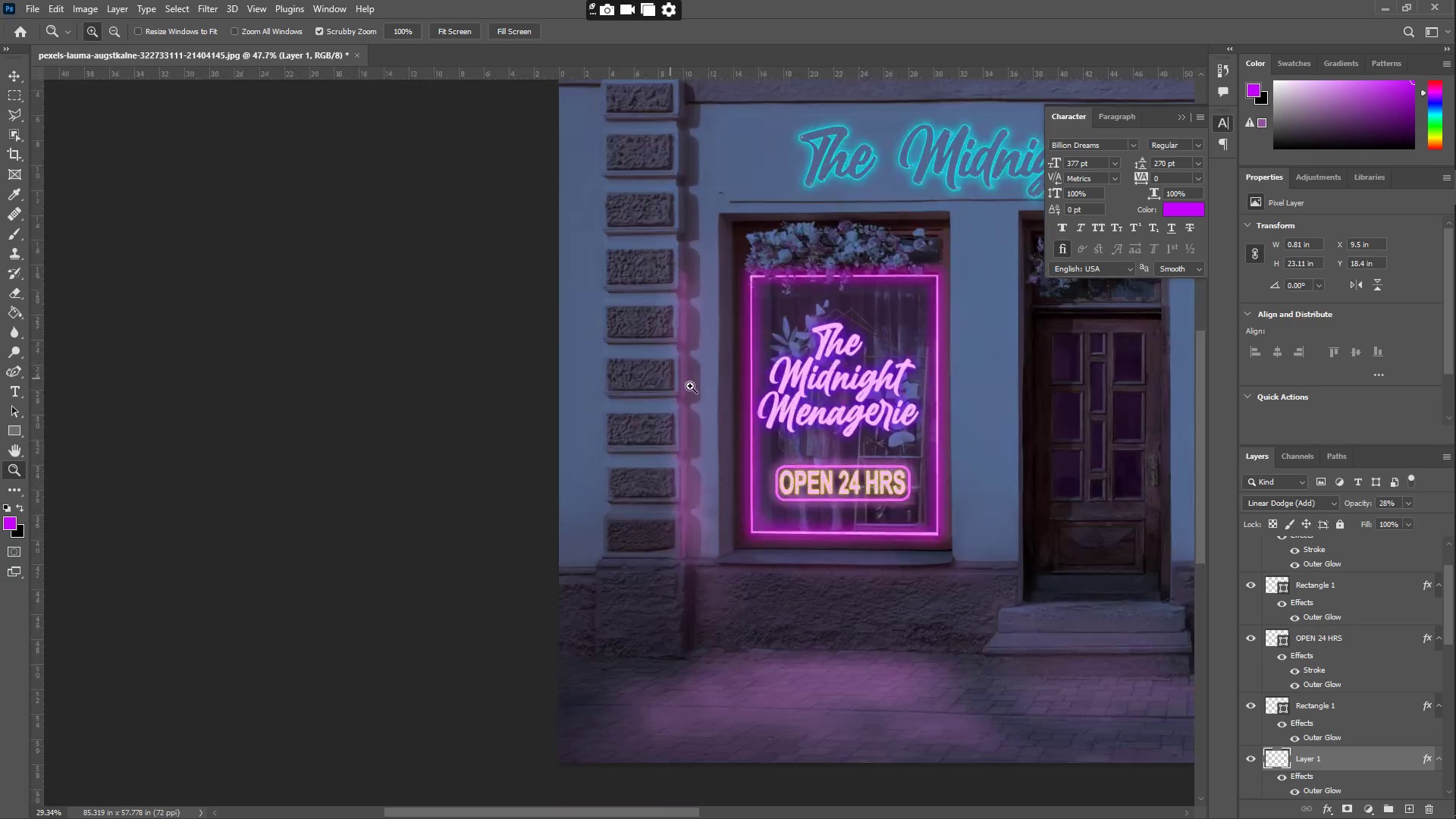 
hold_key(key=Space, duration=0.34)
 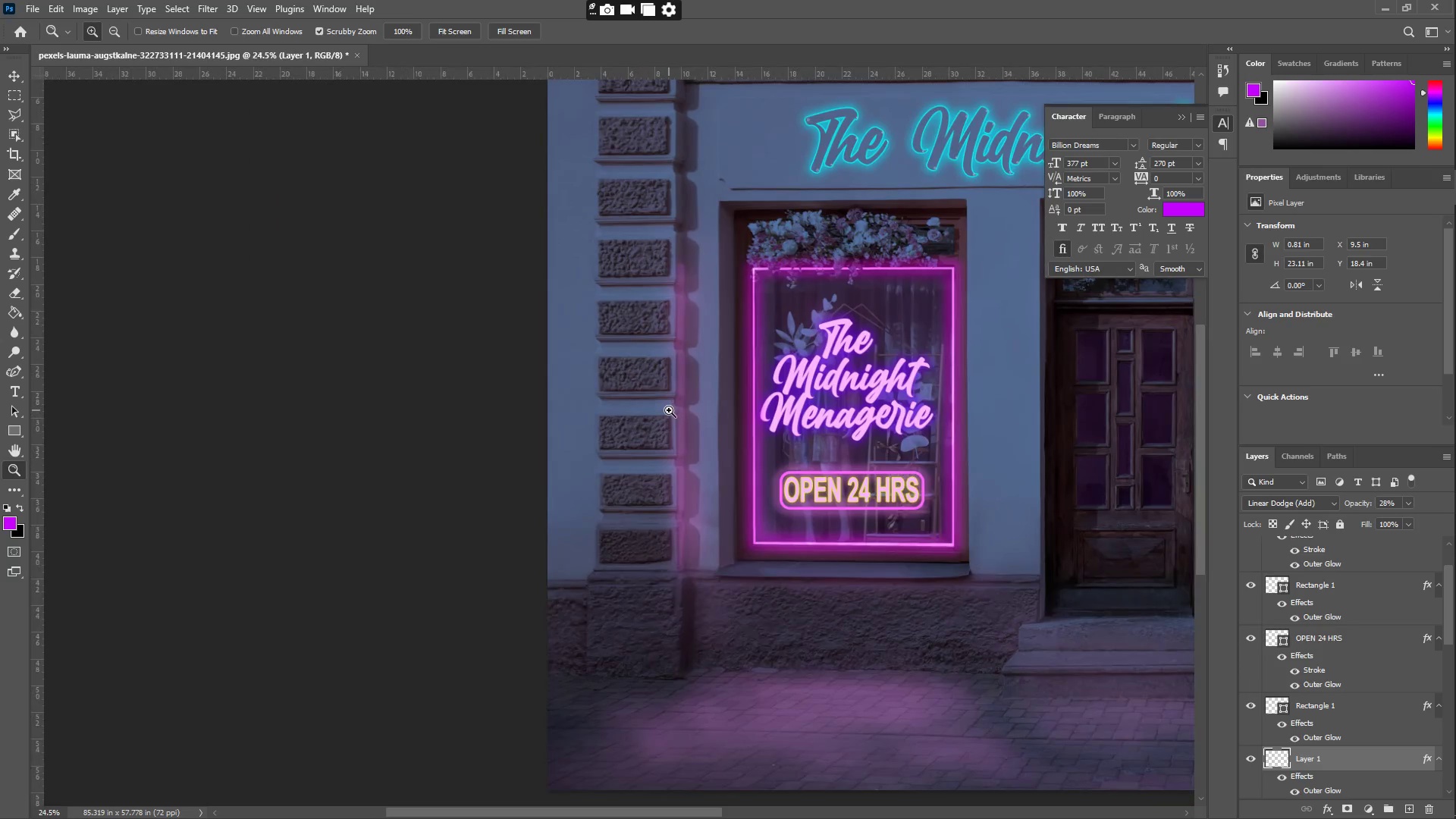 
hold_key(key=Space, duration=1.5)
 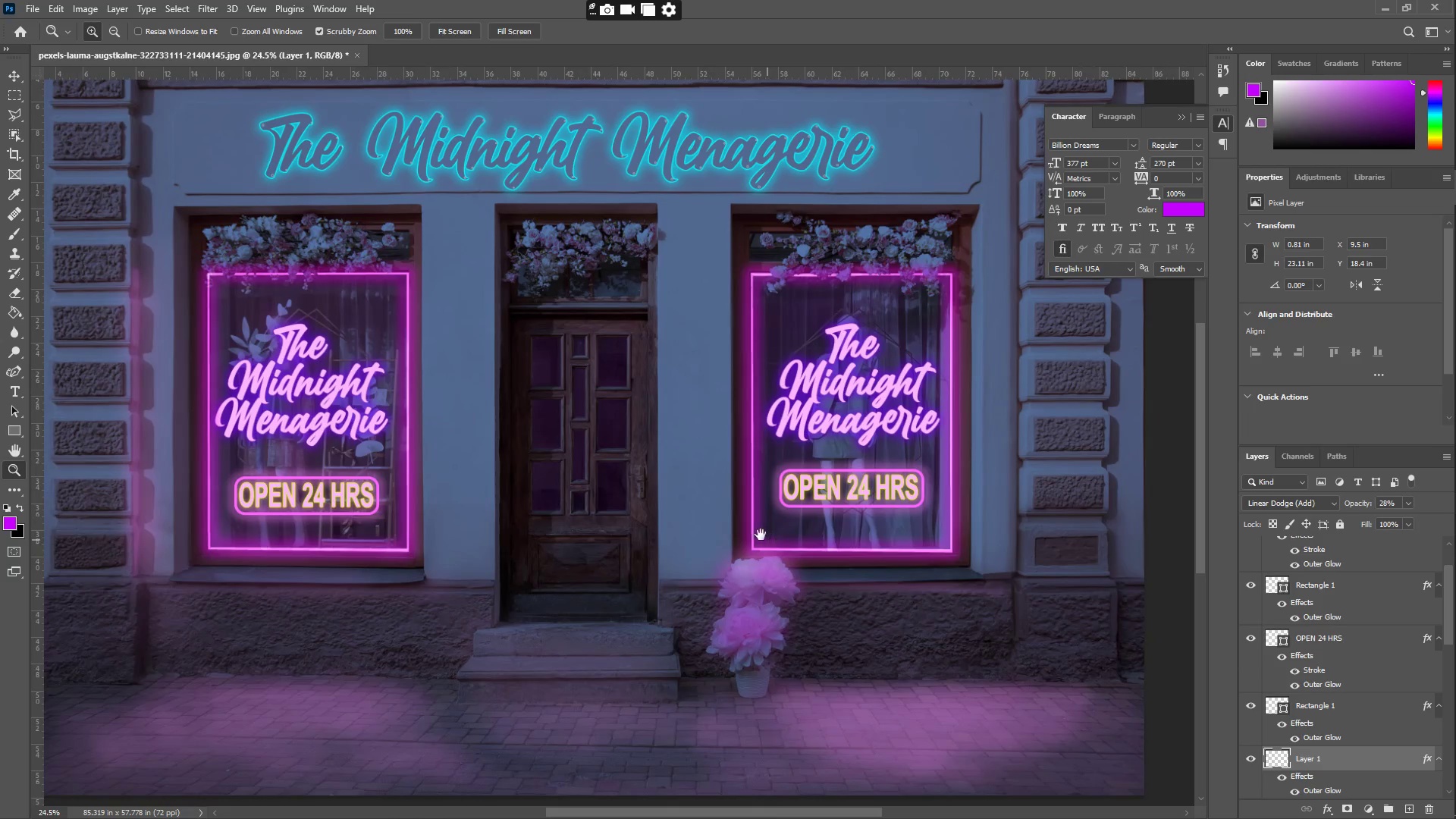 
left_click_drag(start_coordinate=[767, 463], to_coordinate=[475, 455])
 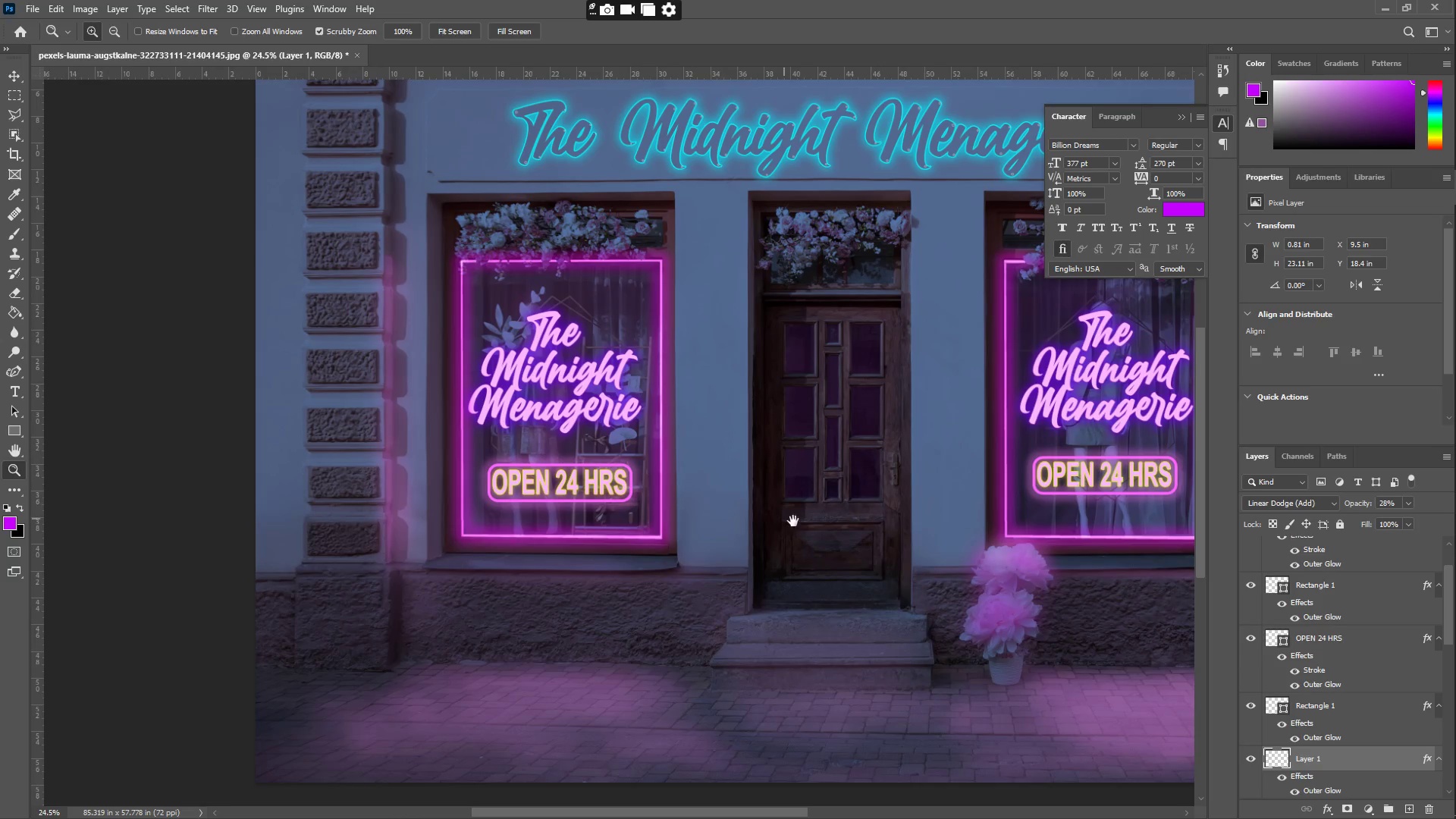 
left_click_drag(start_coordinate=[793, 521], to_coordinate=[586, 513])
 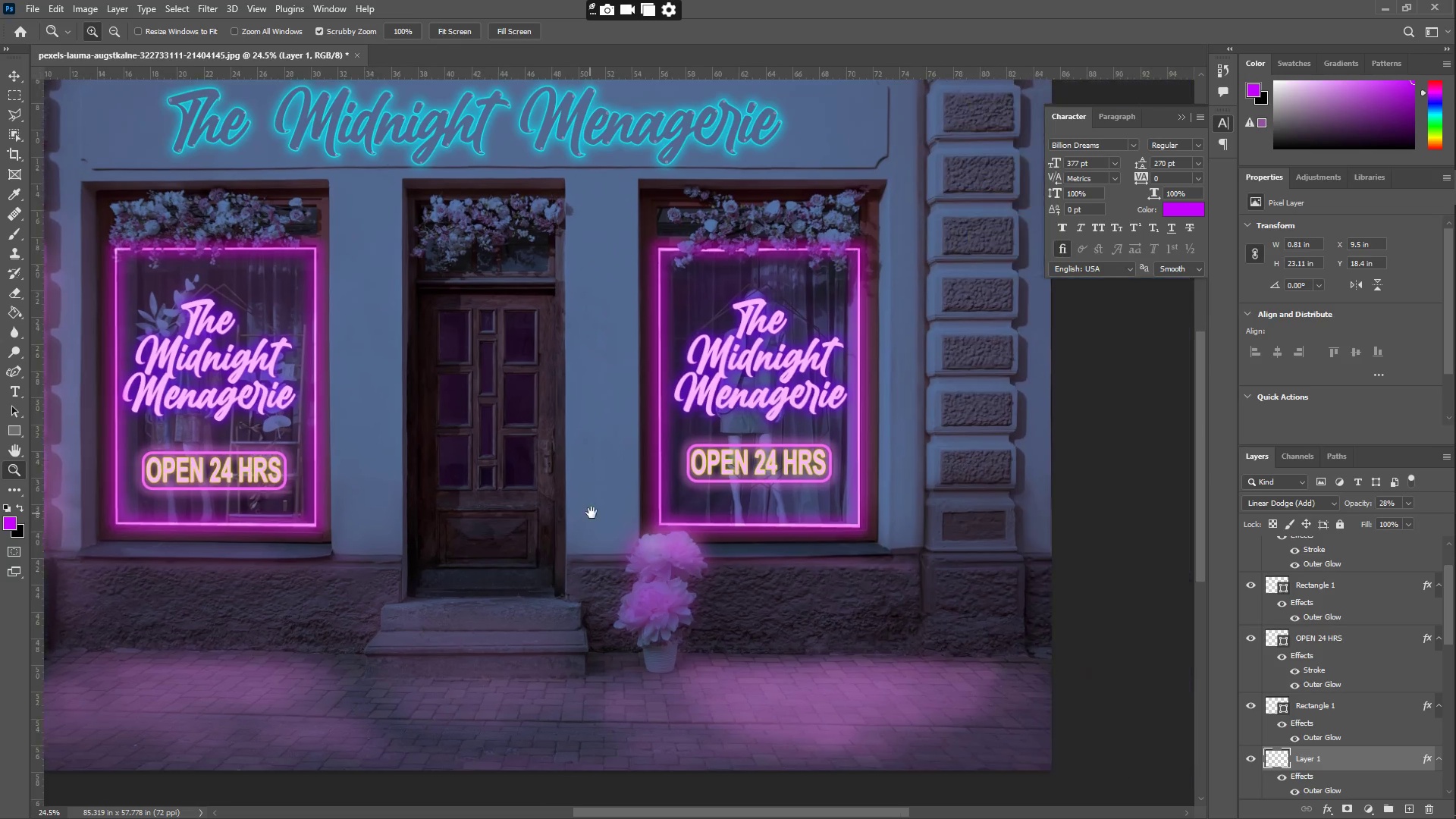 
left_click_drag(start_coordinate=[604, 511], to_coordinate=[770, 539])
 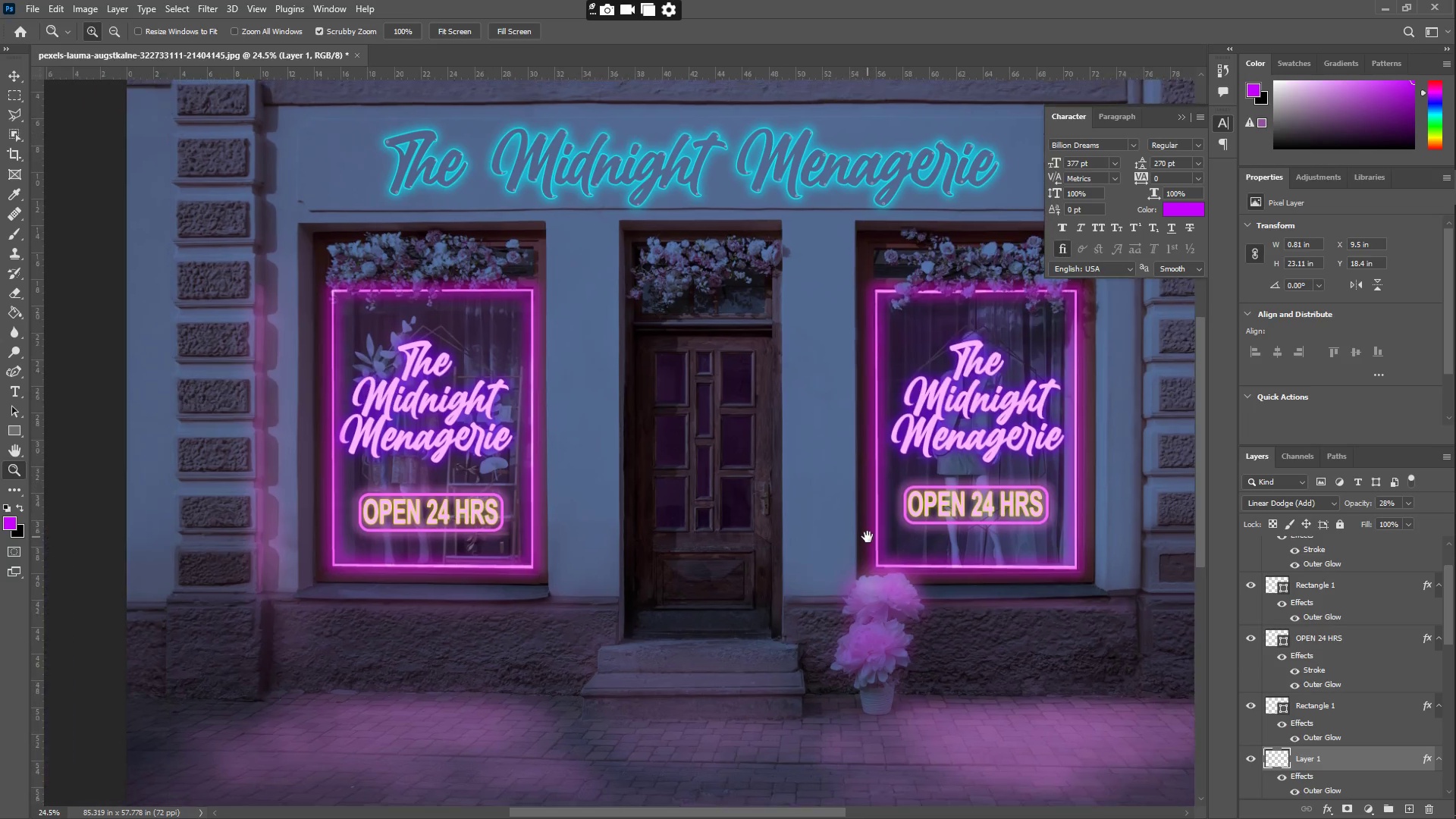 
hold_key(key=Space, duration=1.52)
 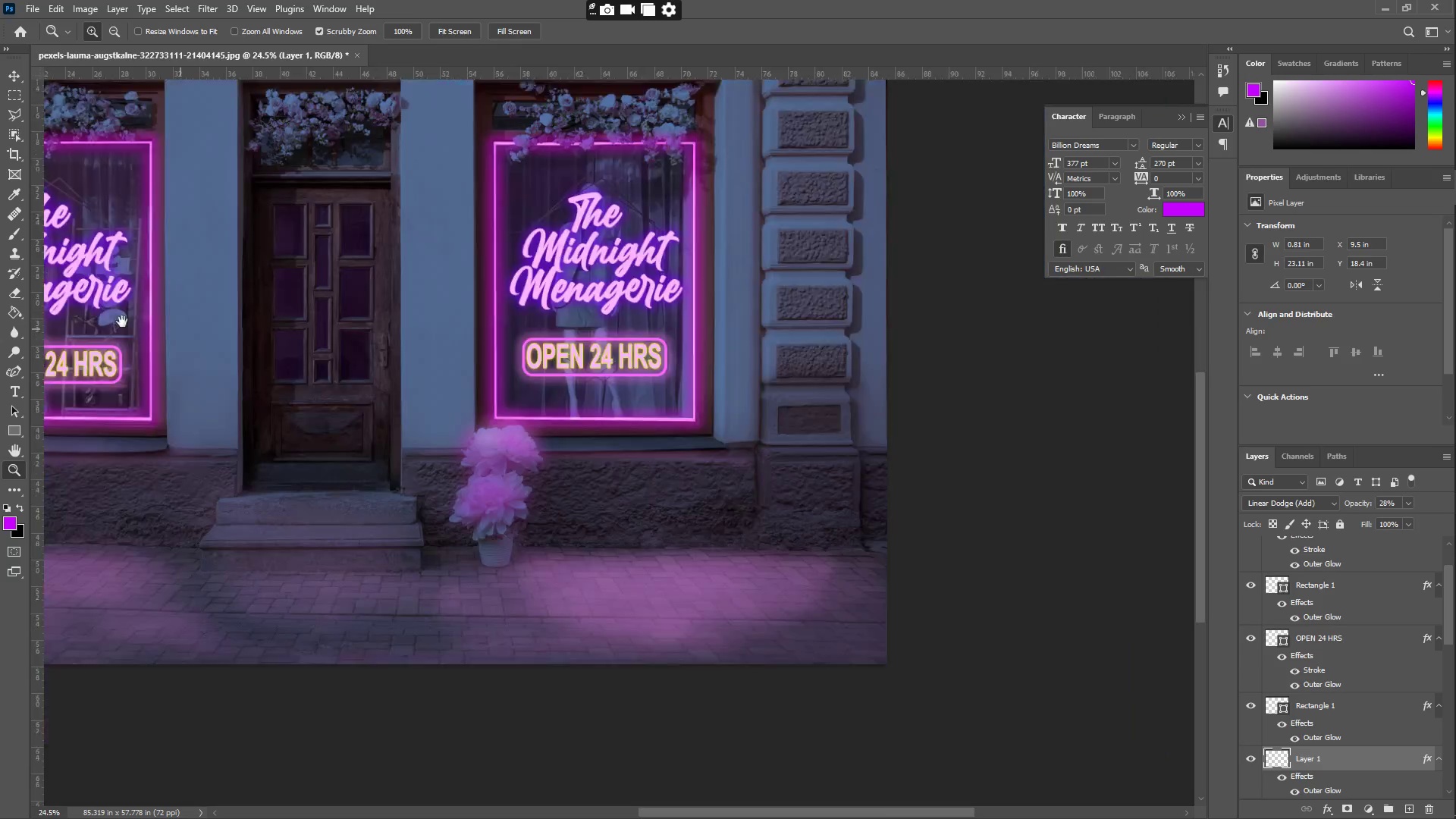 
left_click_drag(start_coordinate=[743, 520], to_coordinate=[1041, 566])
 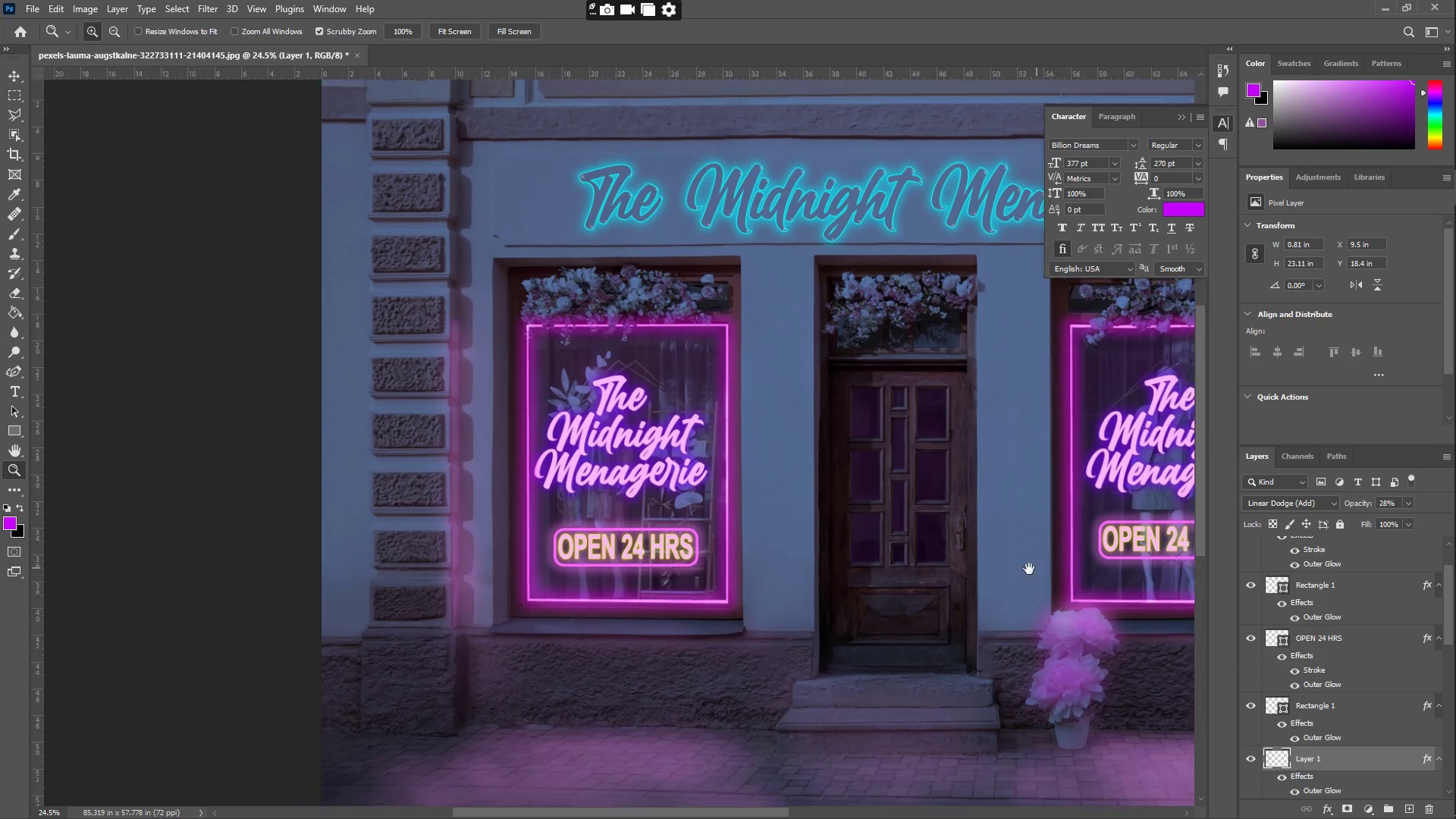 
left_click_drag(start_coordinate=[861, 535], to_coordinate=[861, 539])
 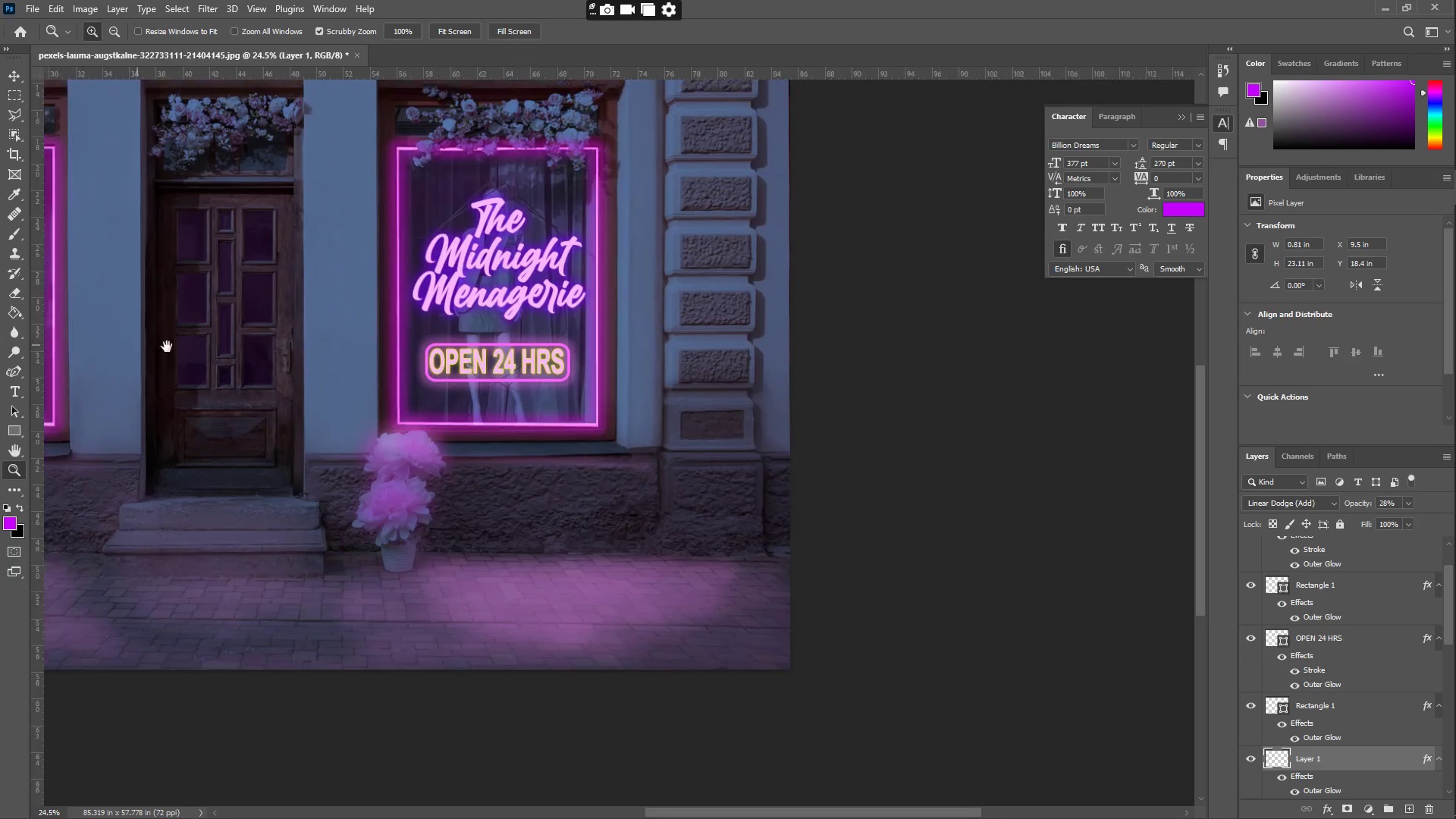 
hold_key(key=Space, duration=0.31)
 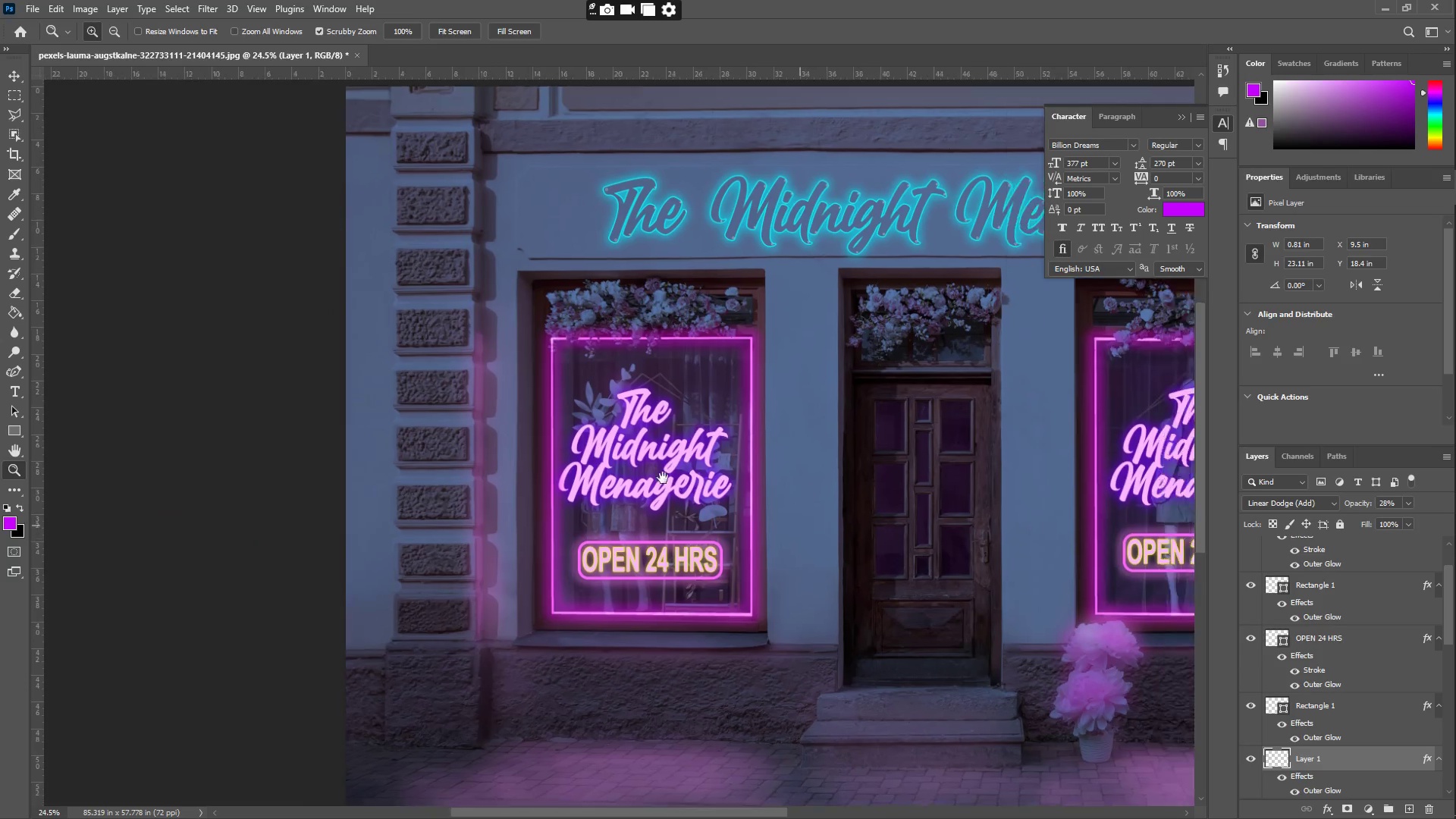 
key(Z)
 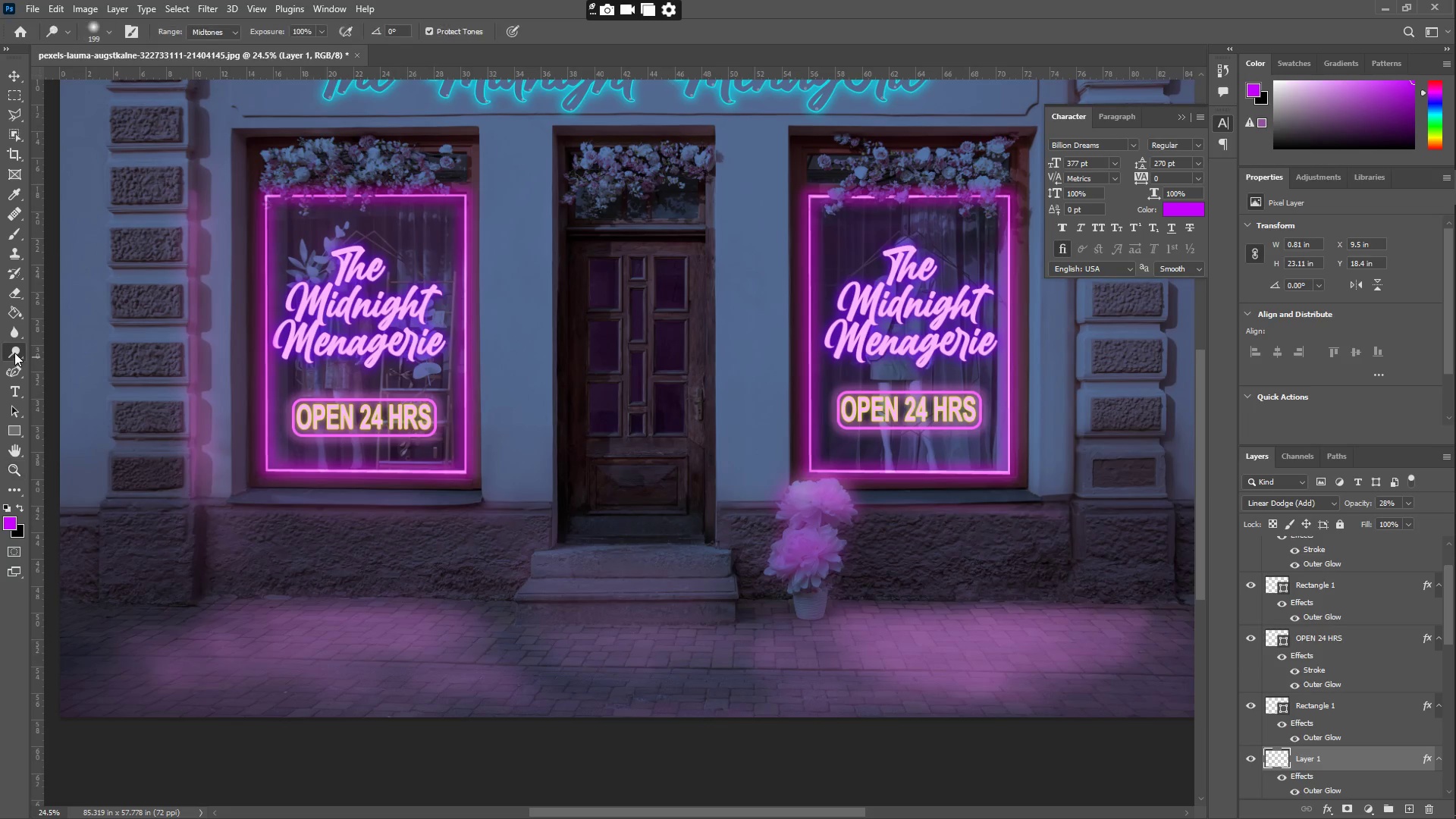 
left_click_drag(start_coordinate=[190, 193], to_coordinate=[212, 197])
 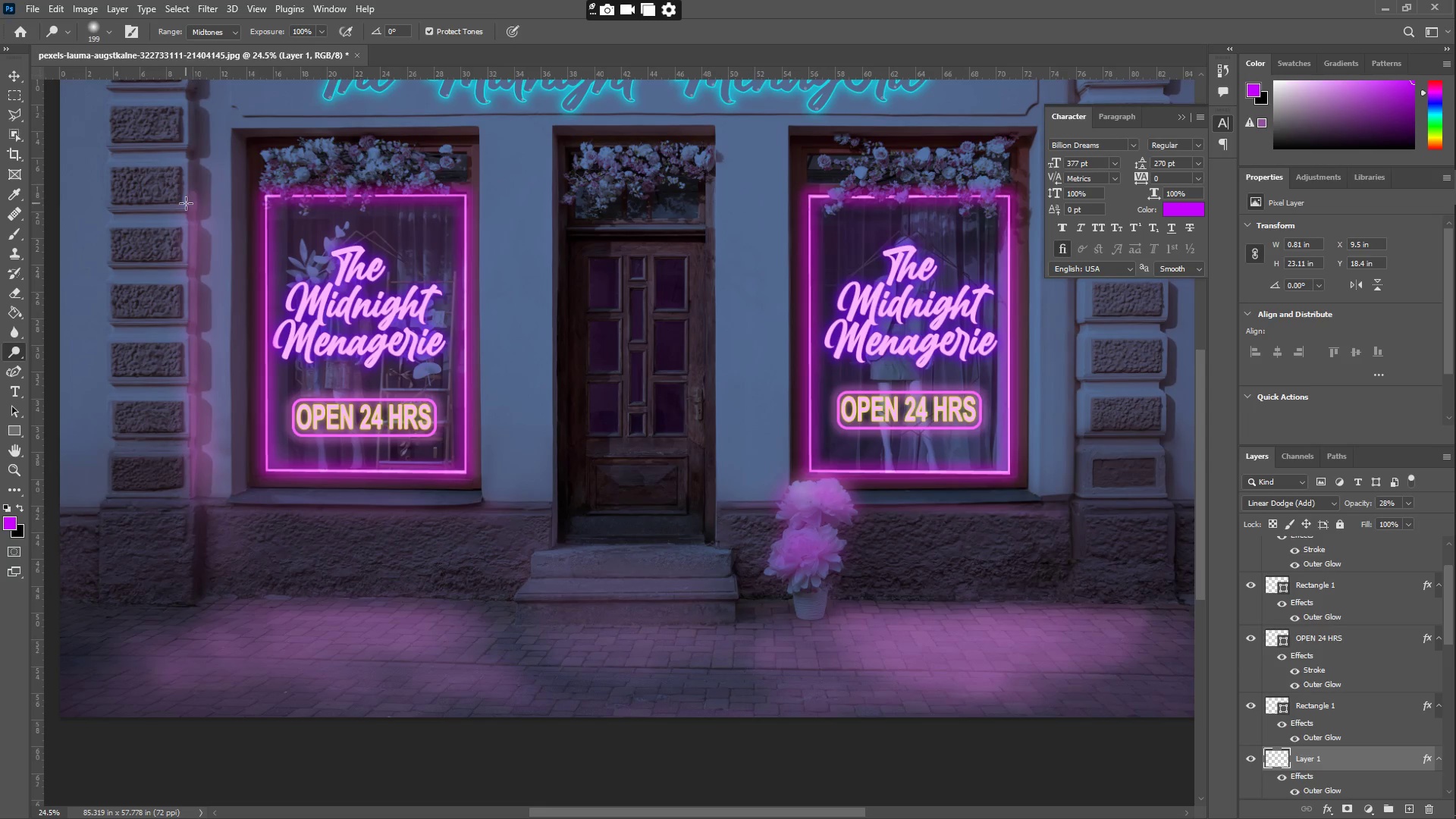 
left_click_drag(start_coordinate=[186, 203], to_coordinate=[186, 412])
 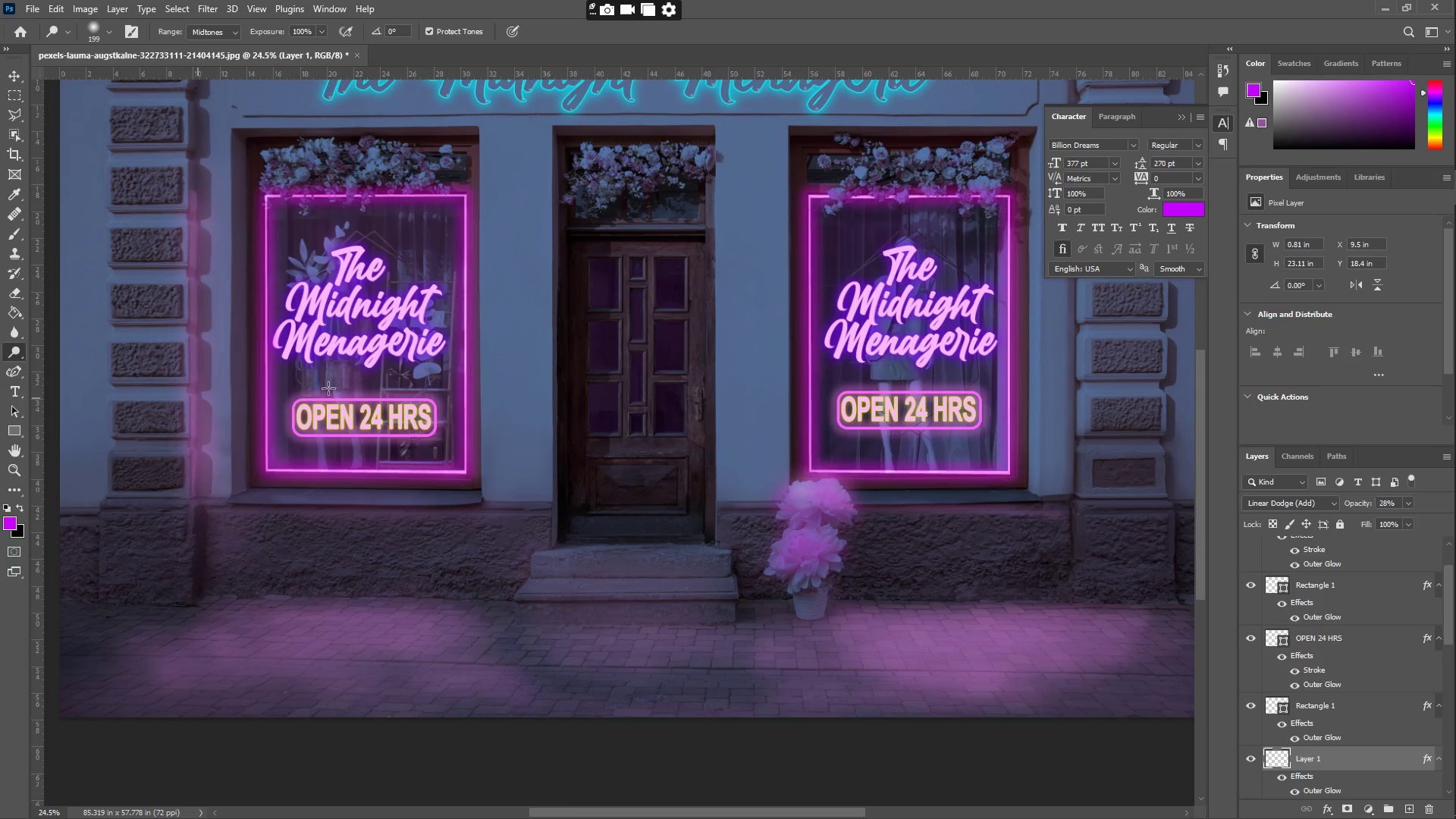 
hold_key(key=Space, duration=1.22)
 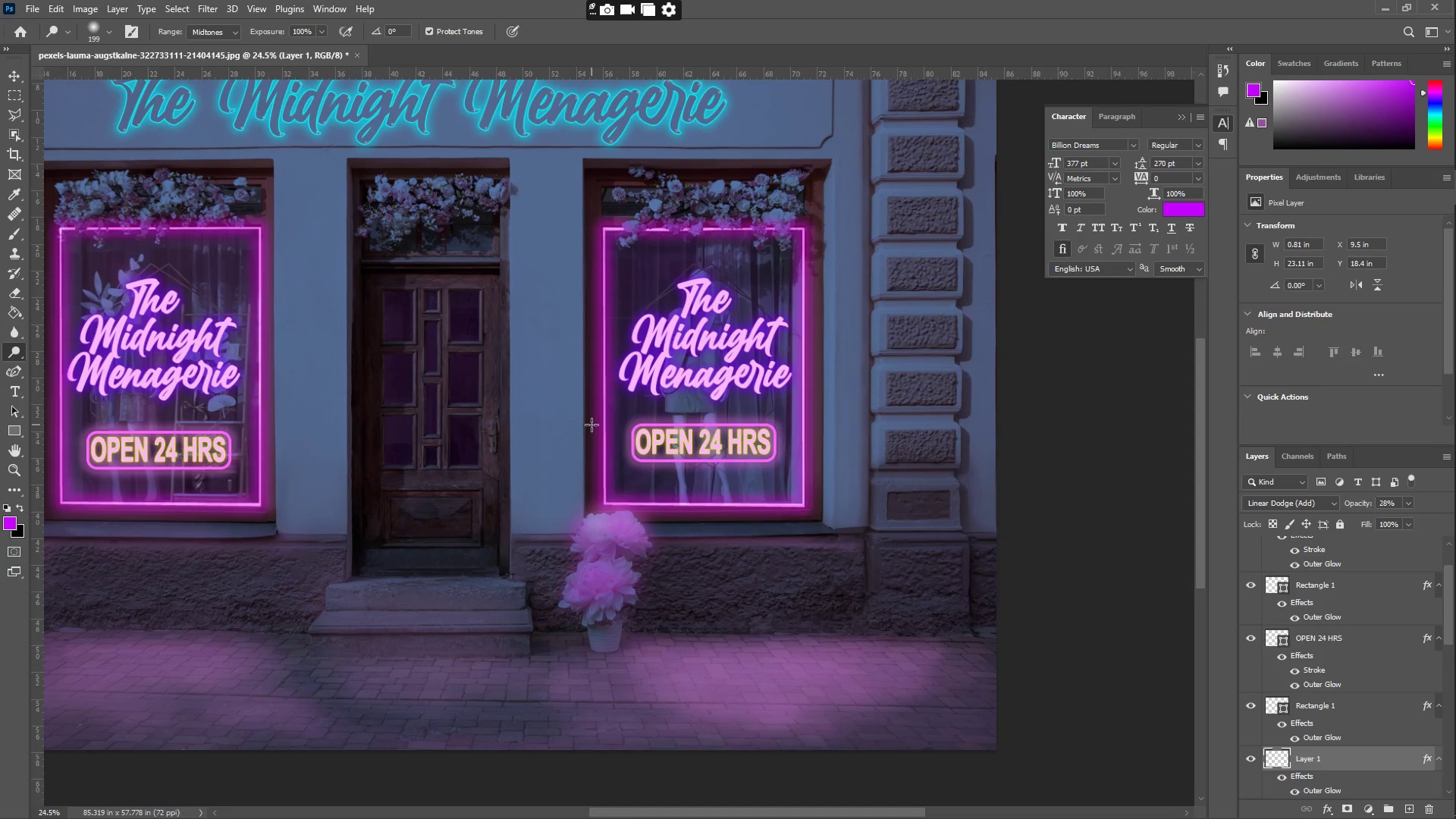 
left_click_drag(start_coordinate=[750, 431], to_coordinate=[544, 463])
 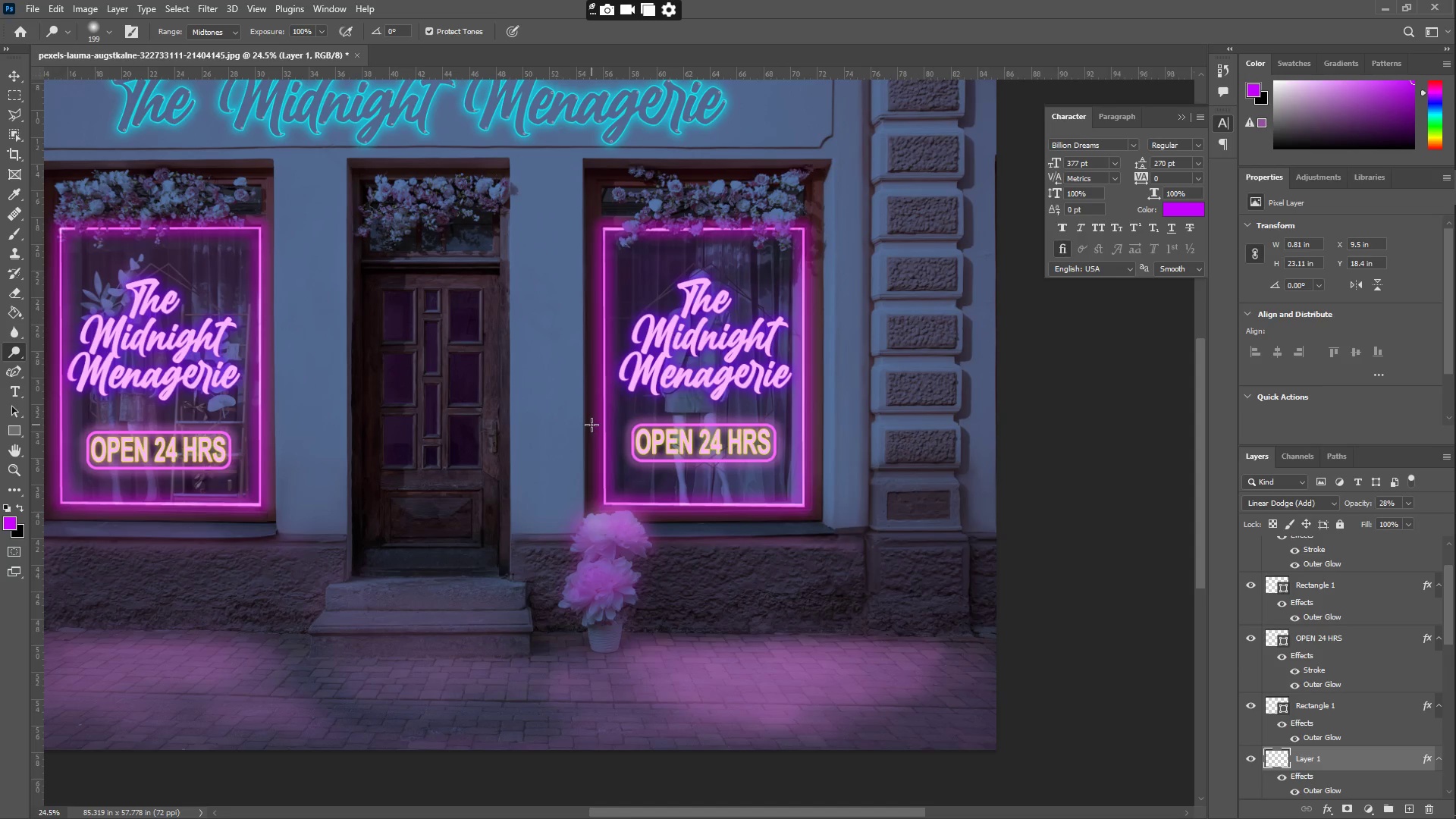 
type(ZB)
 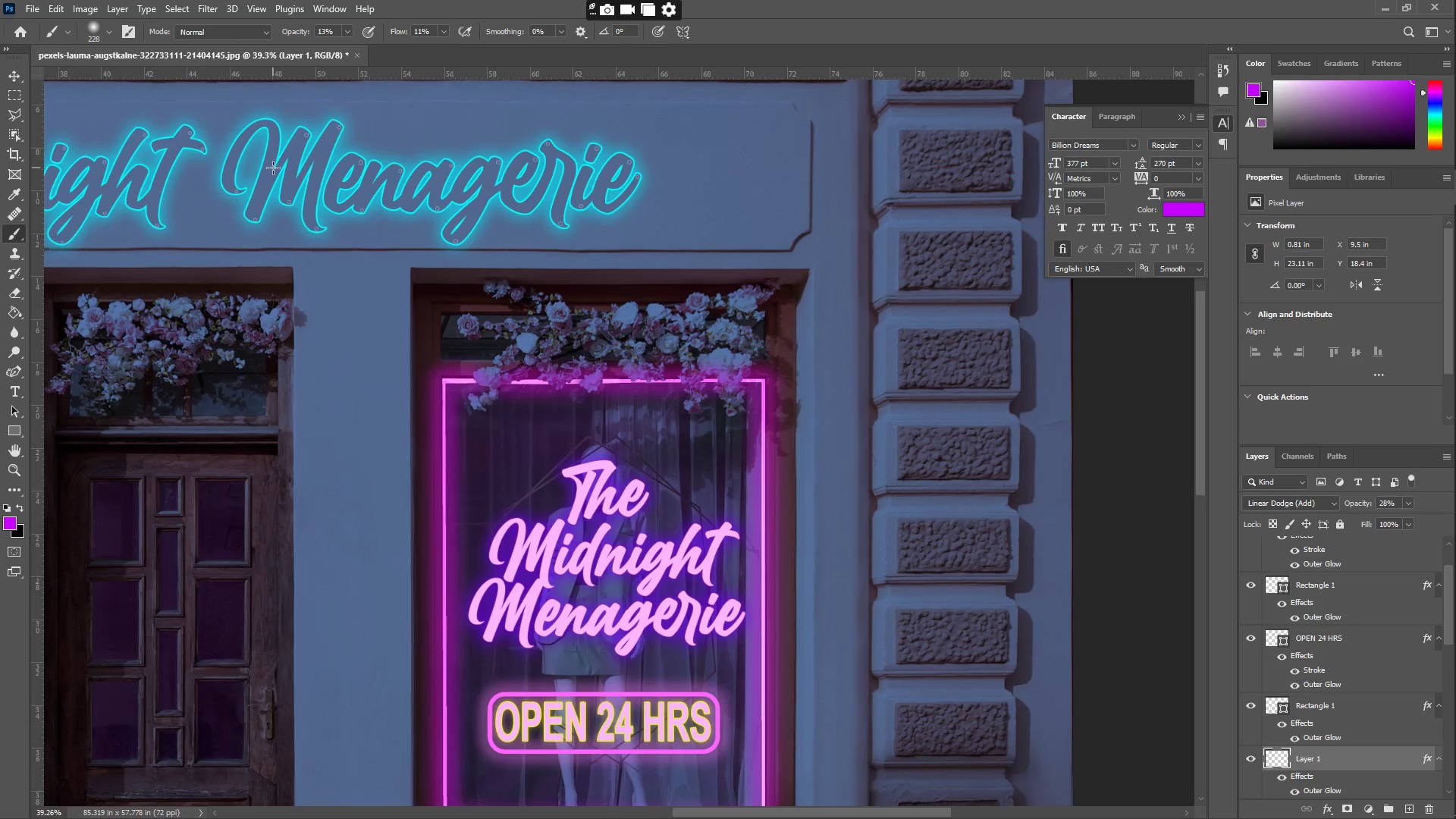 
left_click_drag(start_coordinate=[867, 239], to_coordinate=[902, 236])
 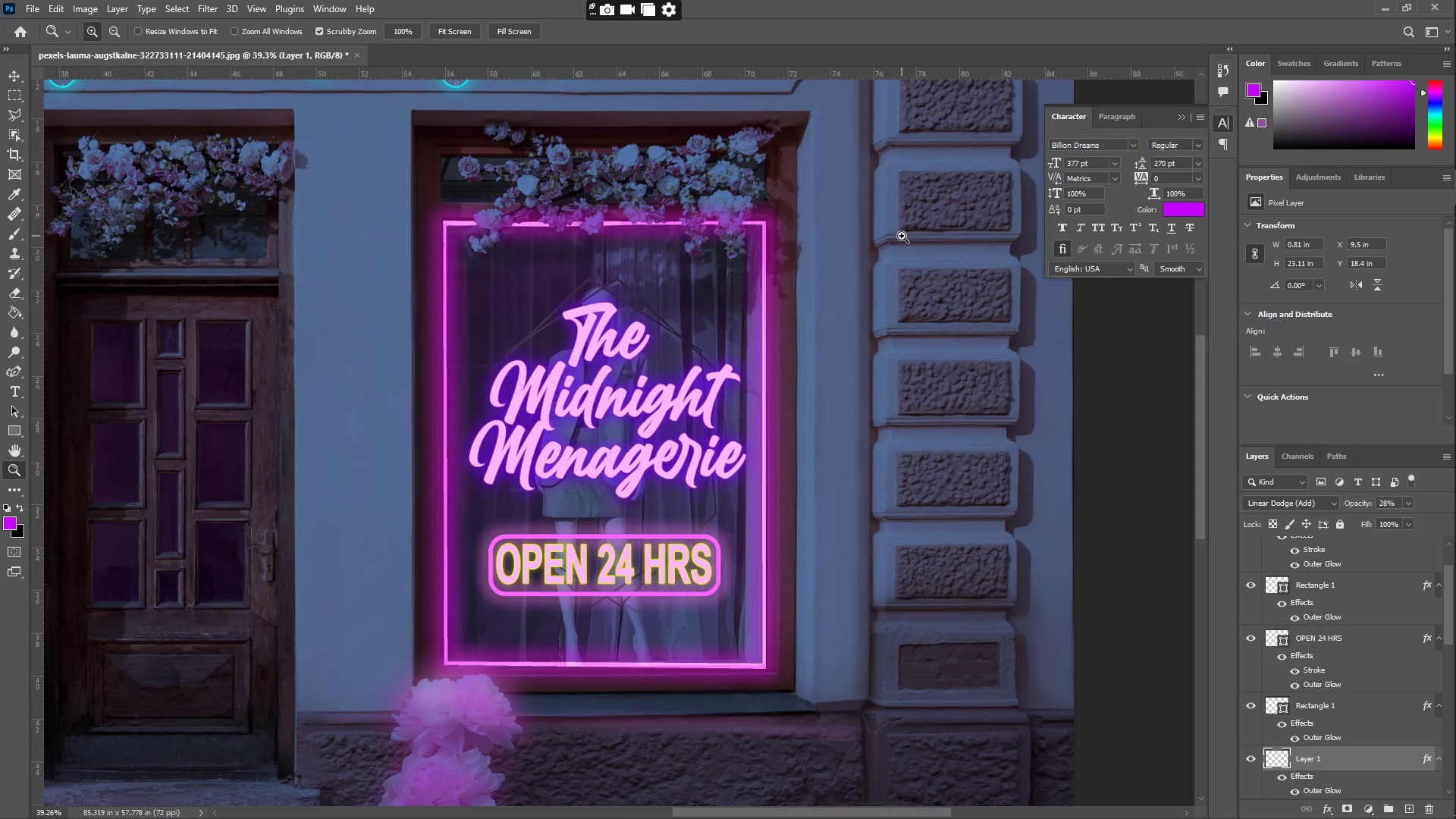 
hold_key(key=Space, duration=0.91)
 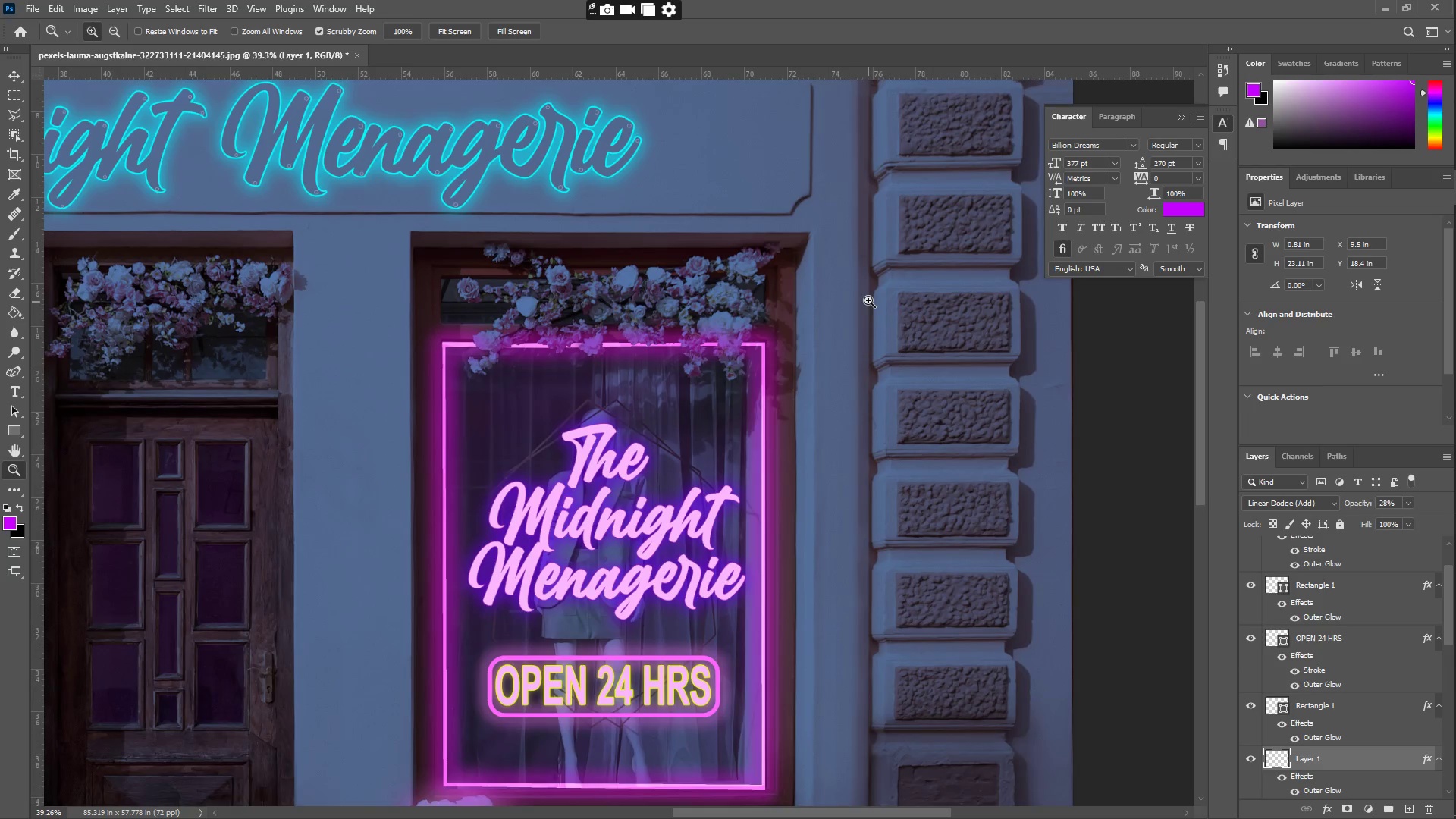 
left_click_drag(start_coordinate=[868, 230], to_coordinate=[867, 290])
 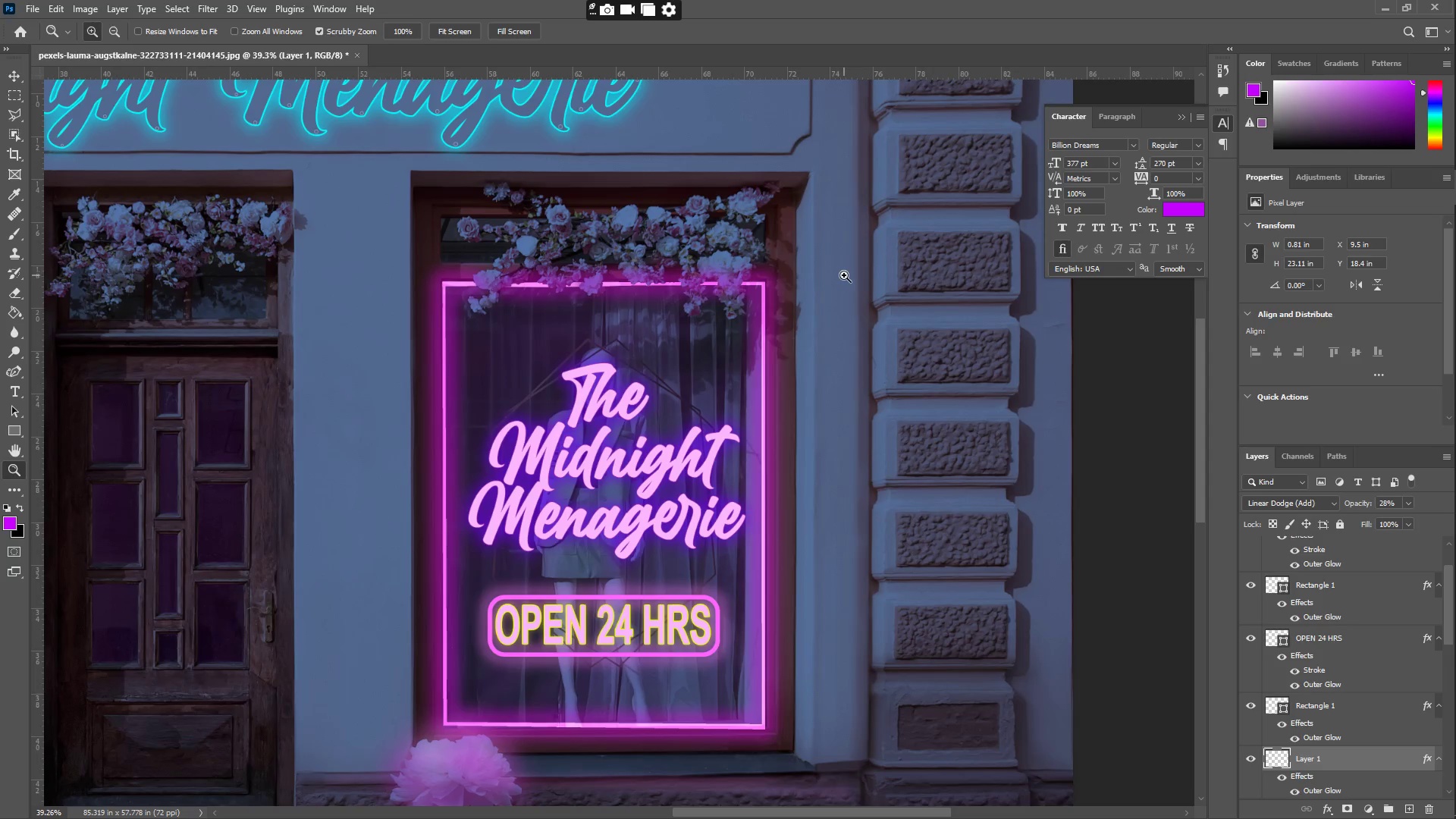 
scroll: coordinate [874, 300], scroll_direction: up, amount: 8.0
 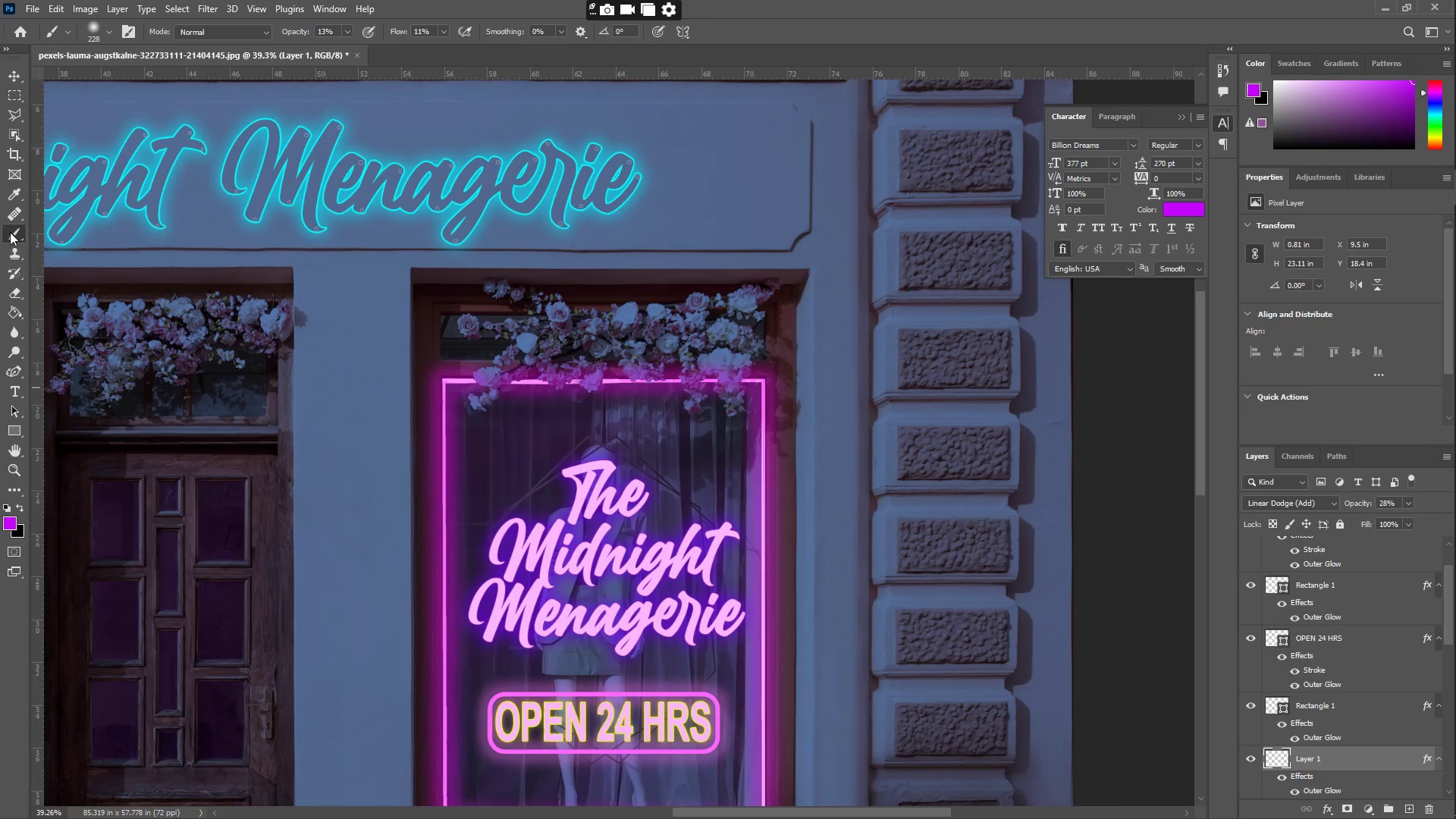 
left_click_drag(start_coordinate=[873, 238], to_coordinate=[875, 380])
 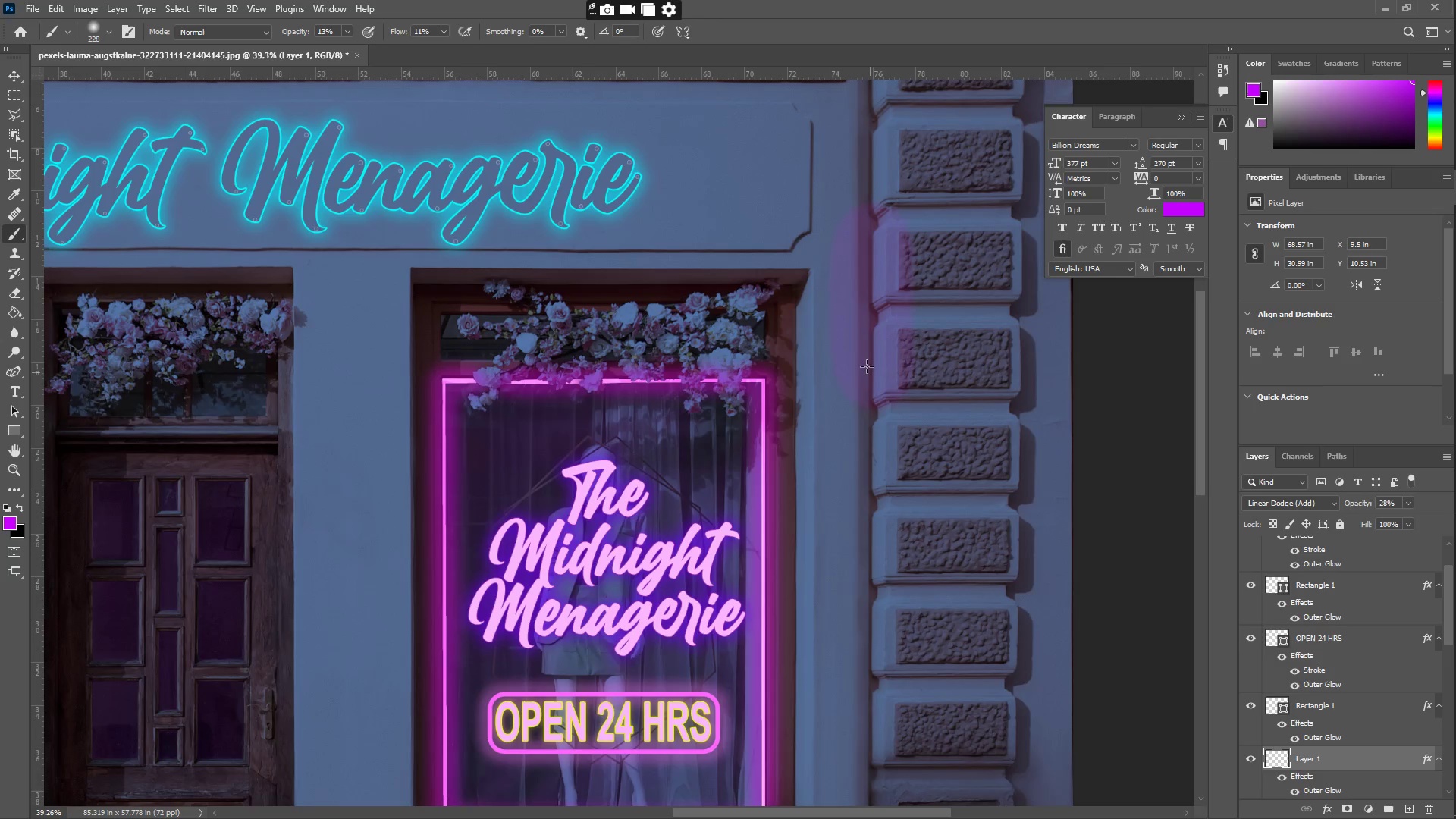 
key(Control+Z)
 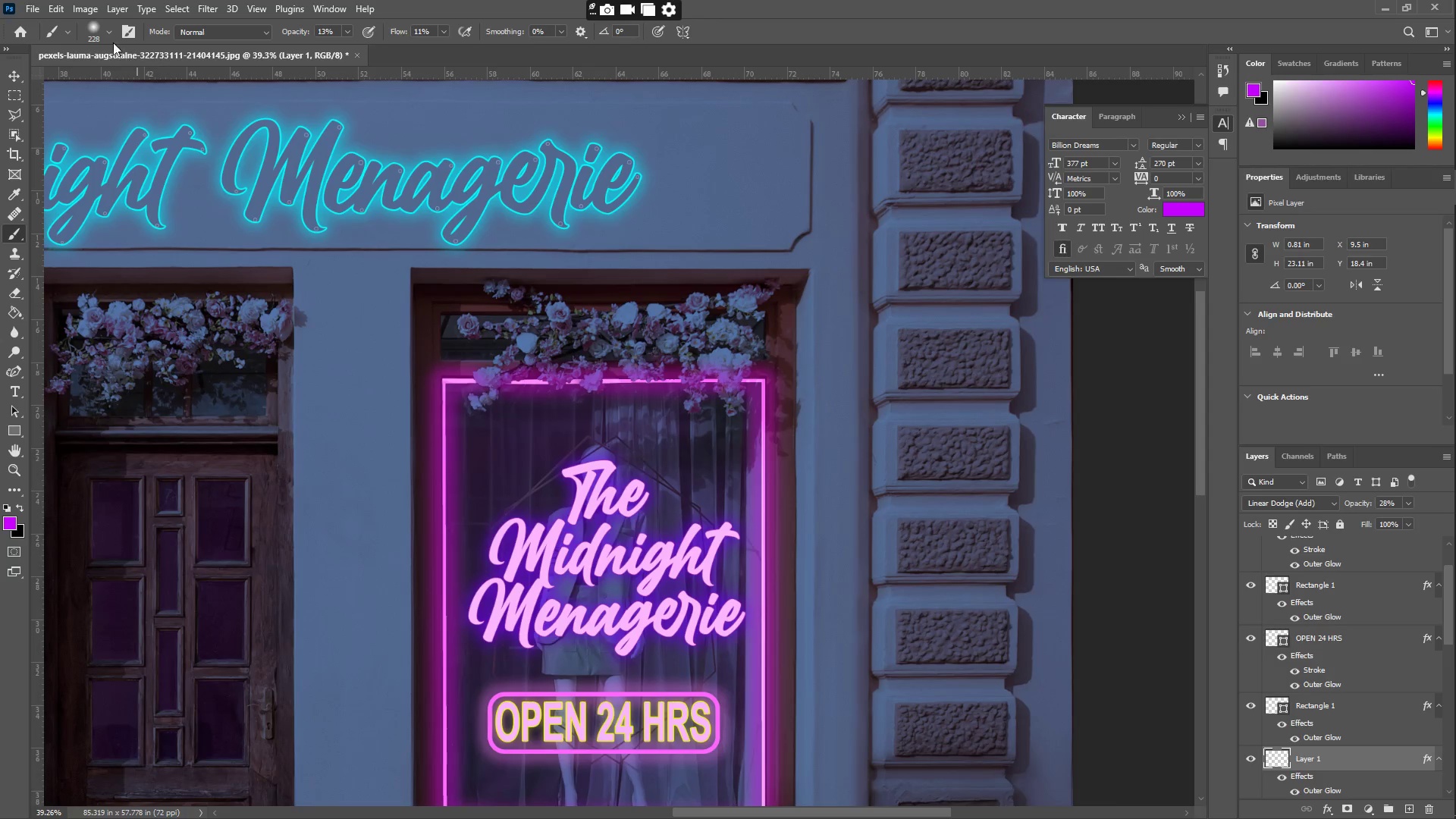 
left_click([101, 34])
 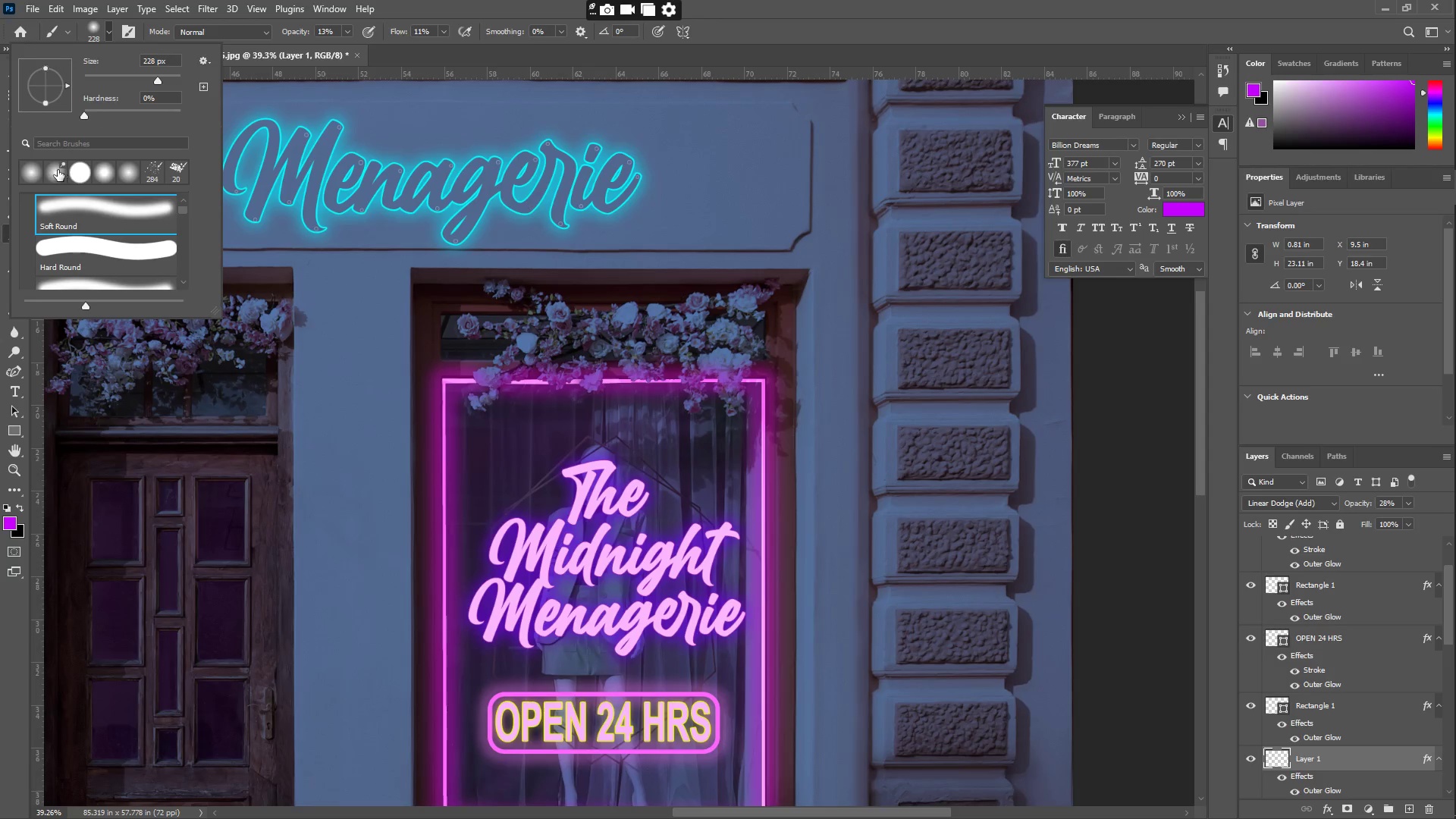 
left_click([32, 180])
 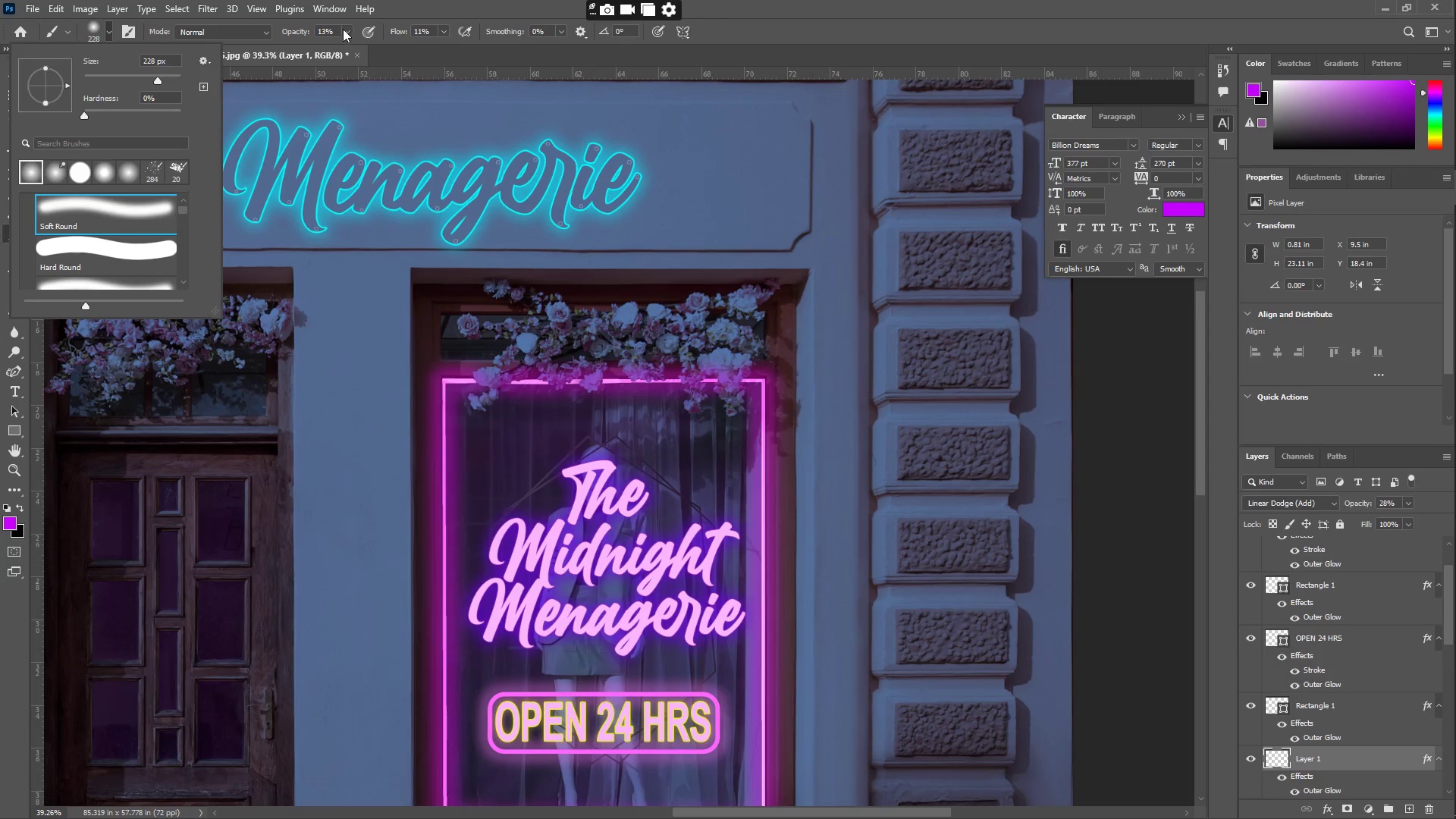 
left_click_drag(start_coordinate=[361, 55], to_coordinate=[372, 55])
 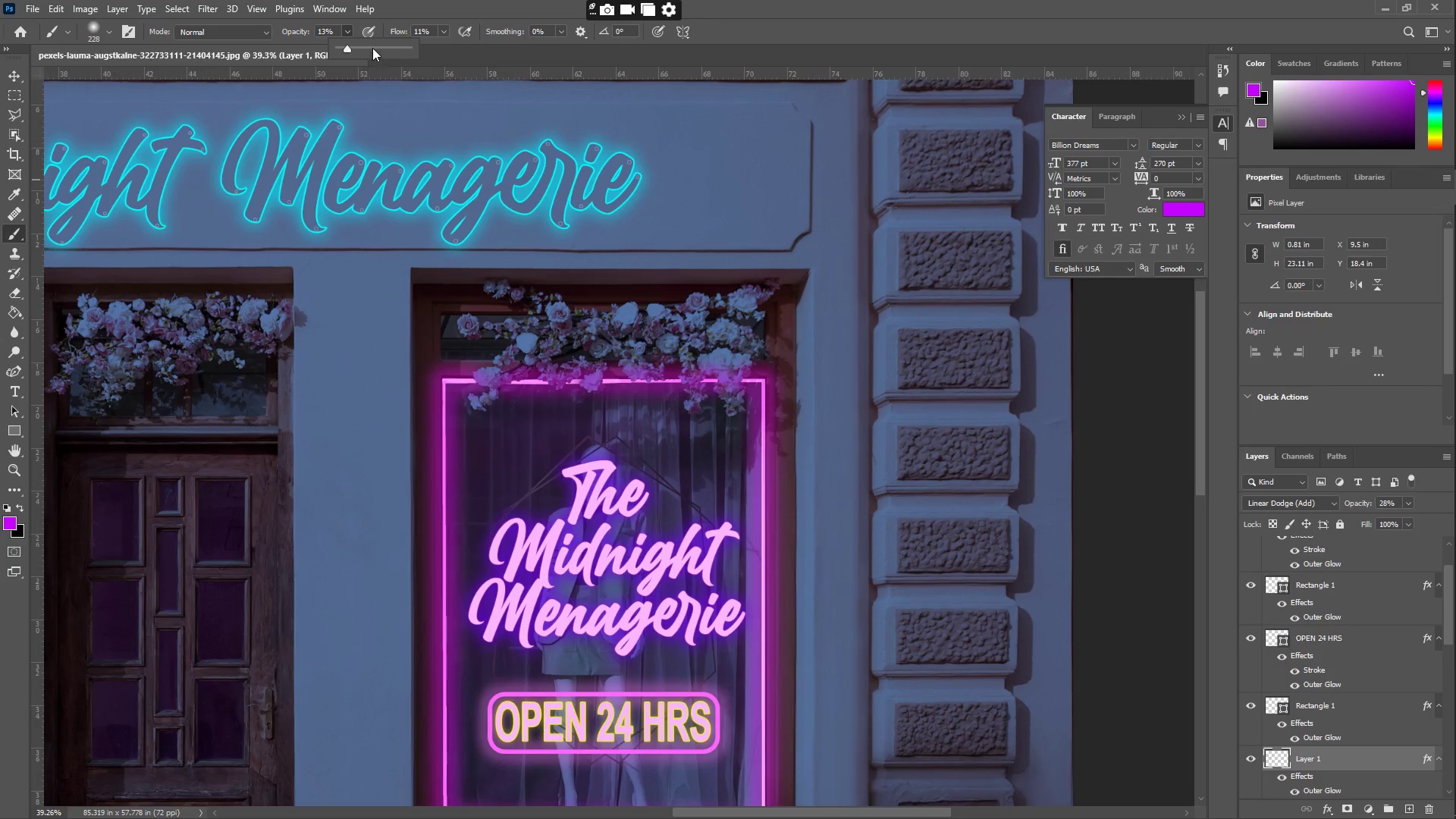 
left_click_drag(start_coordinate=[374, 46], to_coordinate=[380, 46])
 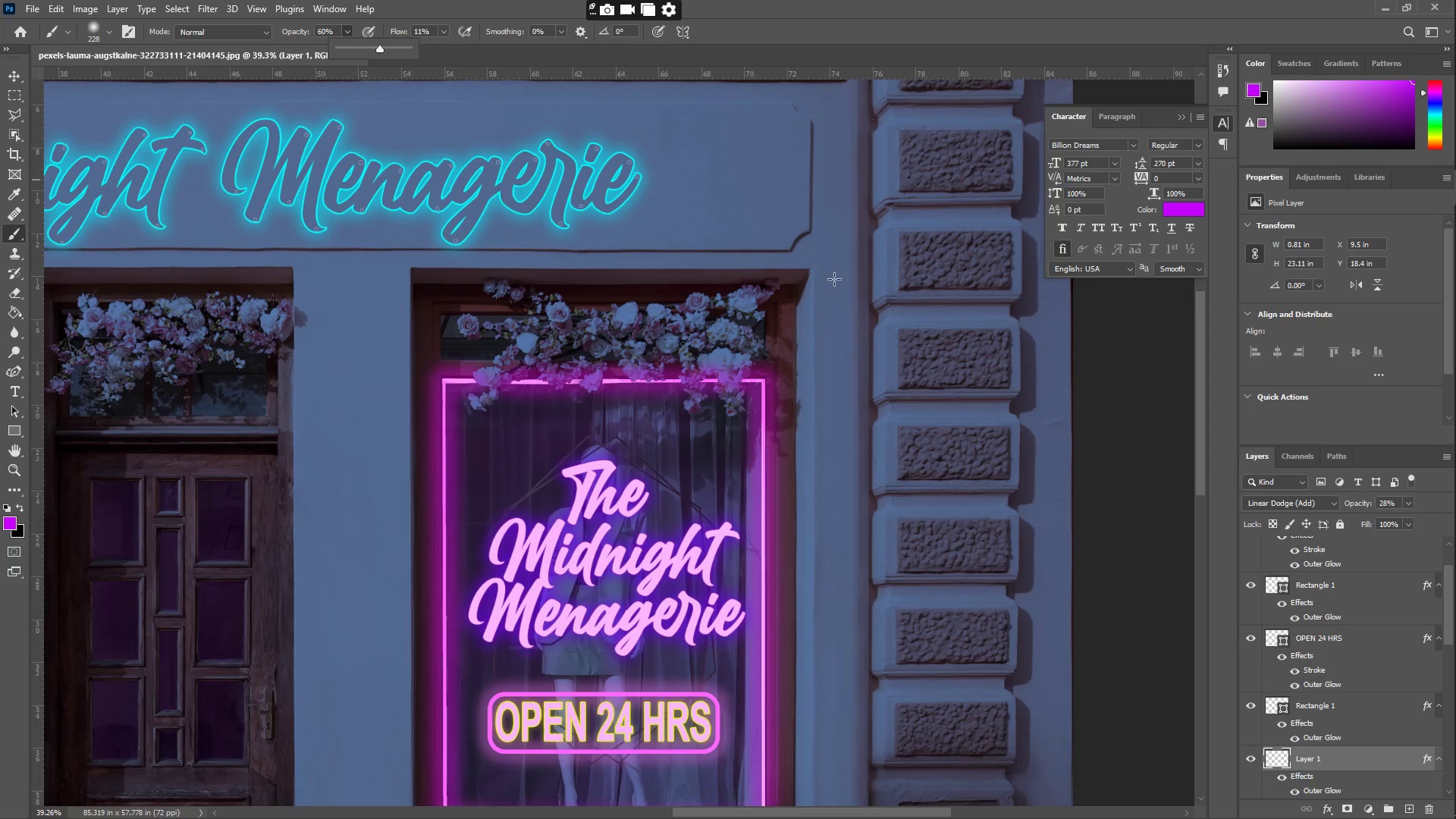 
left_click_drag(start_coordinate=[877, 237], to_coordinate=[874, 399])
 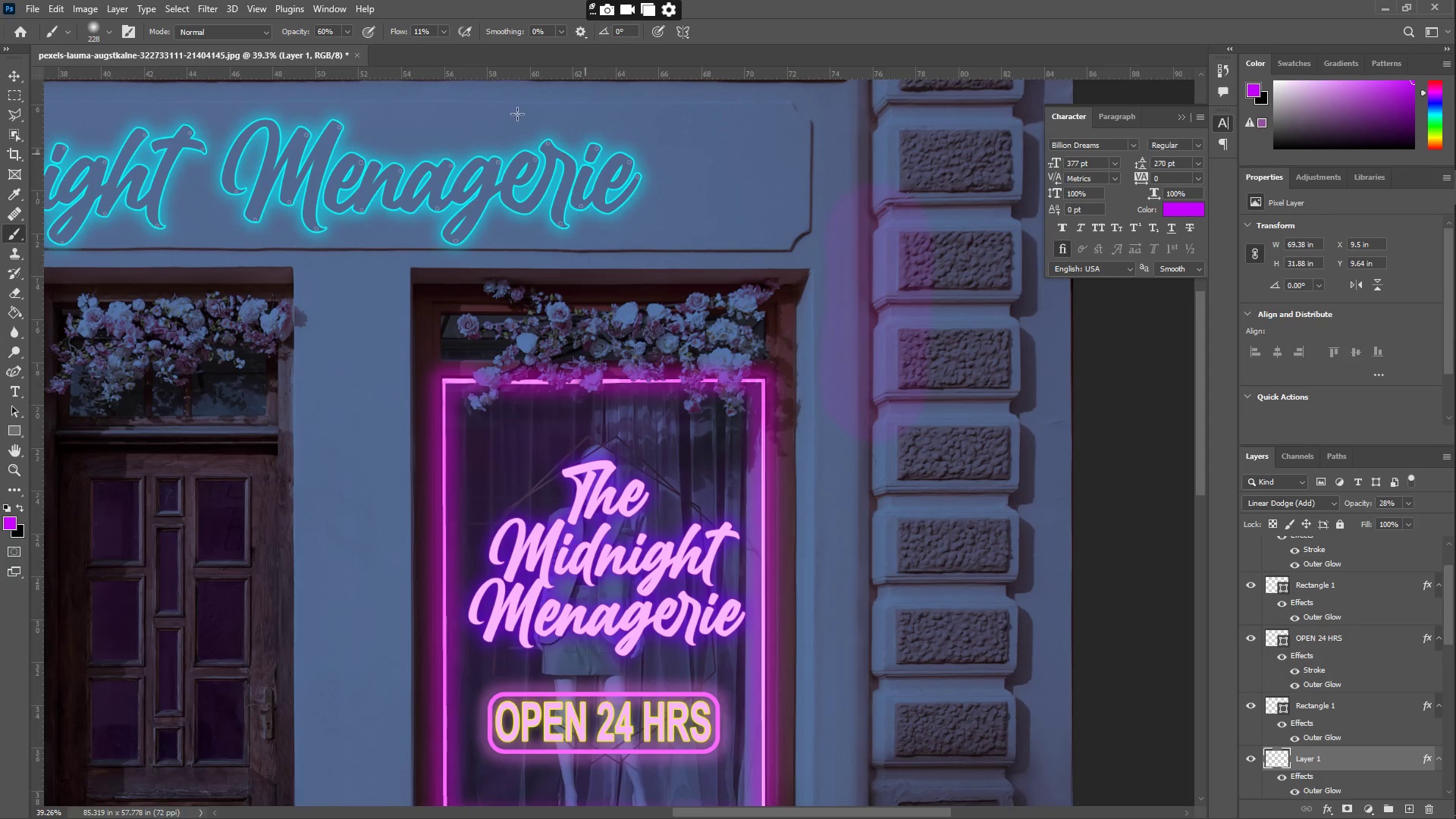 
key(Control+Z)
 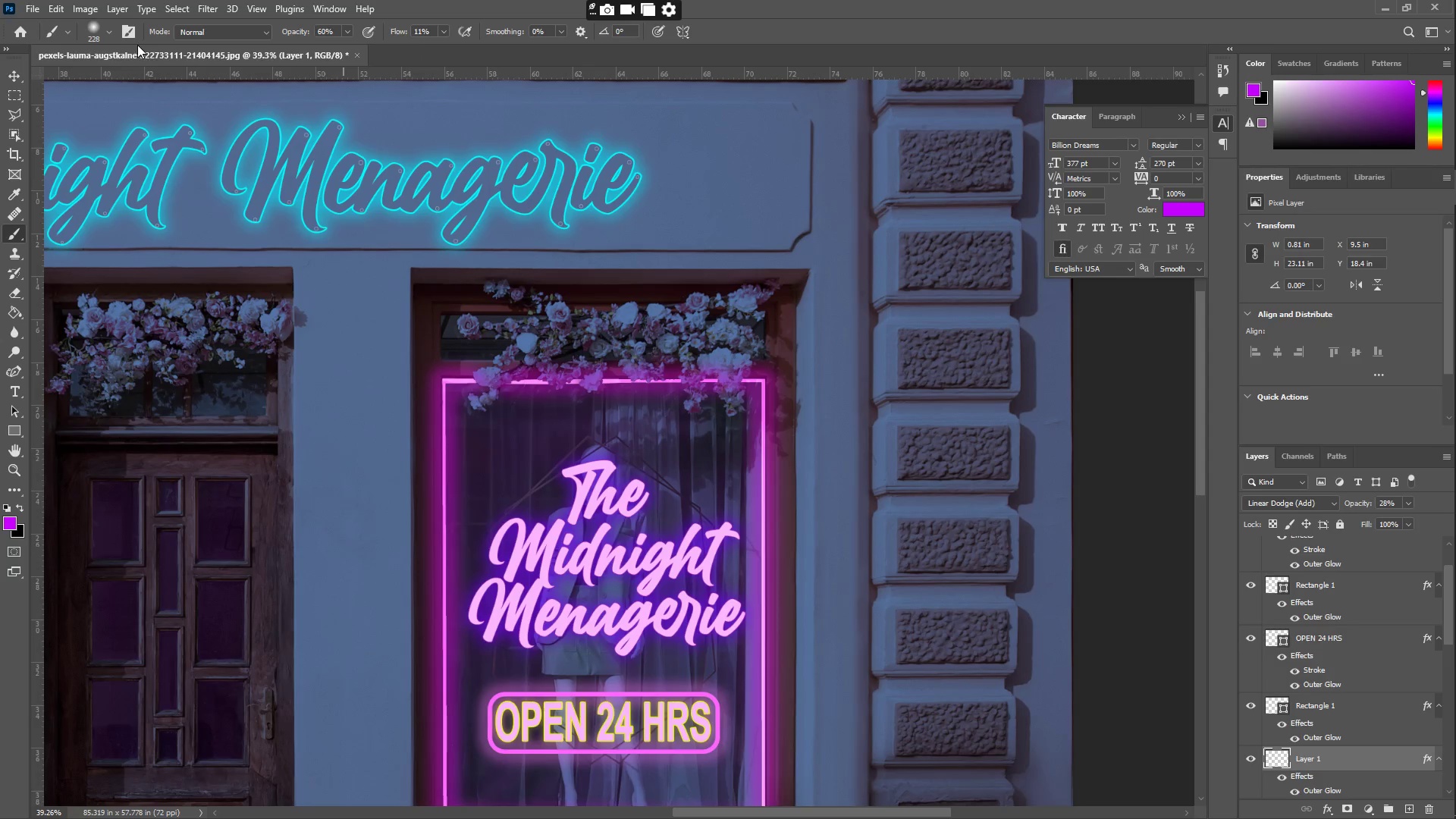 
left_click([92, 36])
 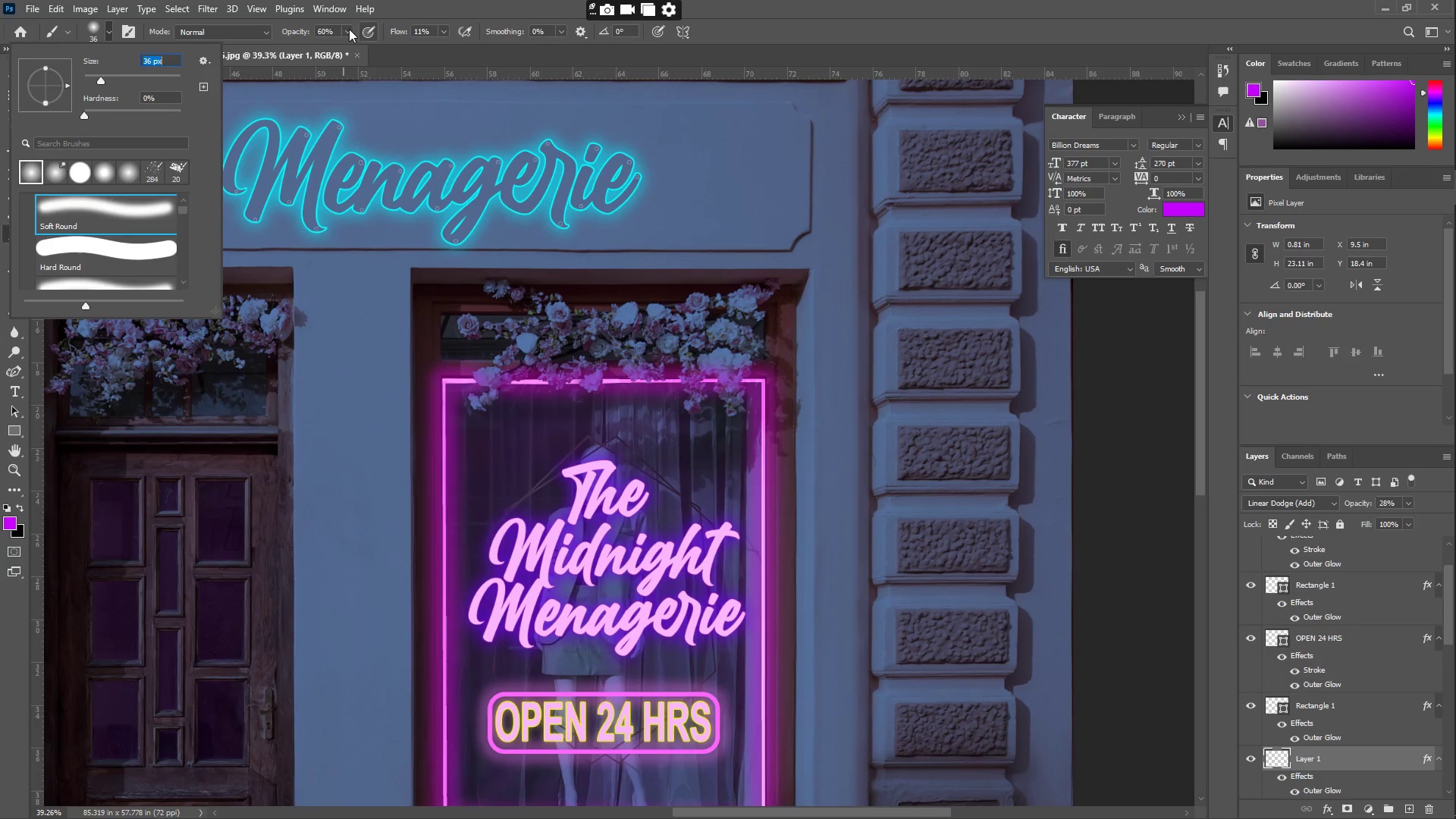 
left_click_drag(start_coordinate=[350, 42], to_coordinate=[368, 51])
 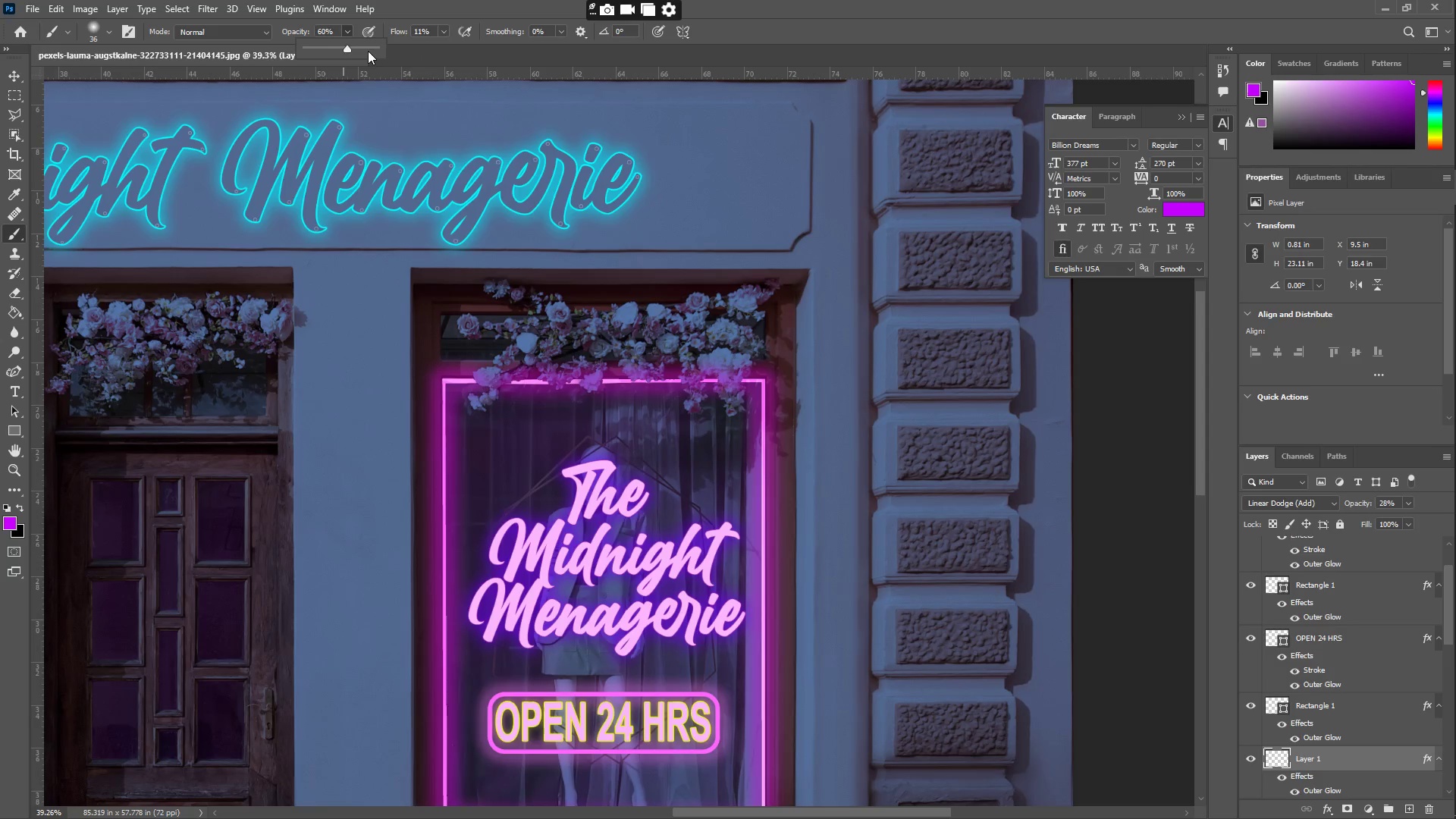 
triple_click([368, 51])
 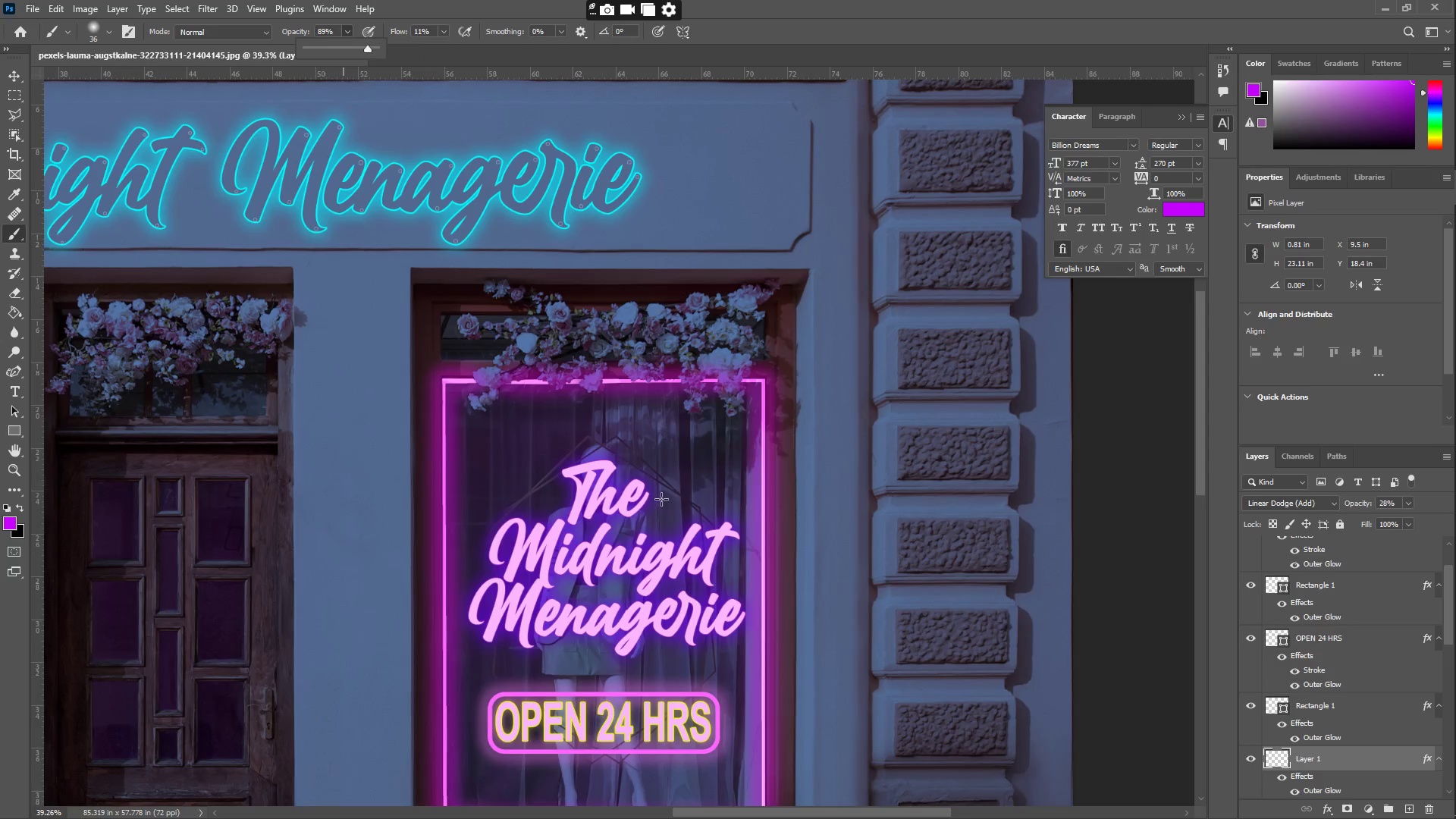 
type(II)
 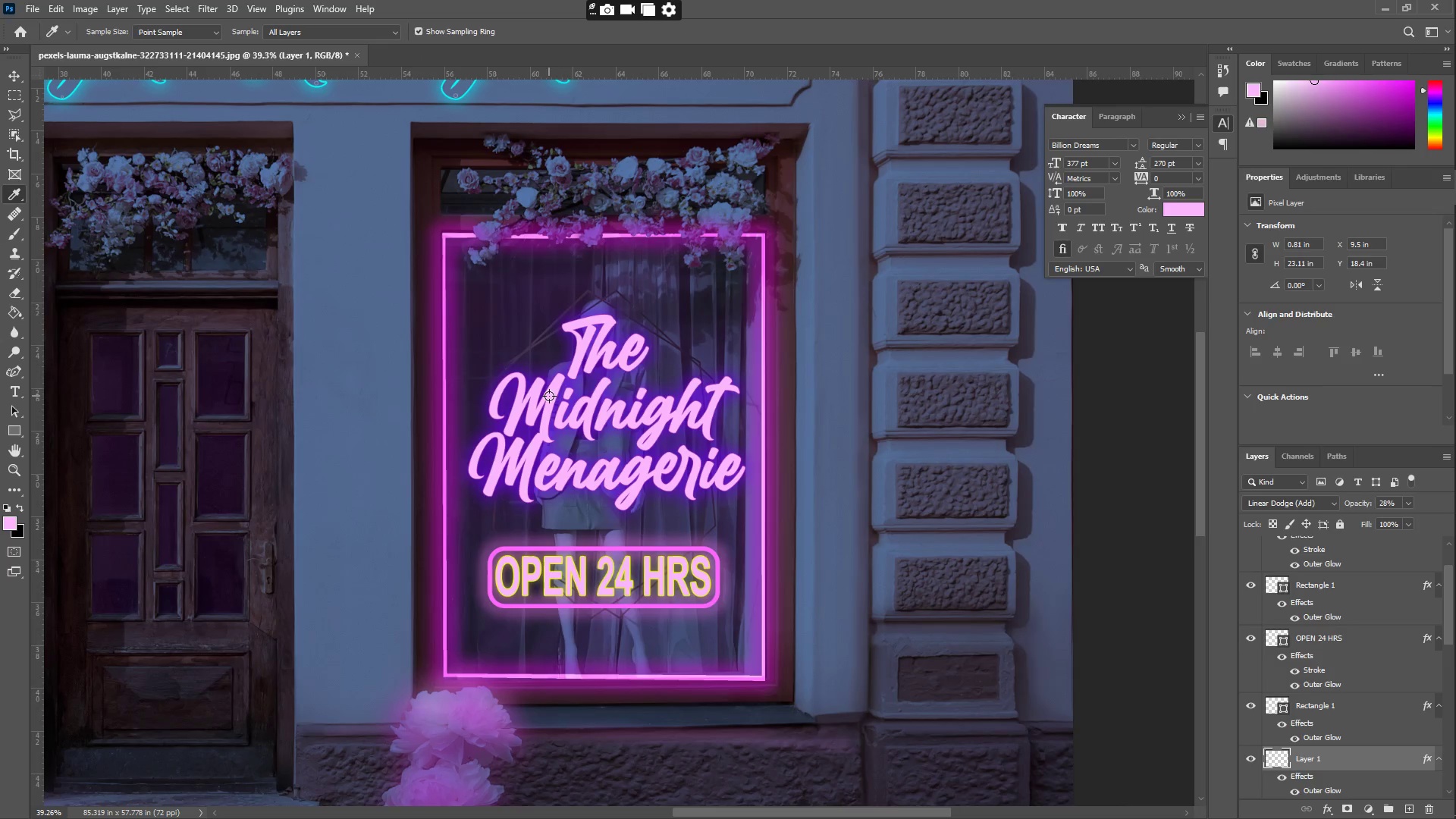 
scroll: coordinate [649, 495], scroll_direction: down, amount: 12.0
 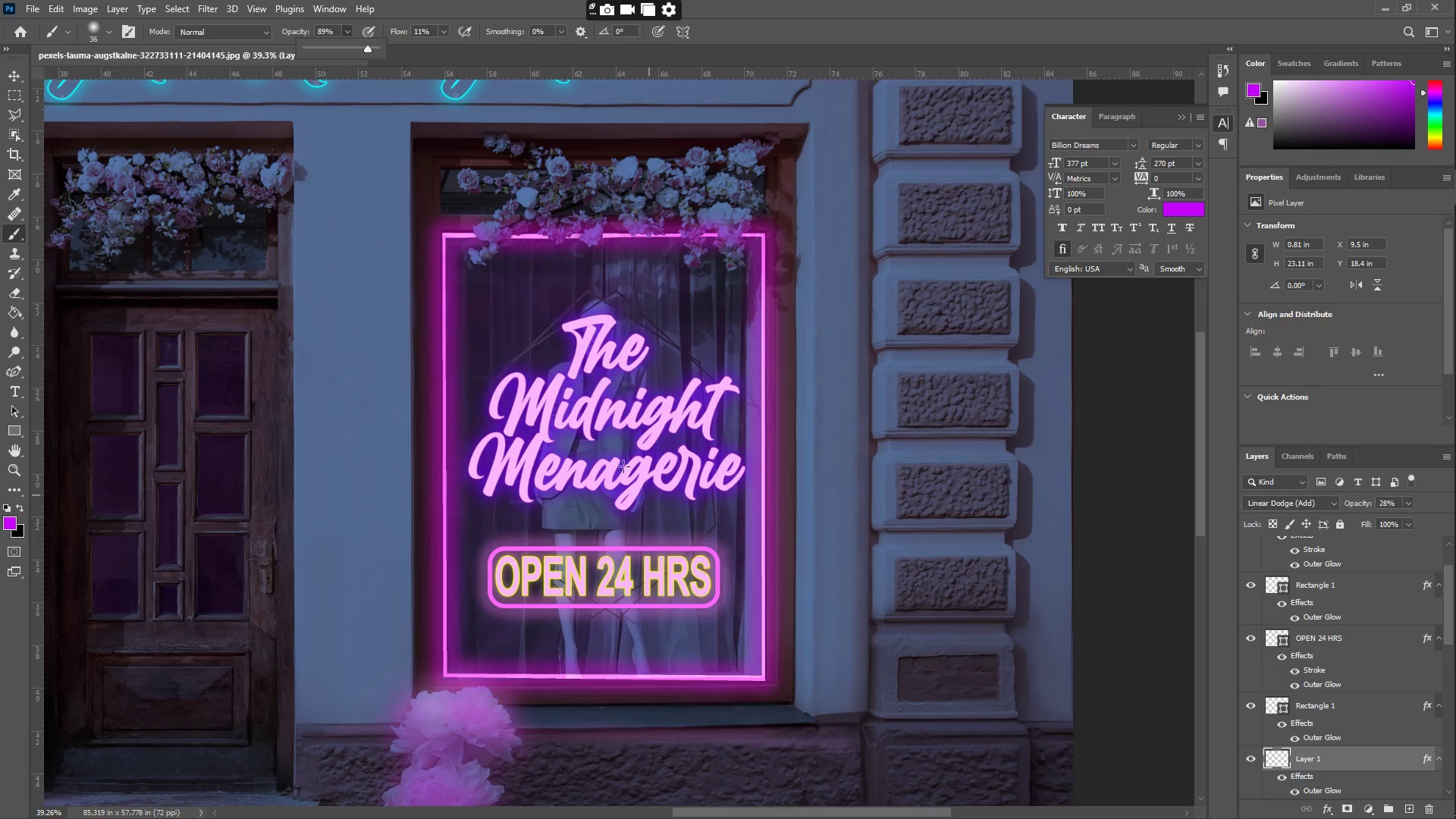 
key(B)
 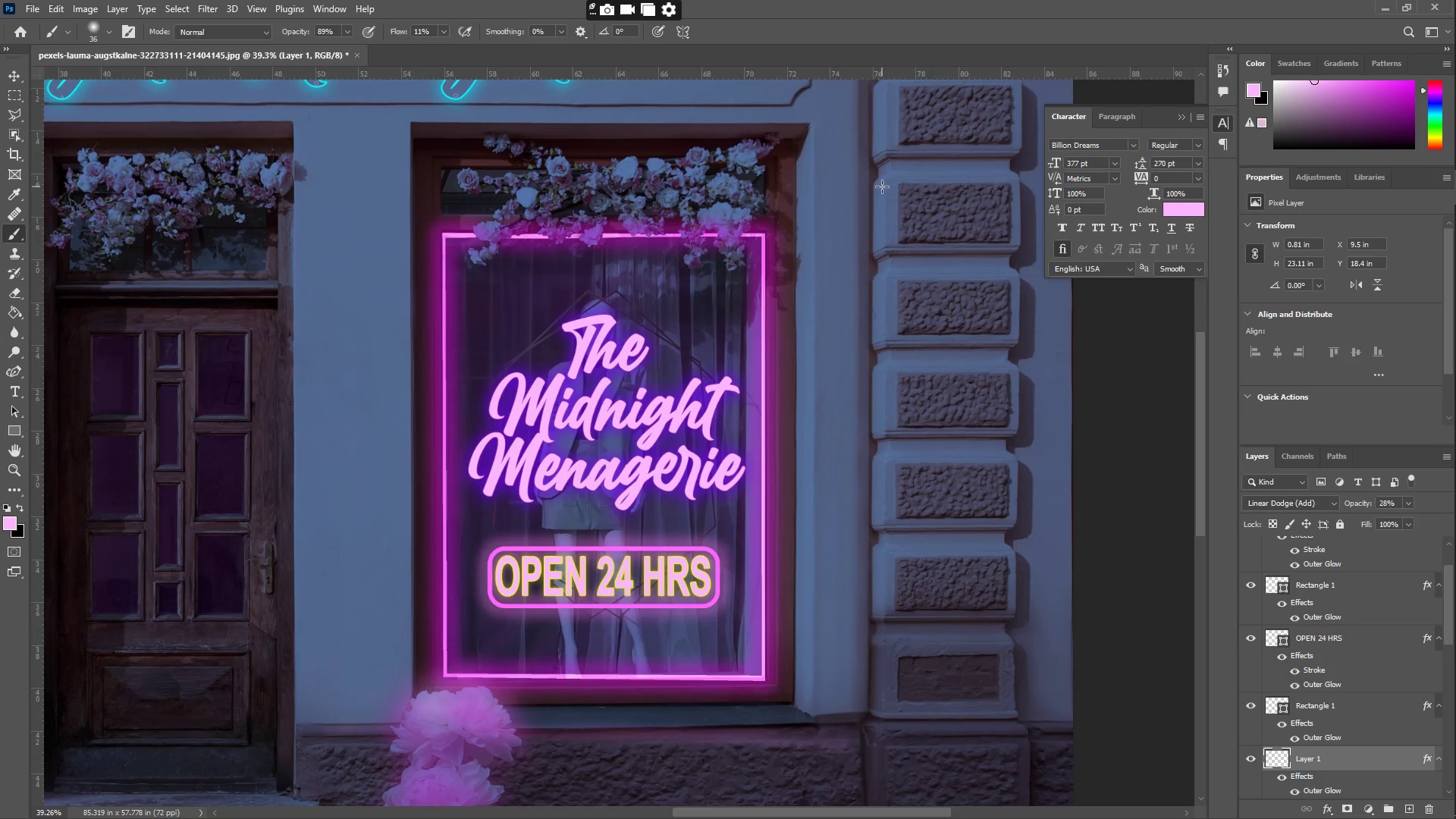 
left_click_drag(start_coordinate=[885, 165], to_coordinate=[866, 271])
 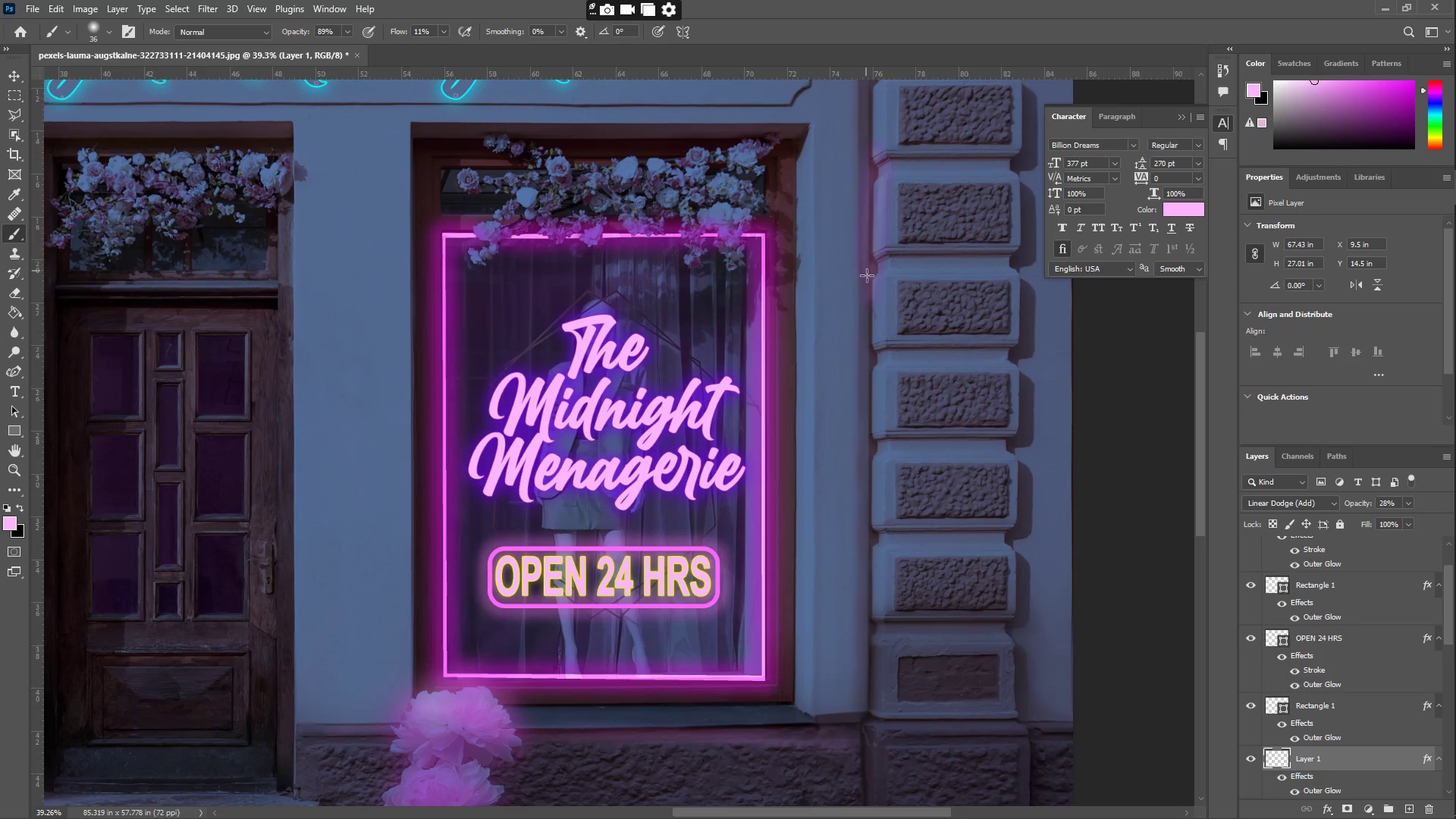 
key(Control+Z)
 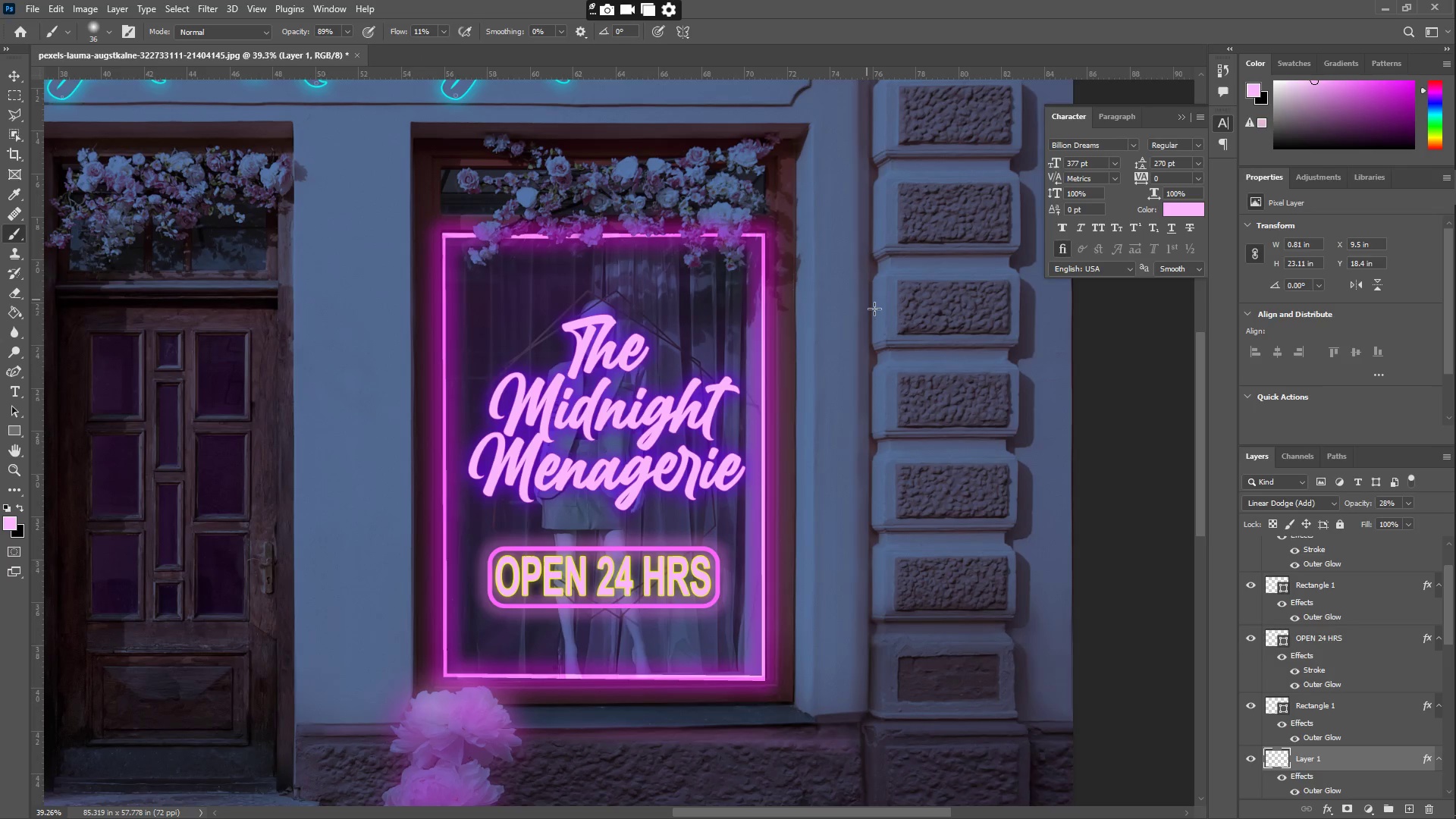 
scroll: coordinate [888, 314], scroll_direction: down, amount: 5.0
 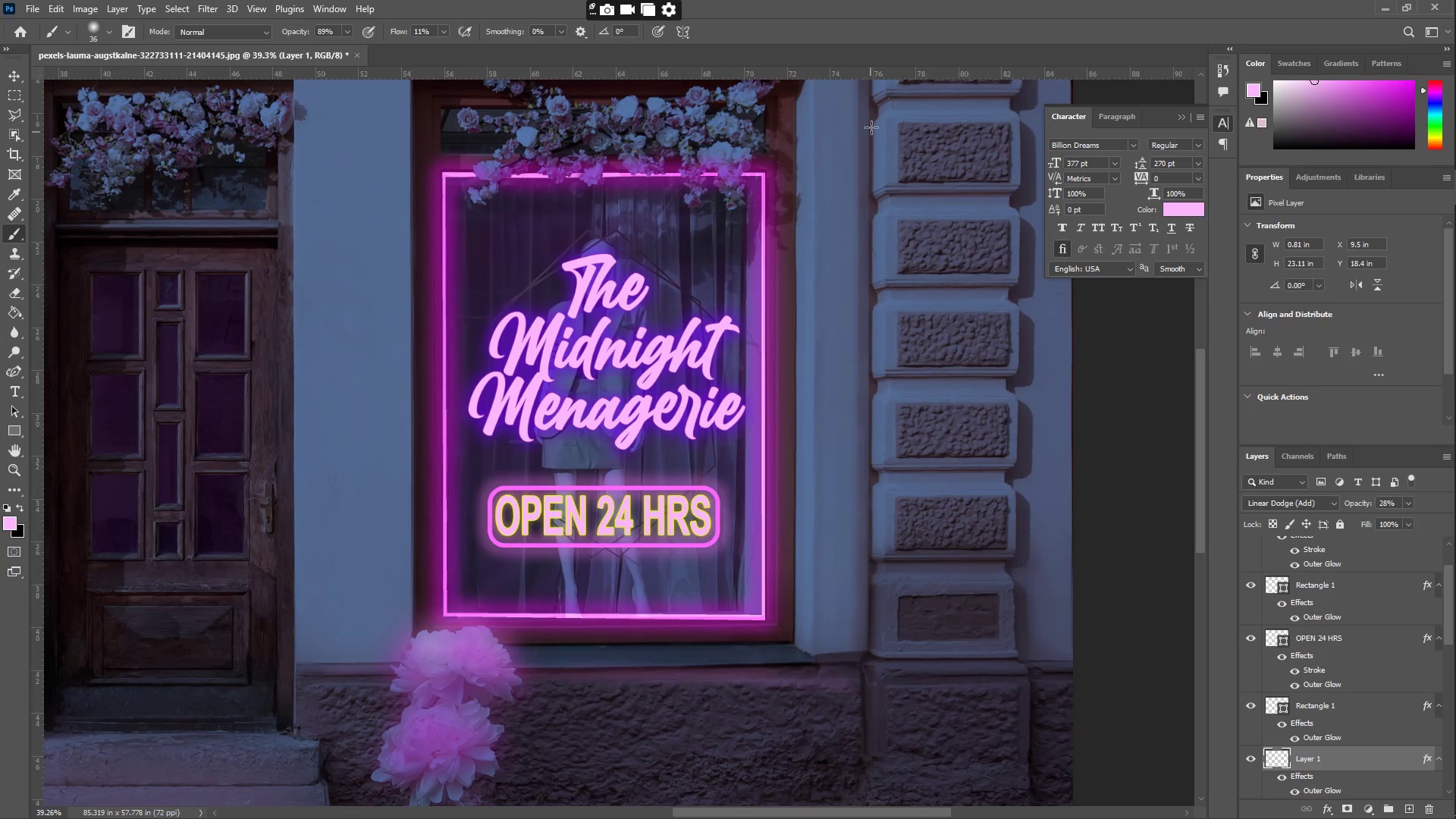 
left_click_drag(start_coordinate=[878, 108], to_coordinate=[870, 586])
 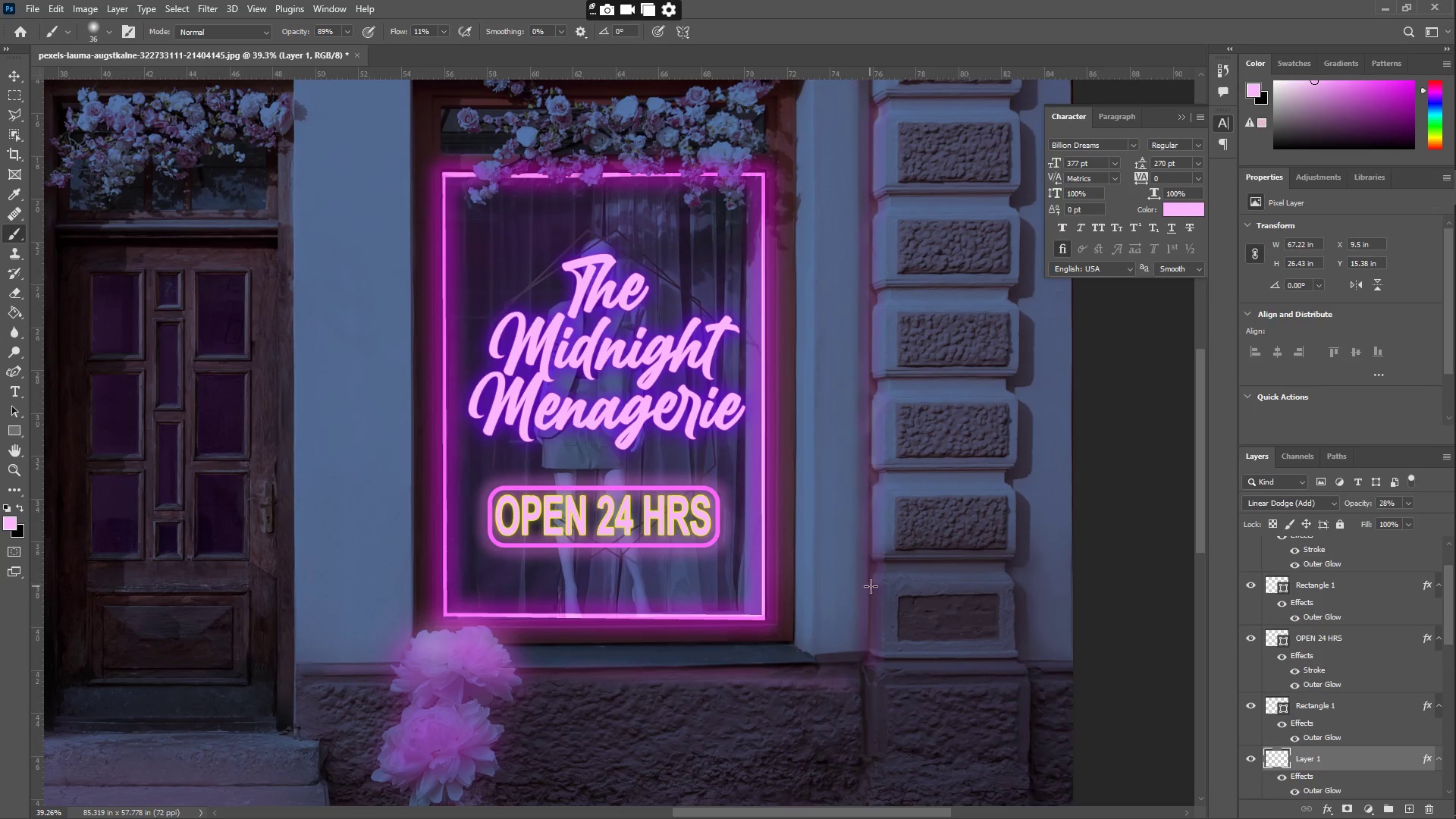 
left_click_drag(start_coordinate=[871, 587], to_coordinate=[874, 494])
 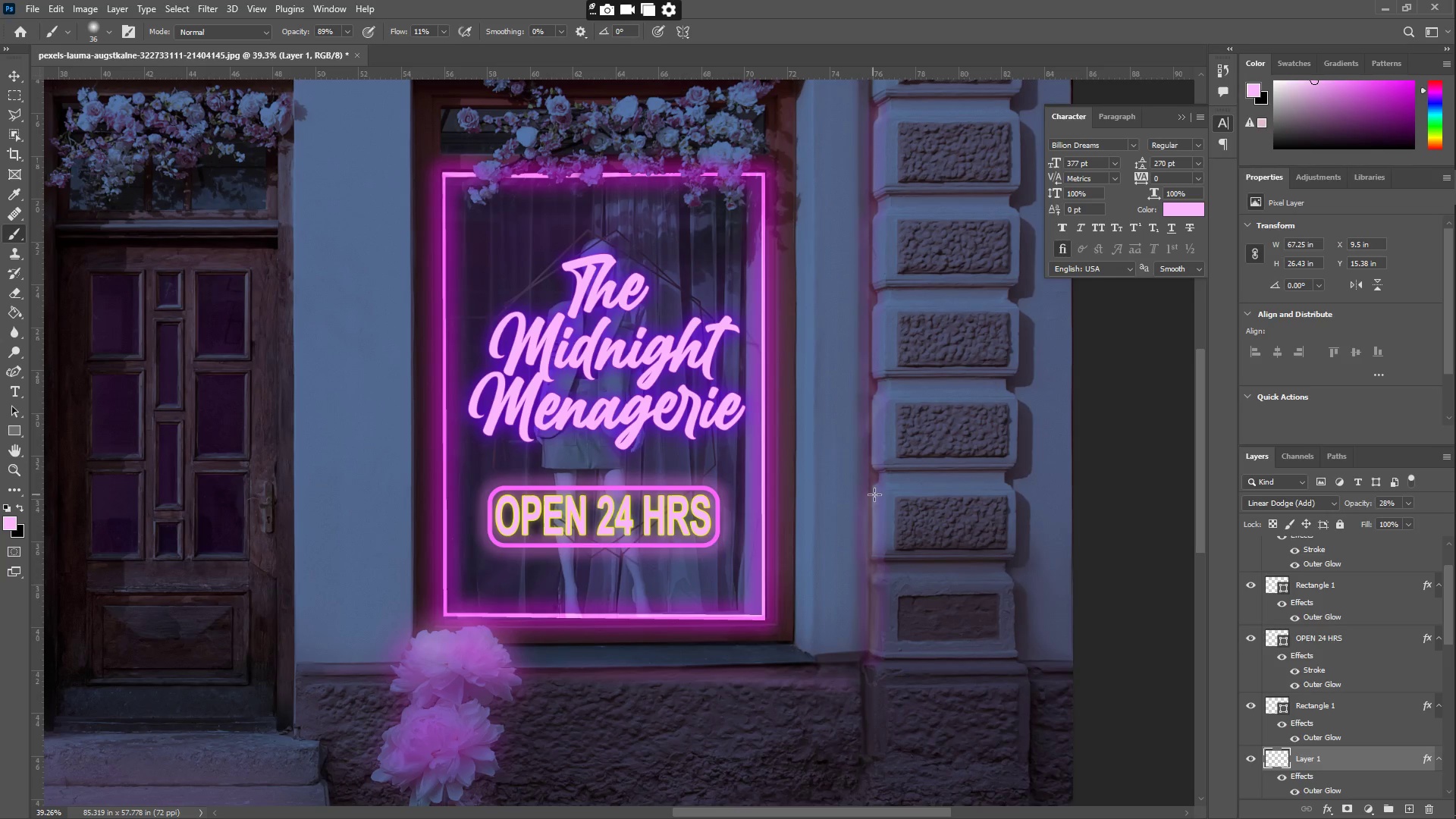 
key(Control+Z)
 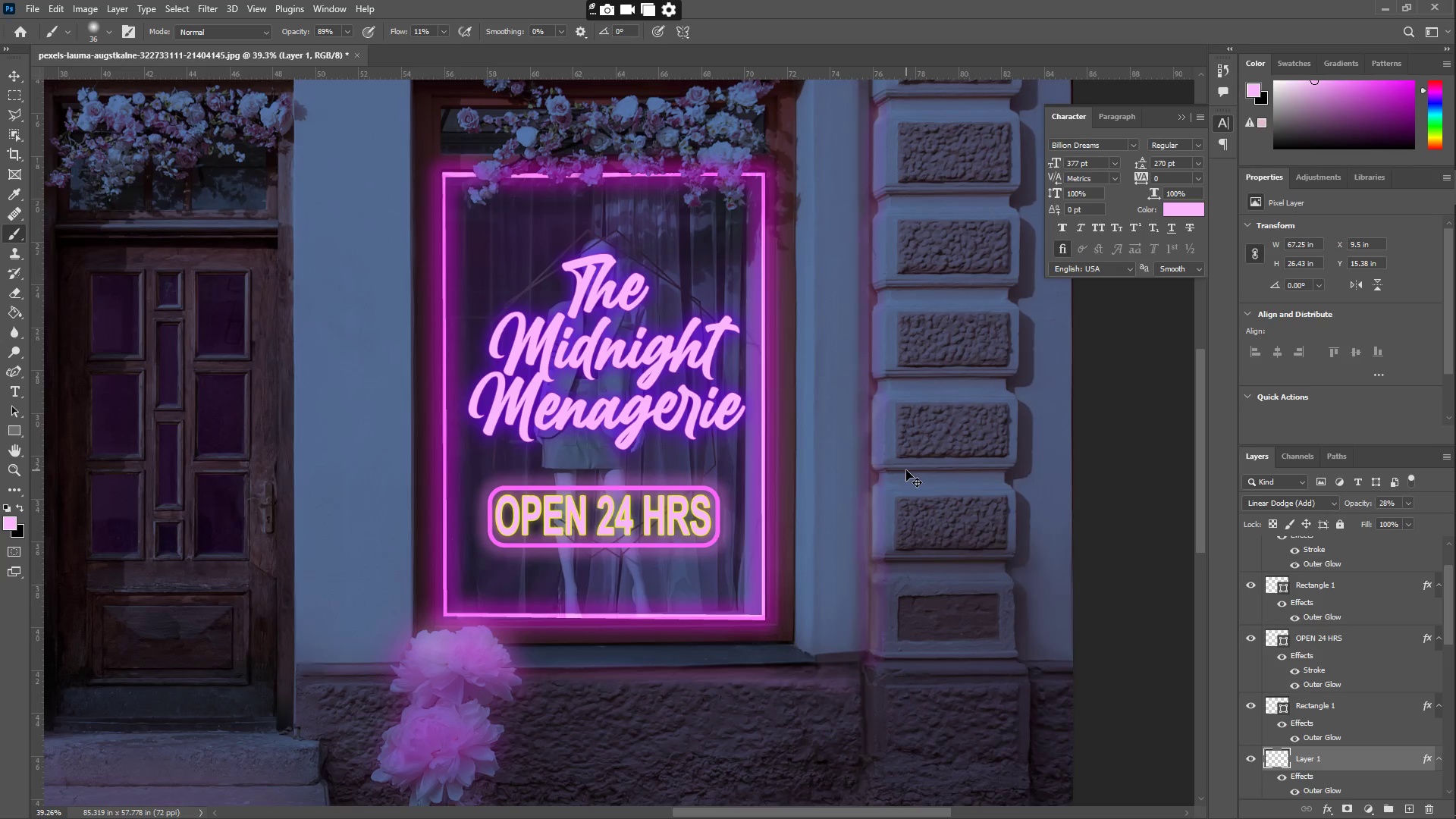 
key(Control+Z)
 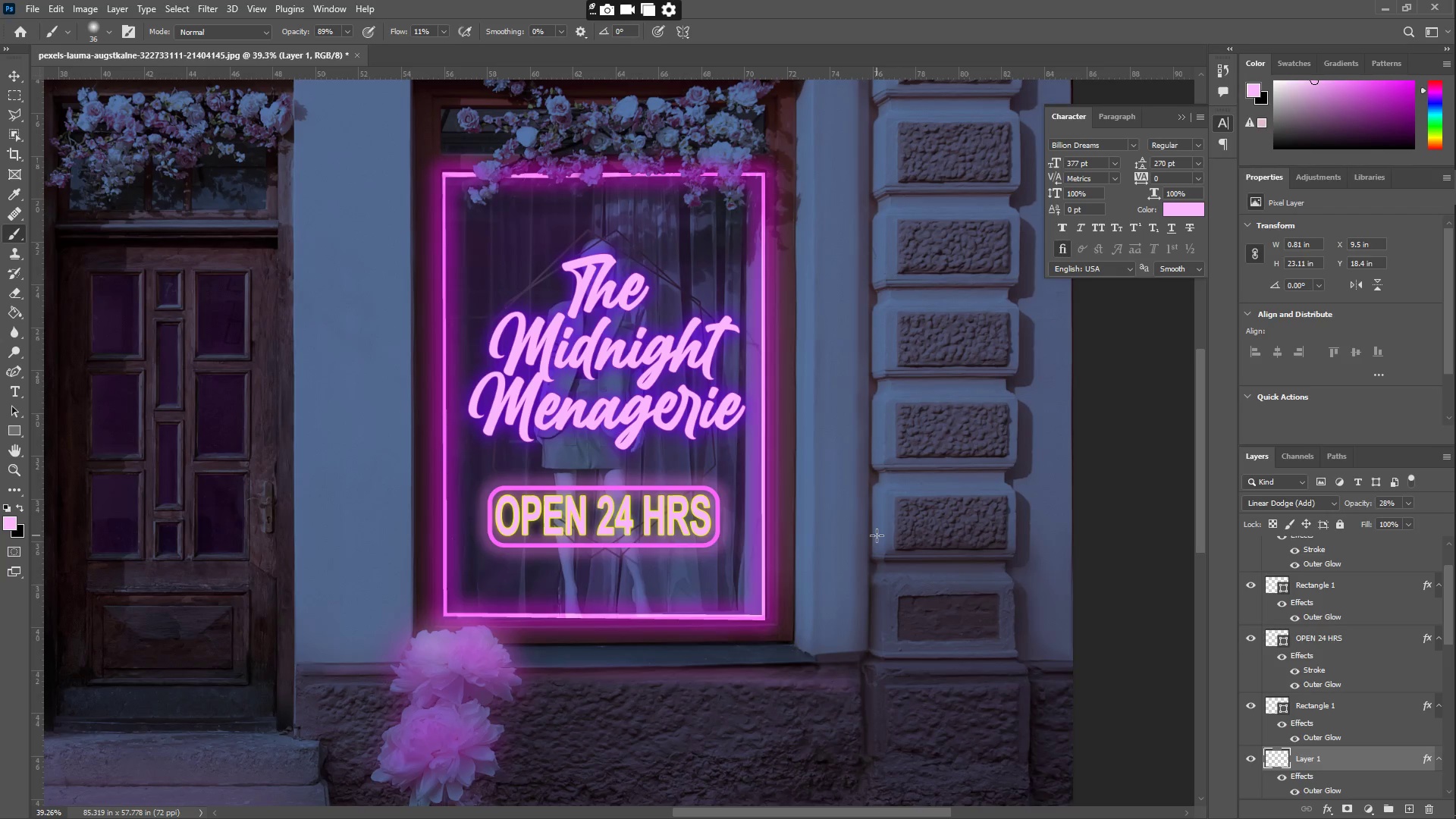 
scroll: coordinate [865, 522], scroll_direction: up, amount: 9.0
 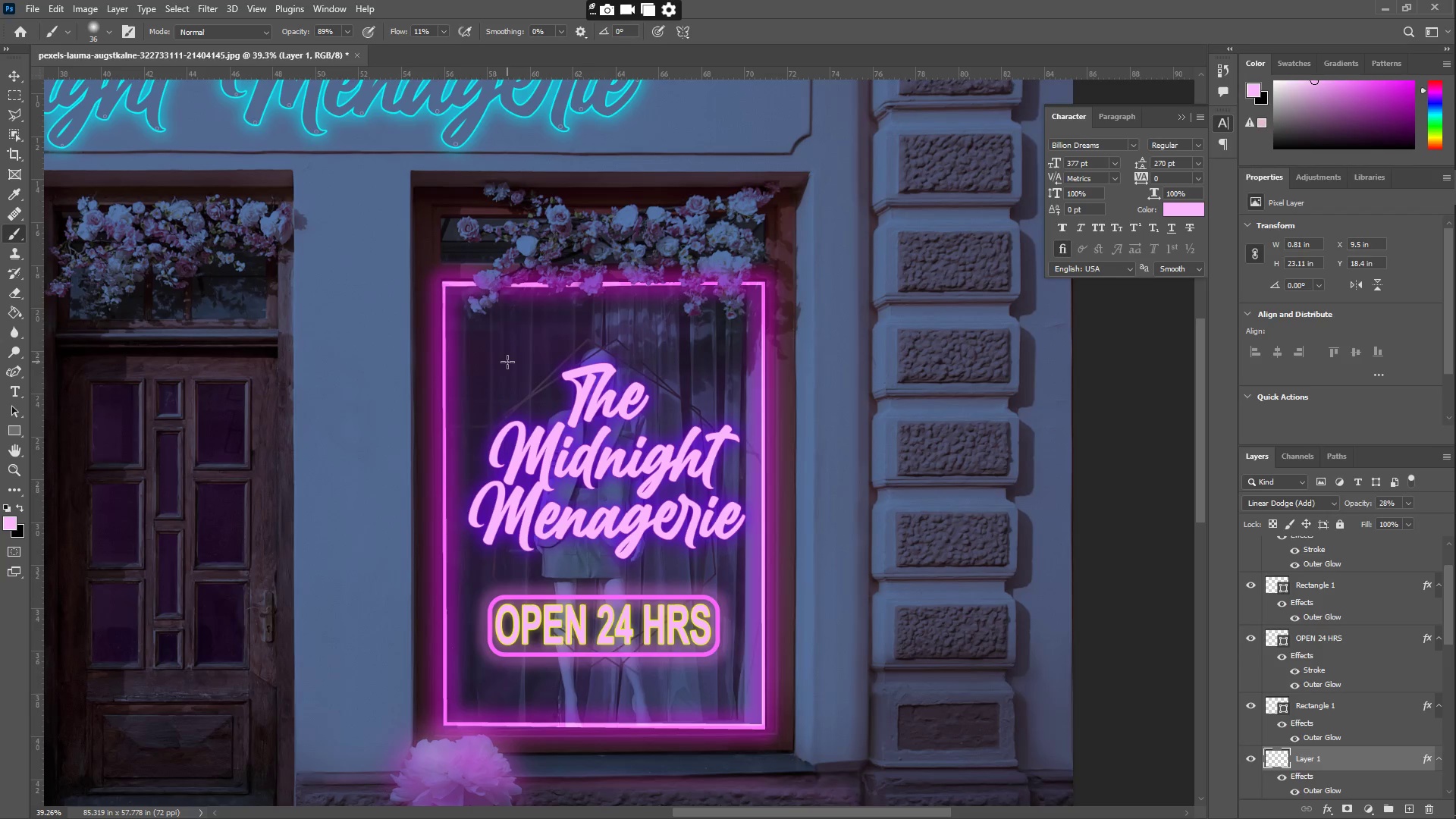 
type(BZZZB)
 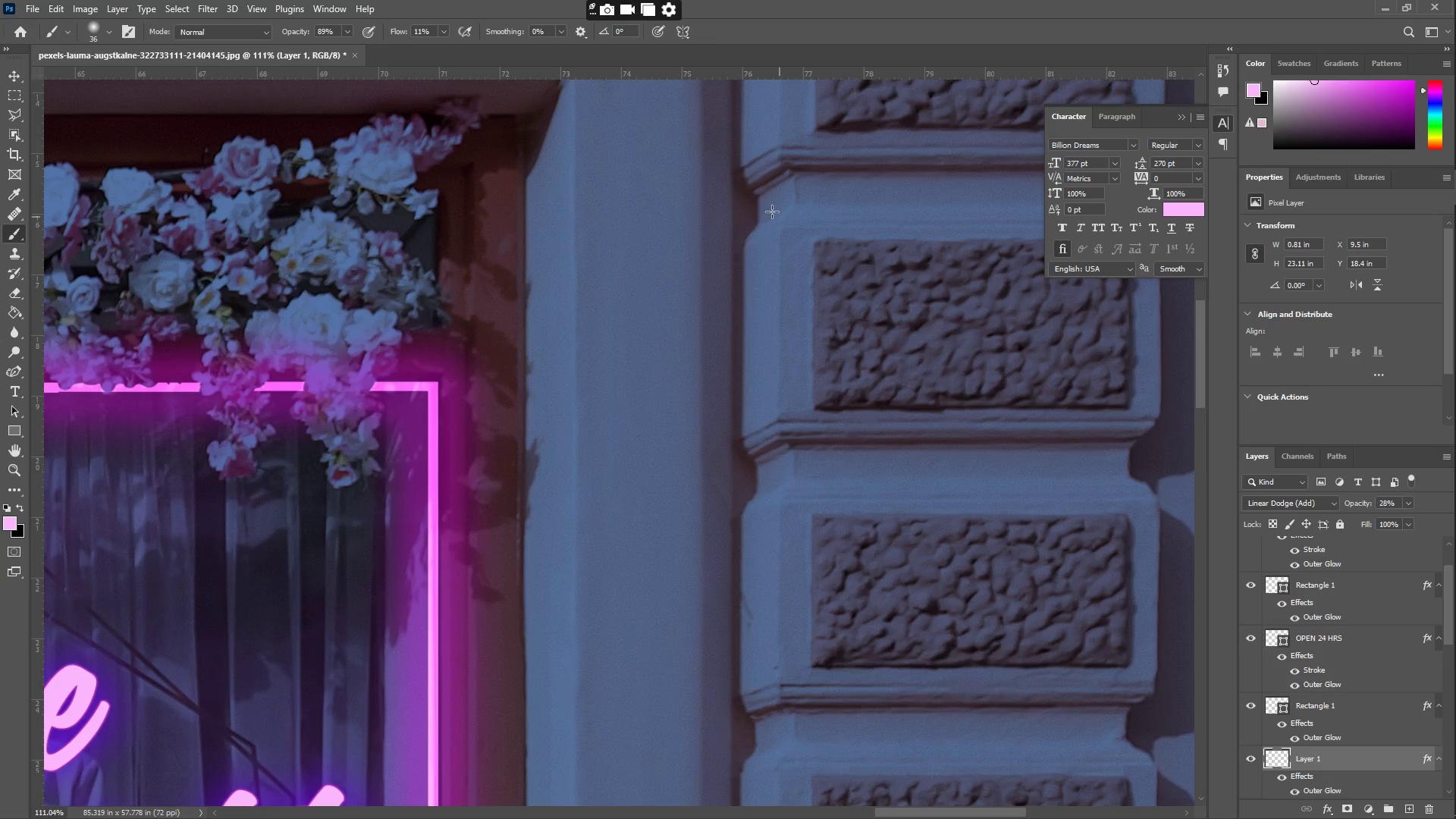 
left_click_drag(start_coordinate=[886, 333], to_coordinate=[931, 331])
 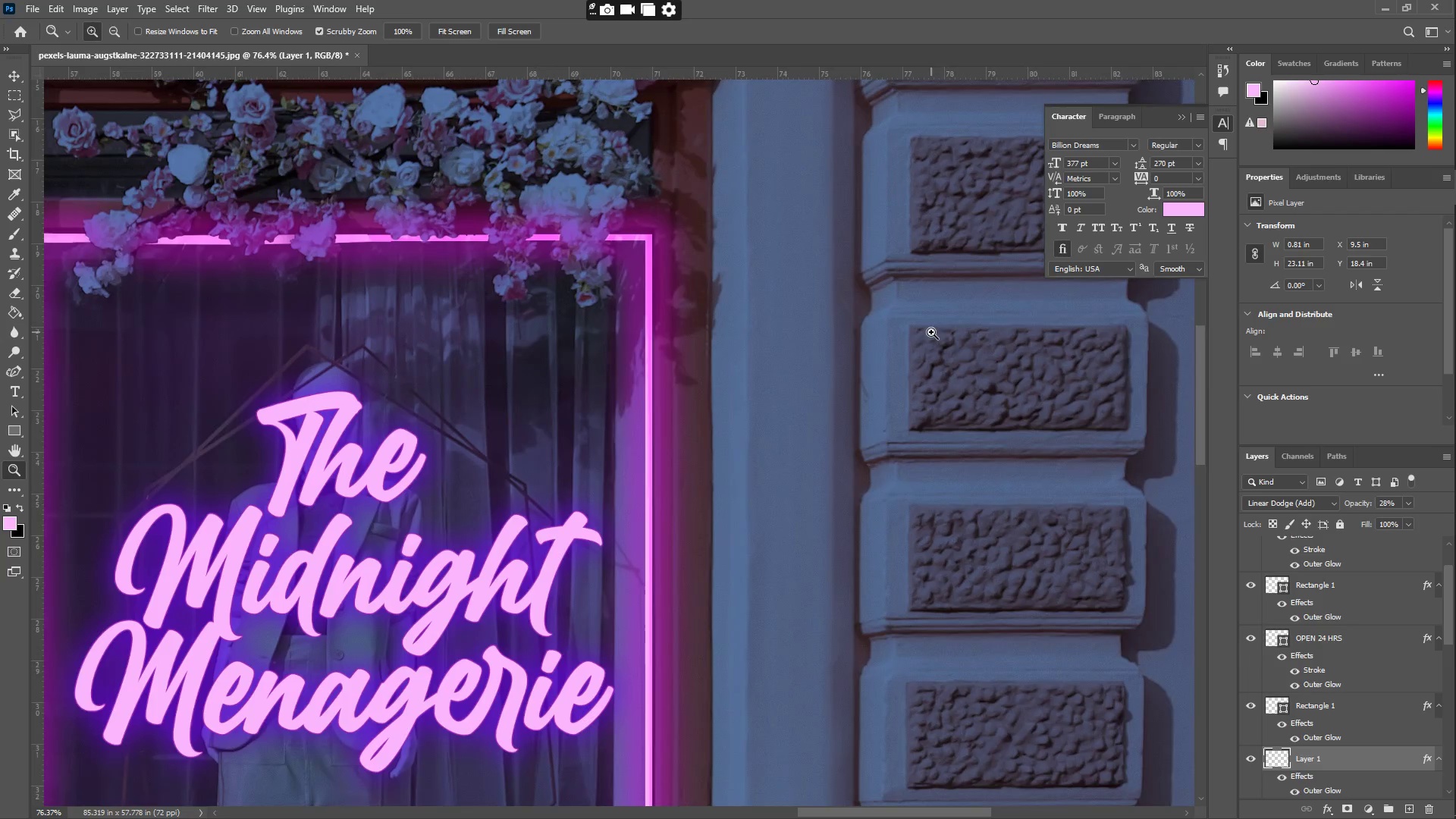 
hold_key(key=Space, duration=0.5)
 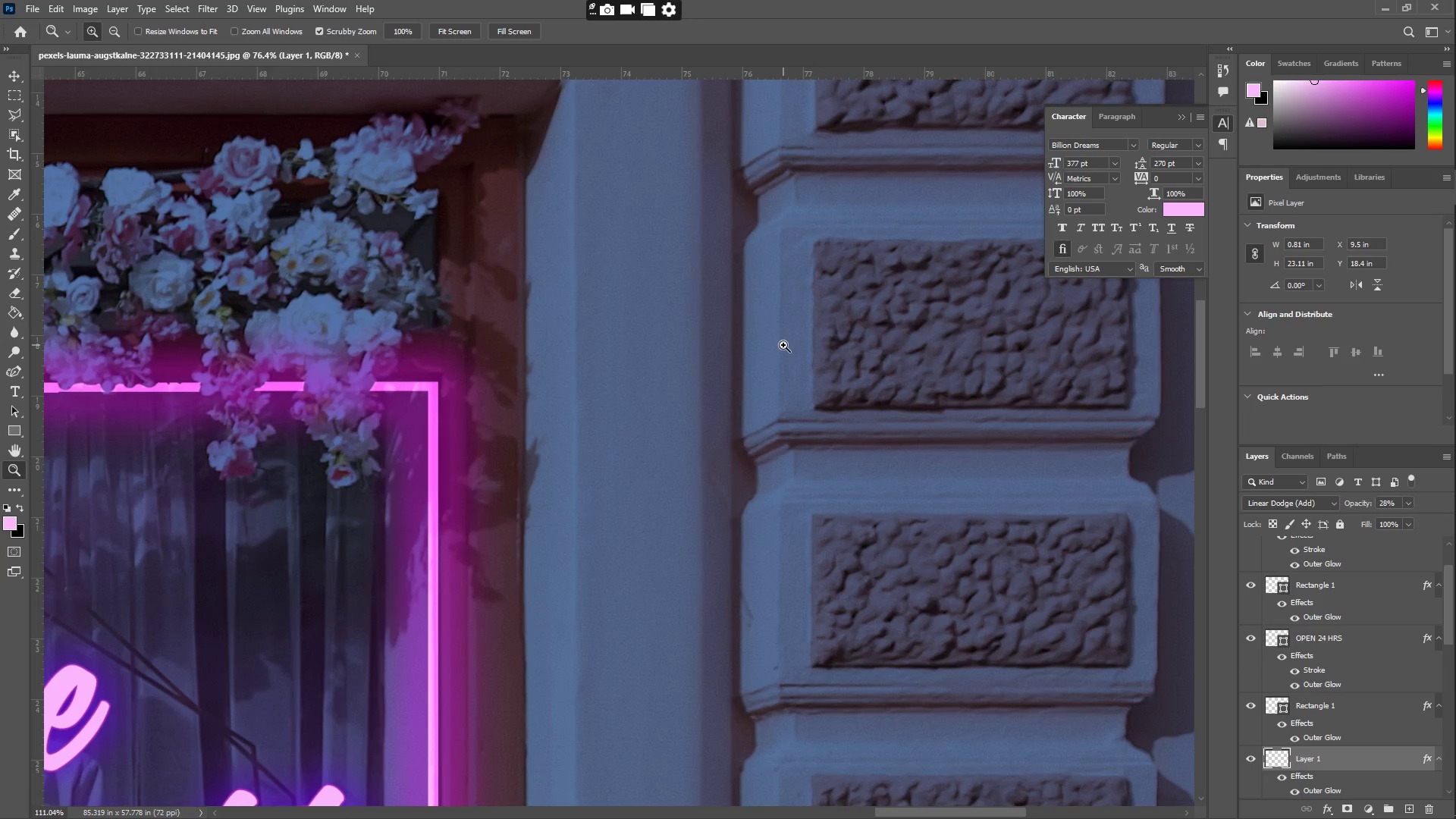 
left_click_drag(start_coordinate=[868, 306], to_coordinate=[752, 442])
 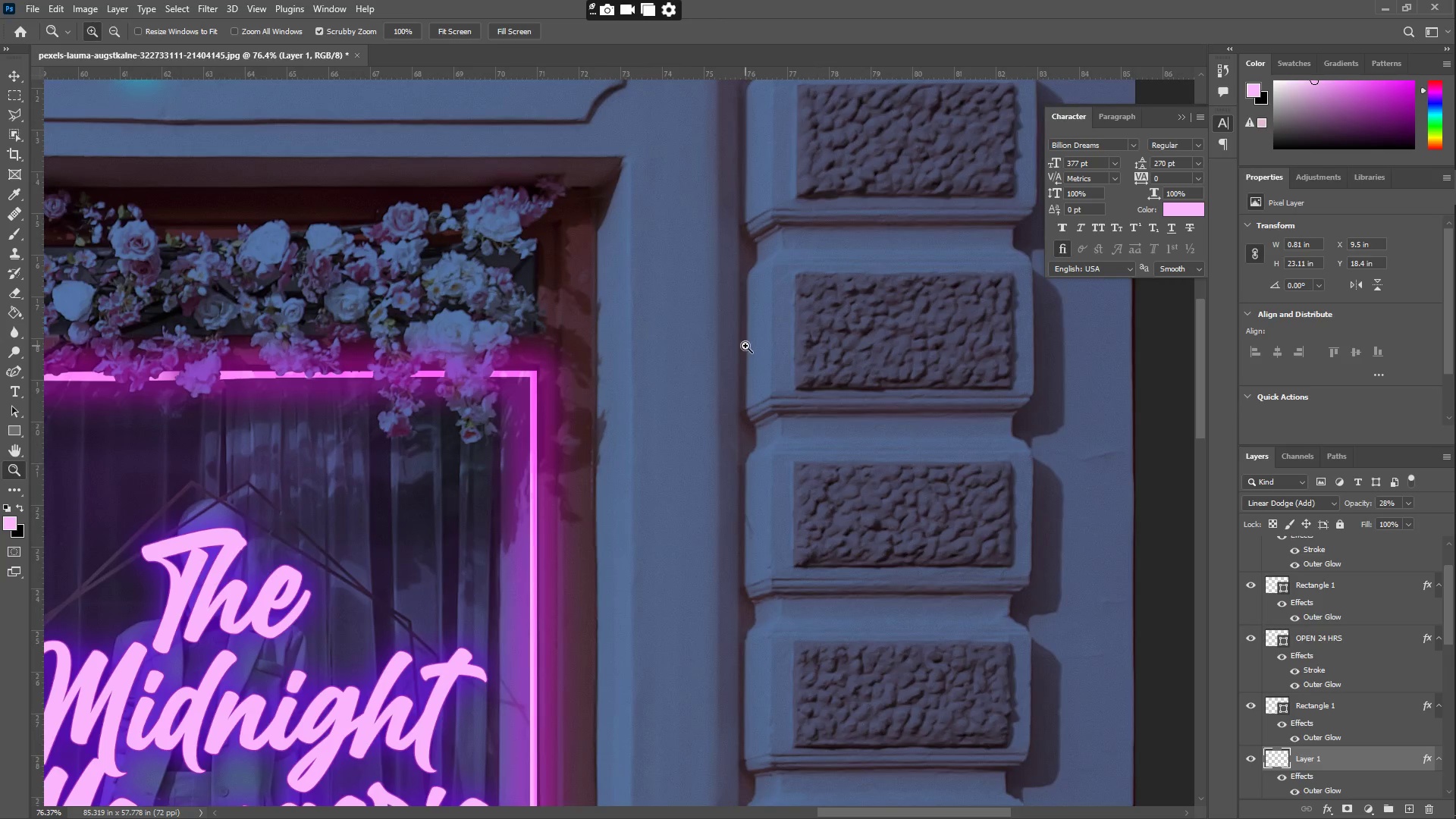 
left_click_drag(start_coordinate=[753, 345], to_coordinate=[783, 345])
 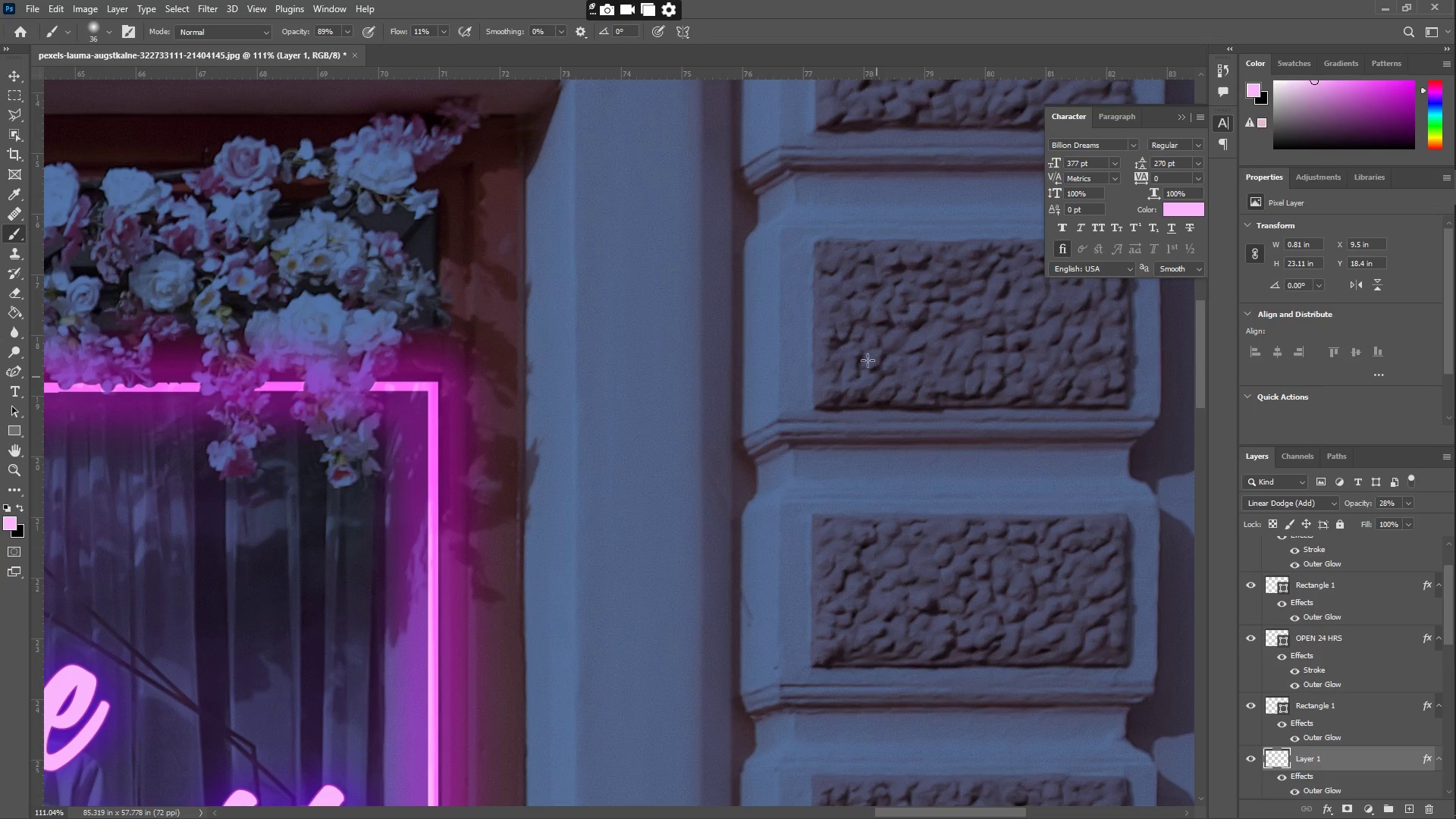 
left_click_drag(start_coordinate=[754, 199], to_coordinate=[761, 242])
 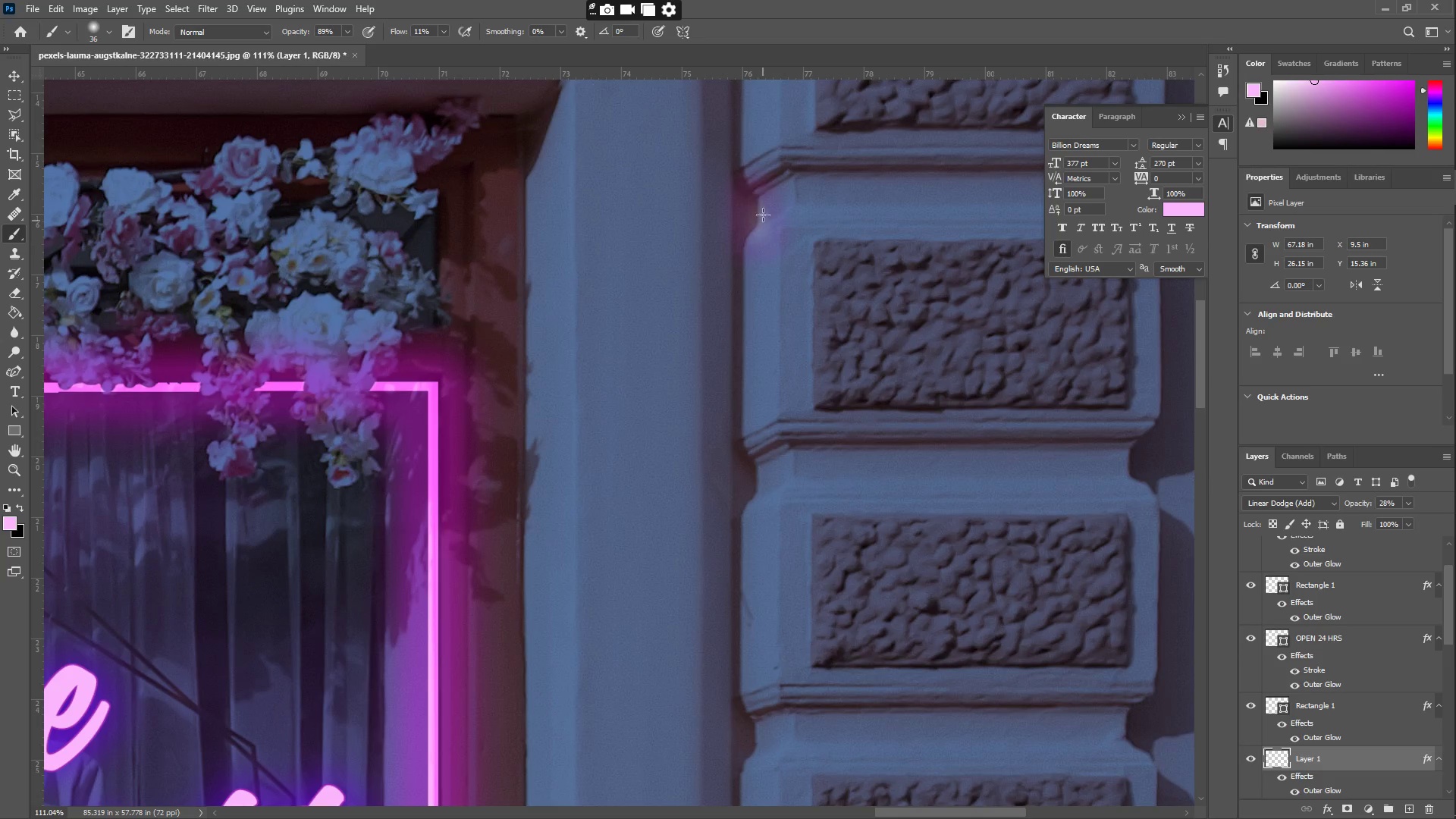 
left_click_drag(start_coordinate=[763, 199], to_coordinate=[748, 522])
 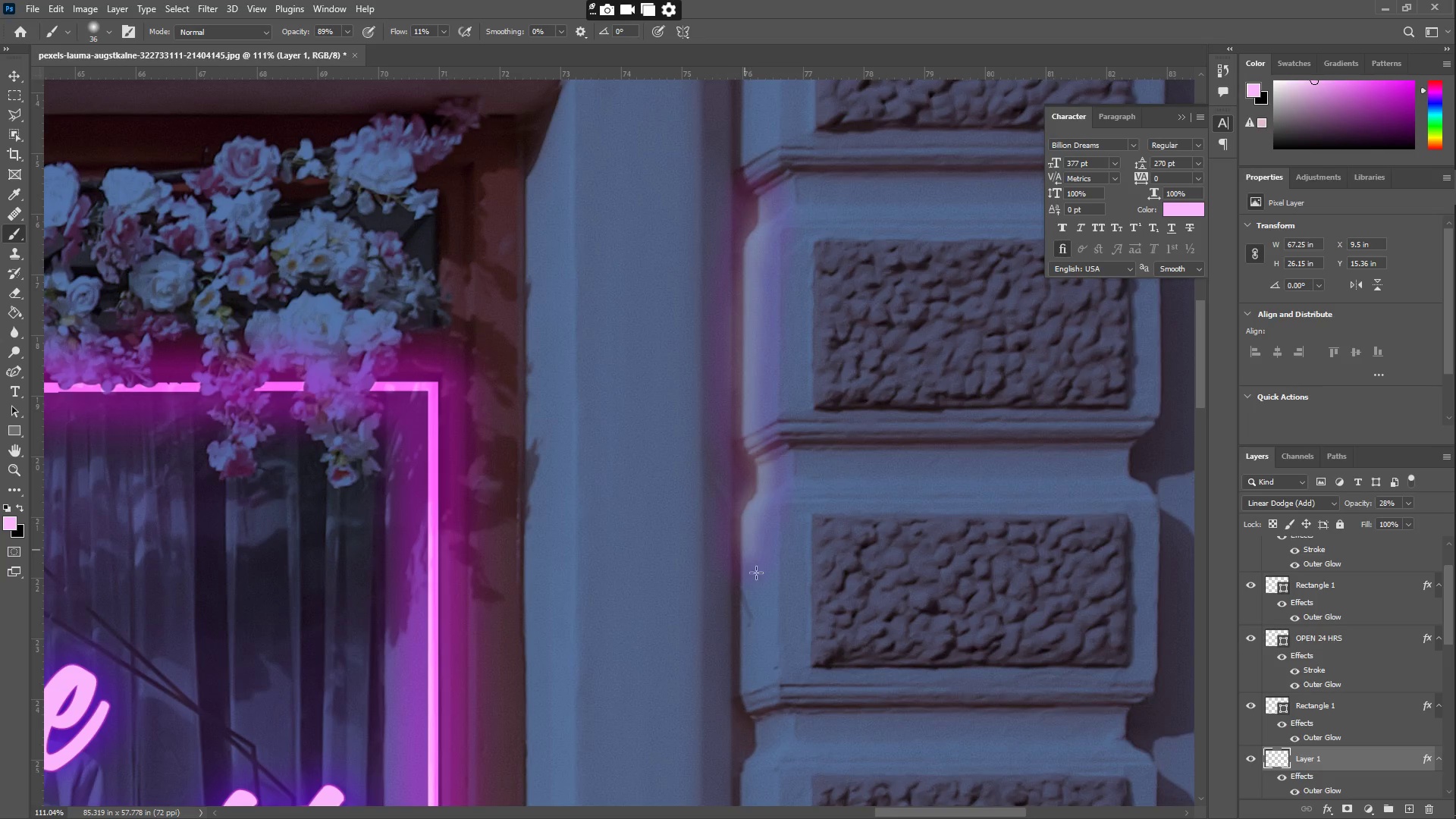 
hold_key(key=Space, duration=0.59)
 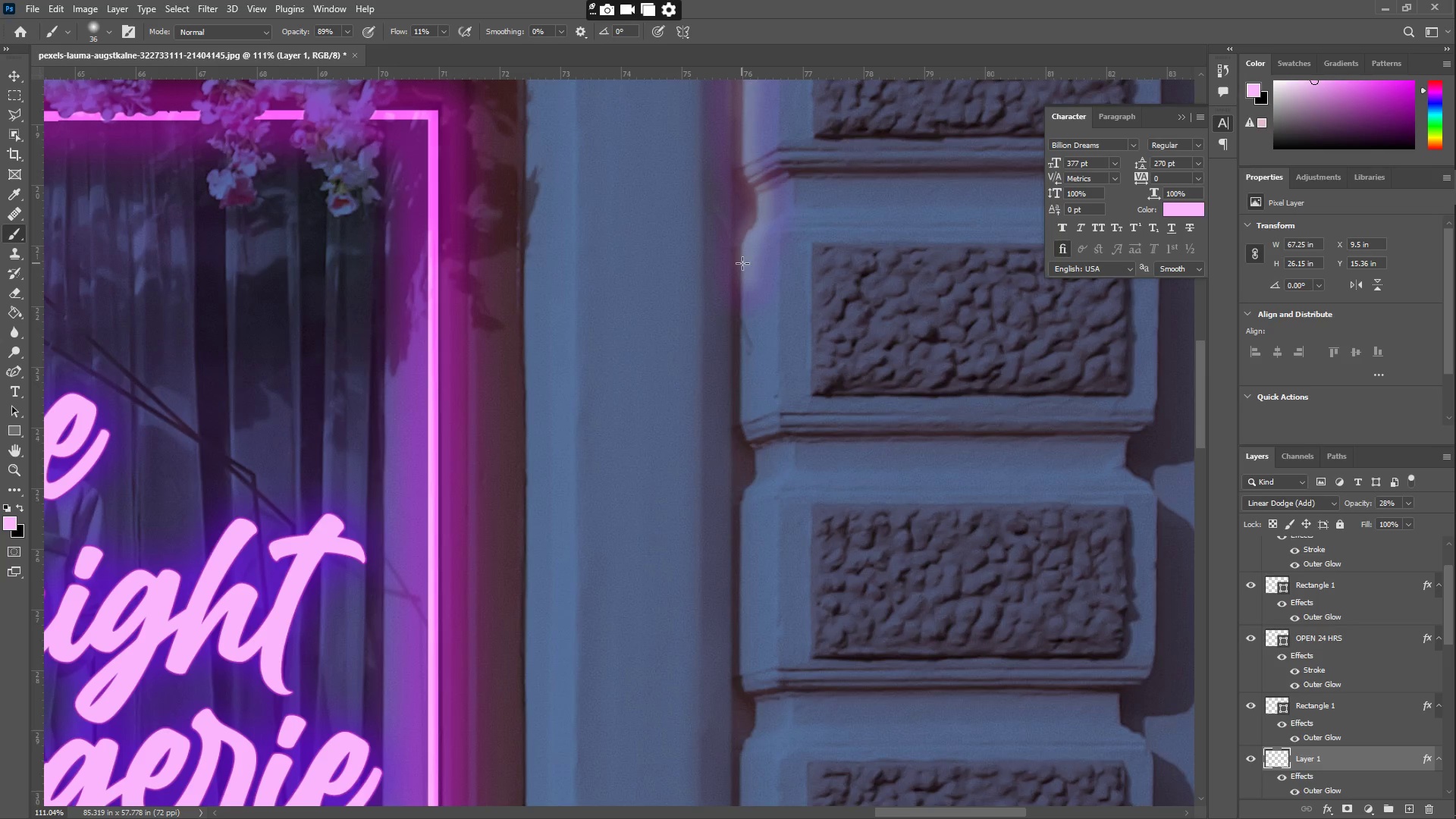 
left_click_drag(start_coordinate=[777, 628], to_coordinate=[777, 356])
 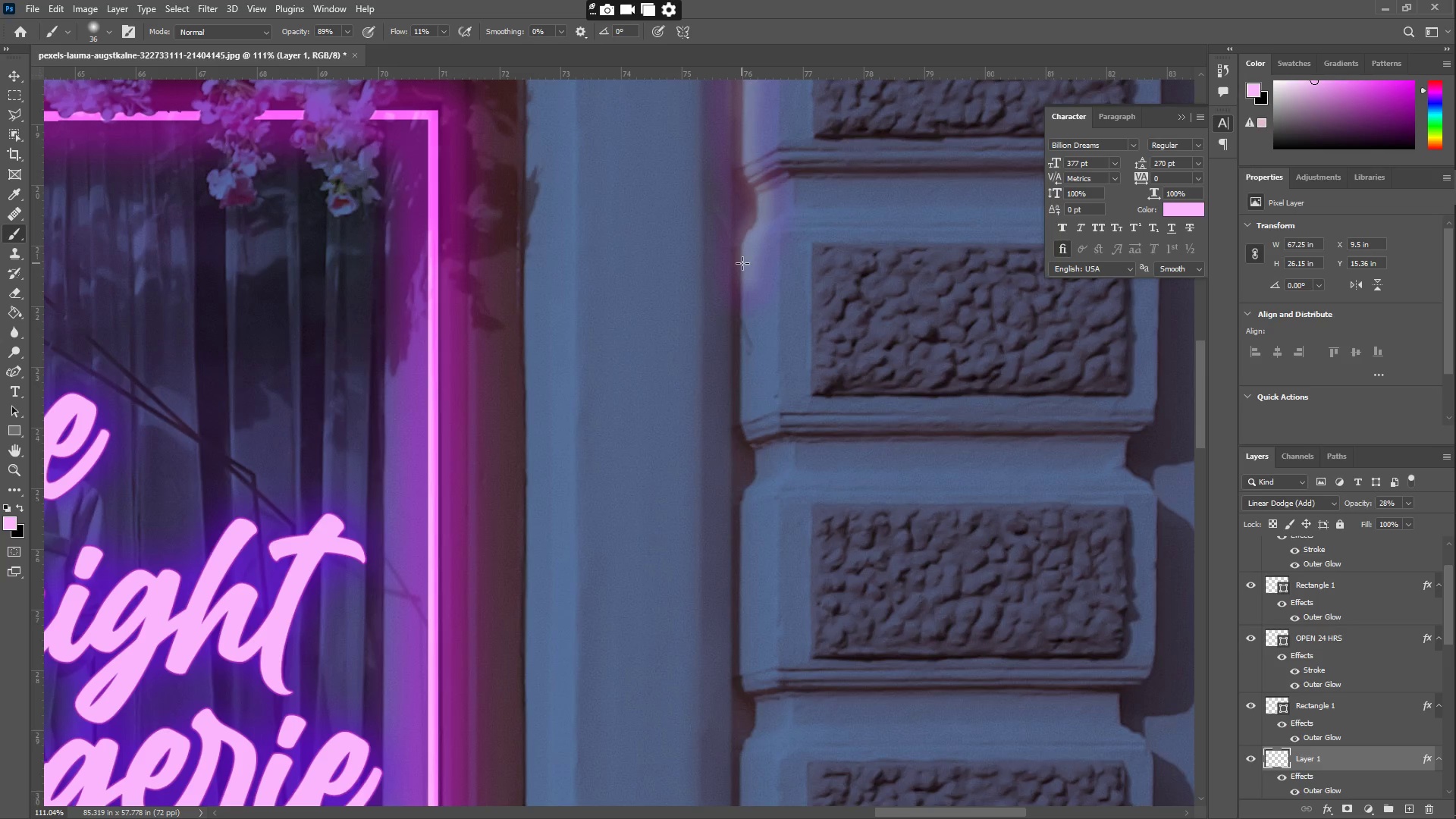 
left_click_drag(start_coordinate=[746, 265], to_coordinate=[752, 504])
 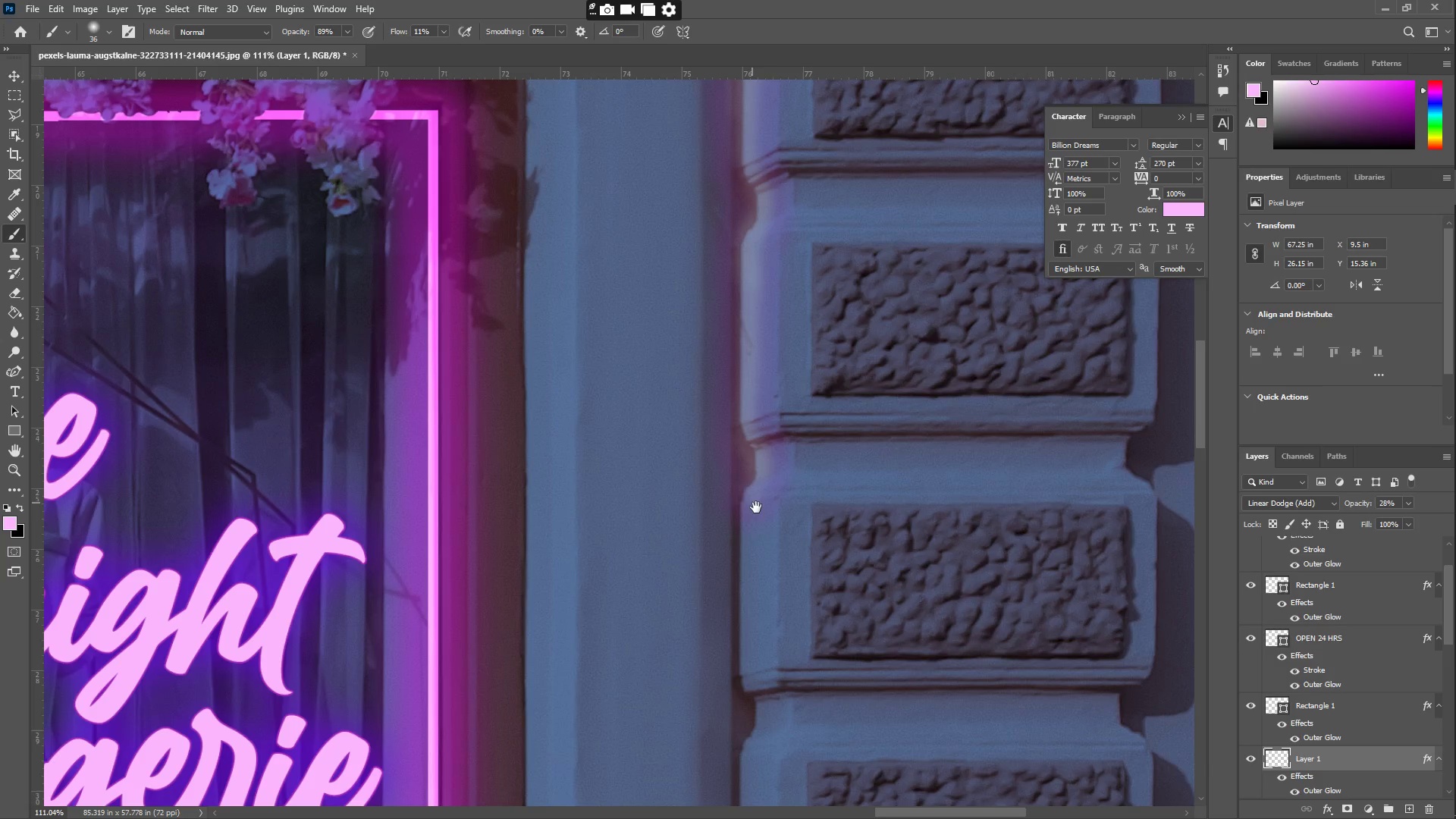 
hold_key(key=Space, duration=0.66)
 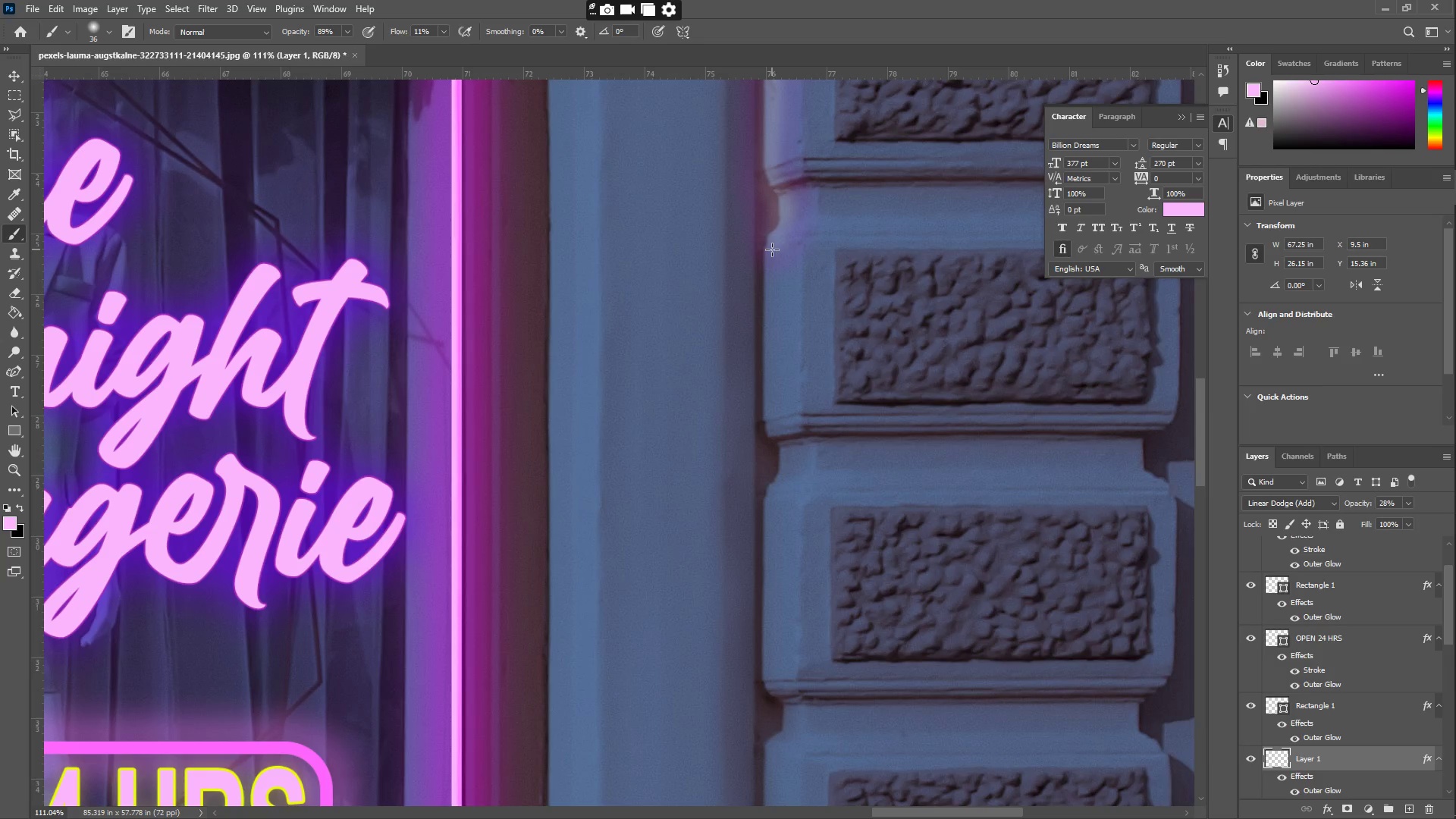 
left_click_drag(start_coordinate=[775, 538], to_coordinate=[799, 284])
 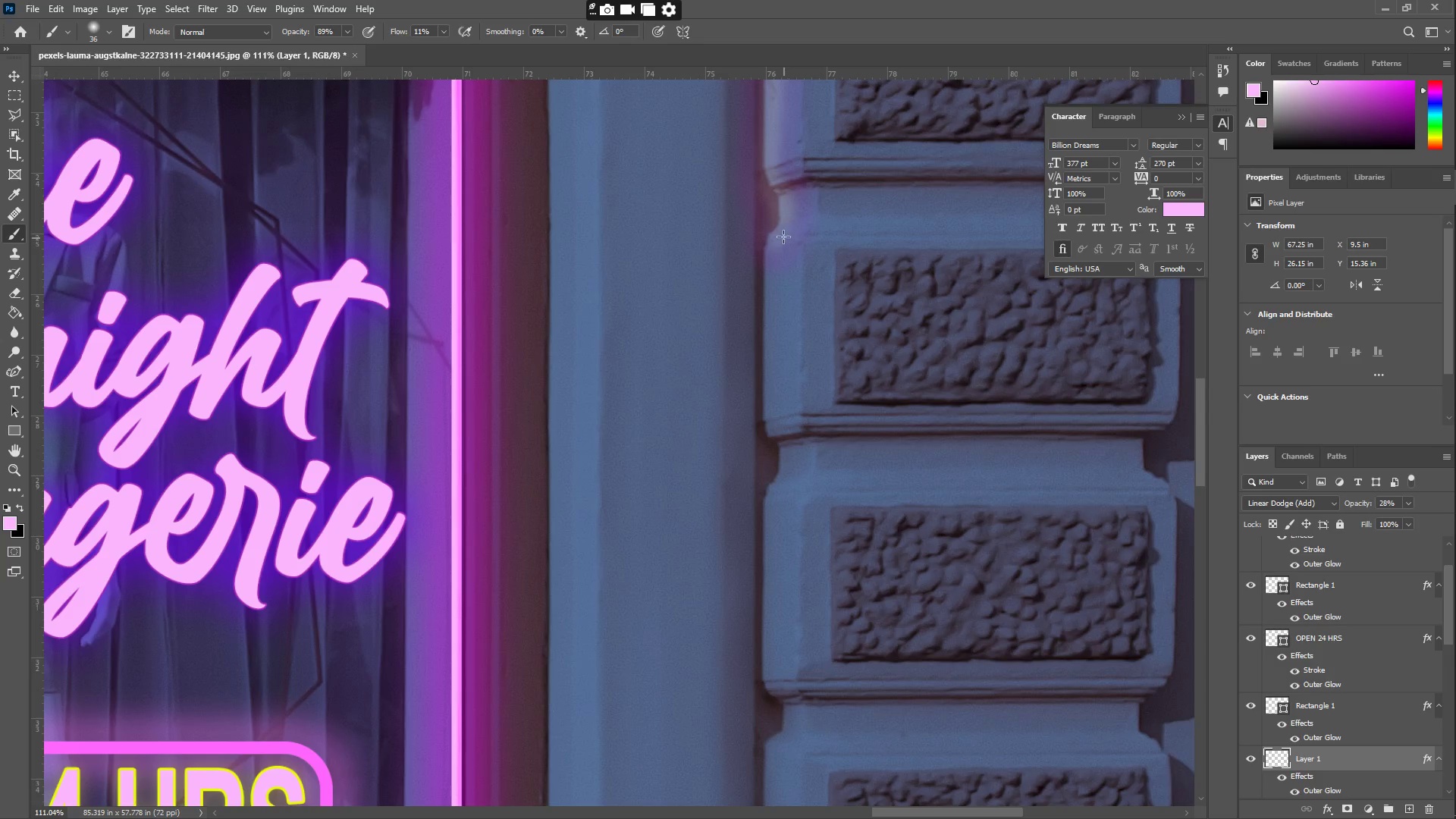 
left_click_drag(start_coordinate=[777, 212], to_coordinate=[773, 511])
 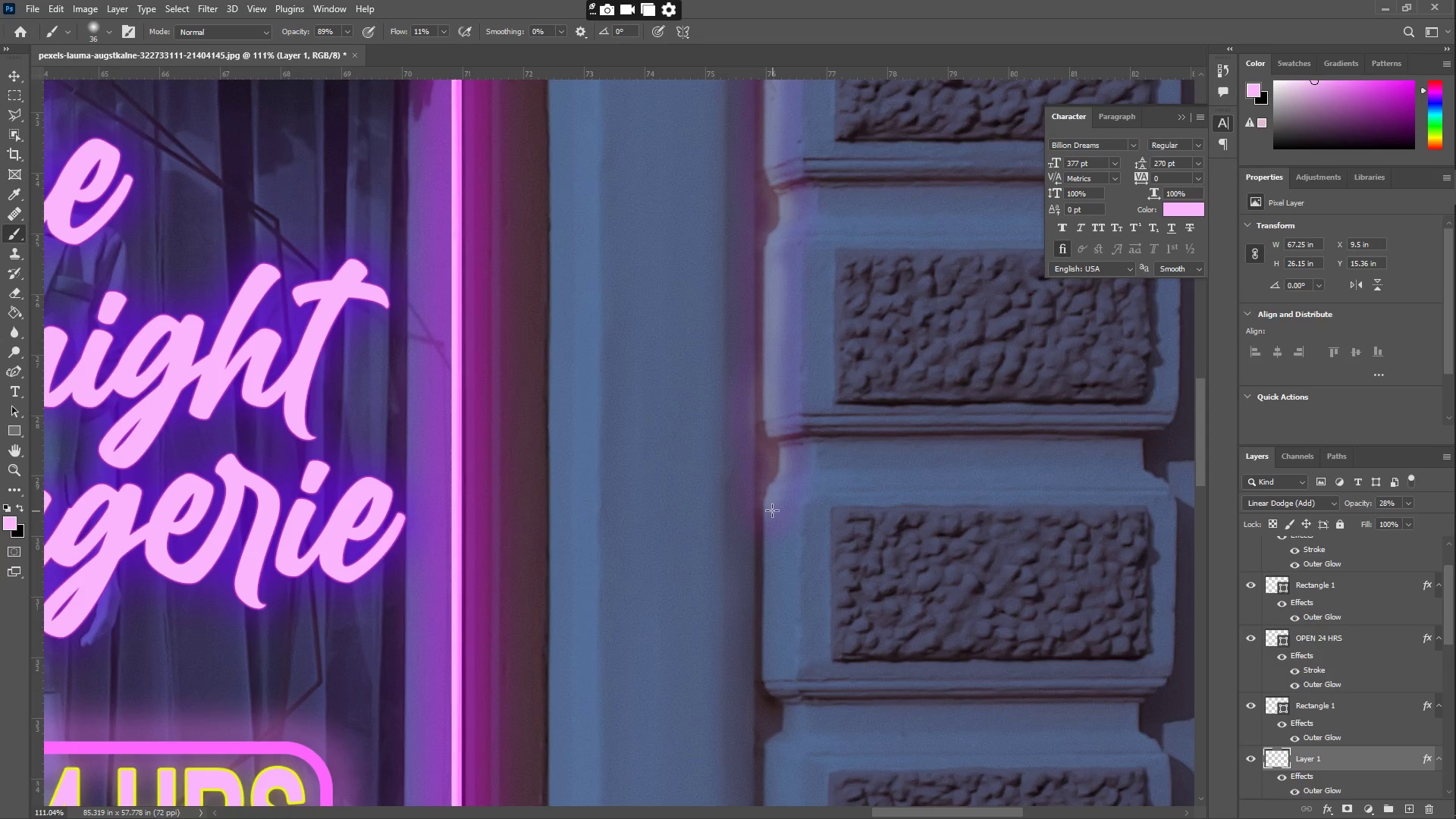 
hold_key(key=Space, duration=0.62)
 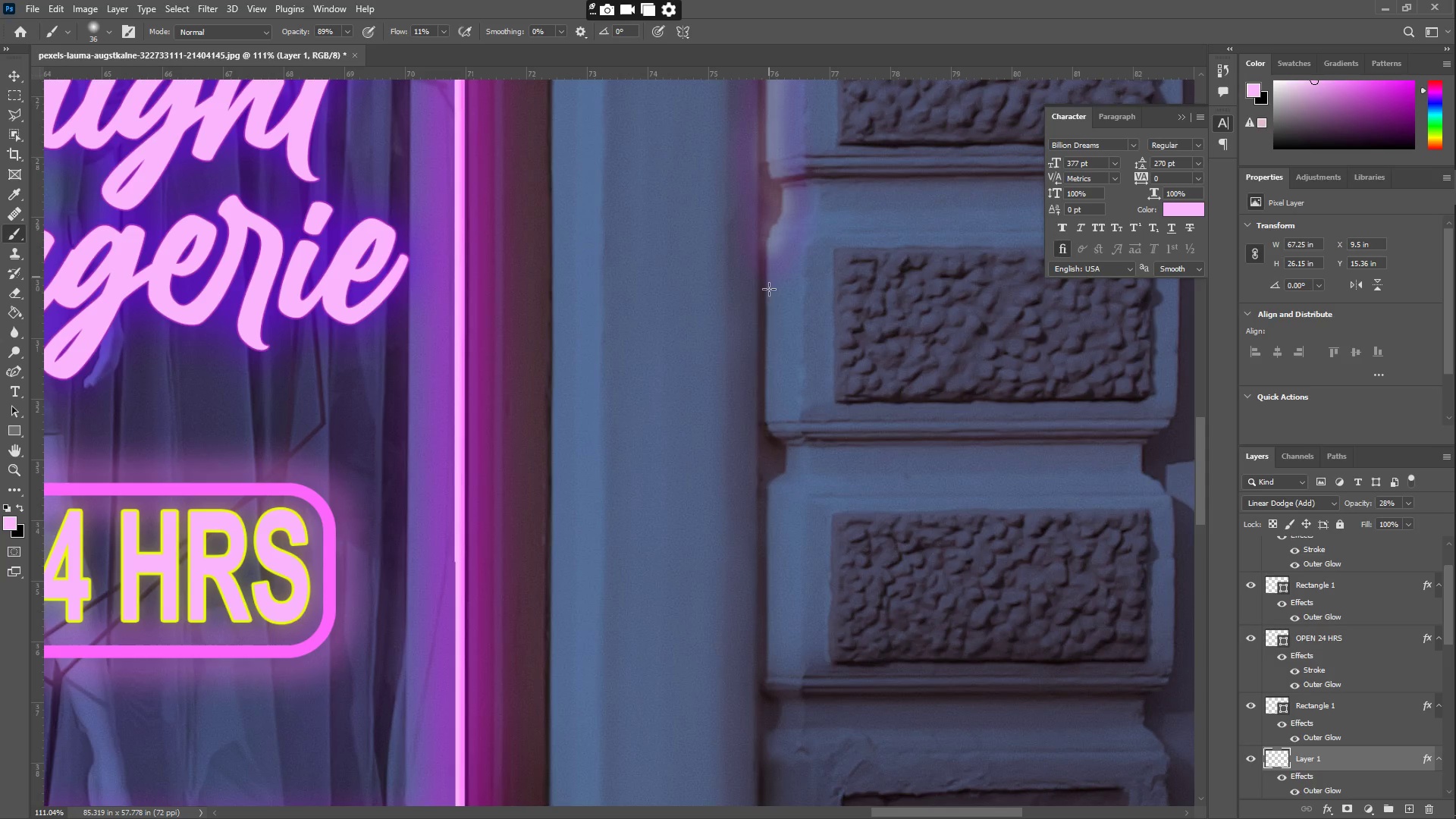 
left_click_drag(start_coordinate=[795, 573], to_coordinate=[798, 314])
 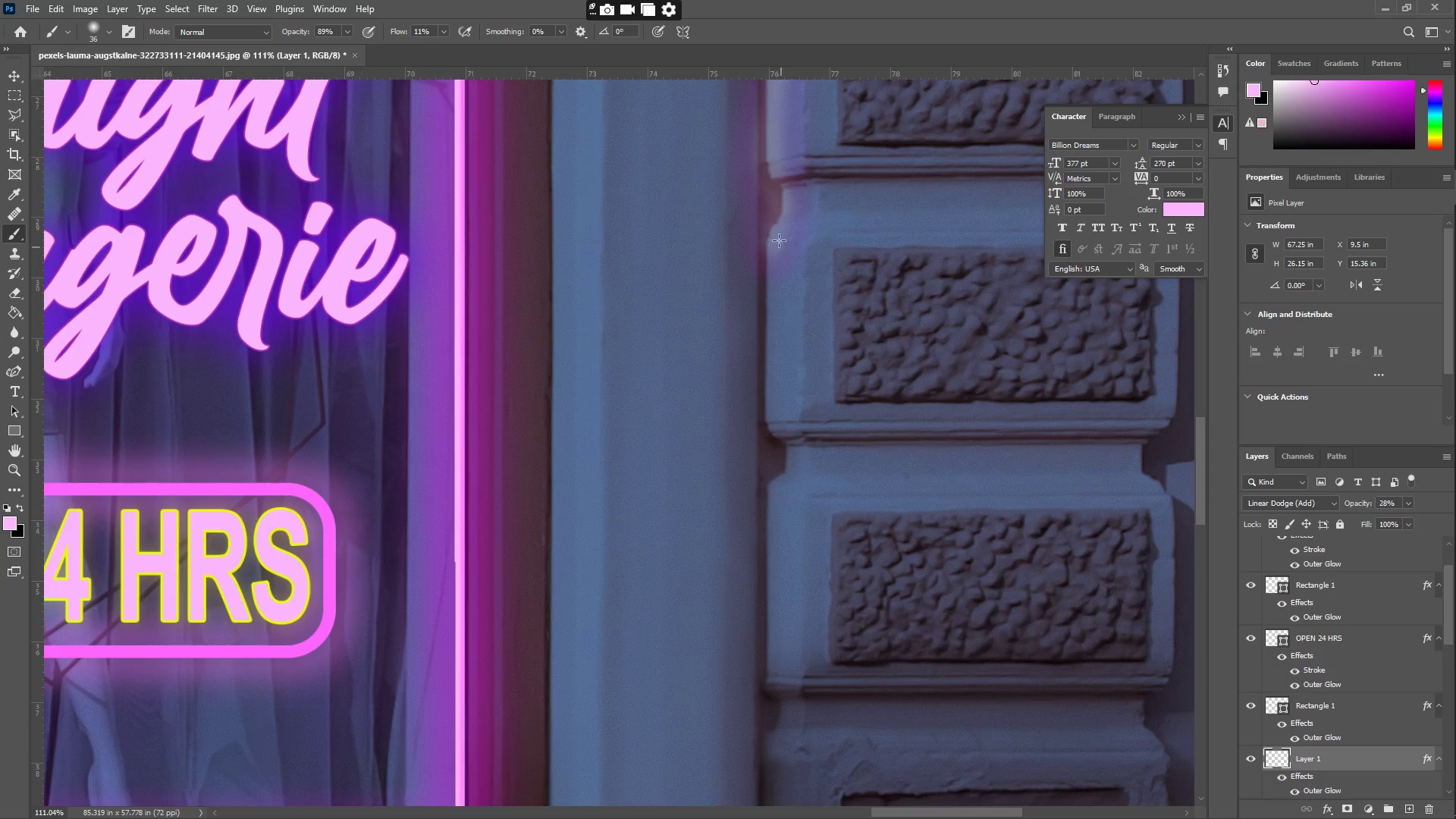 
left_click_drag(start_coordinate=[771, 224], to_coordinate=[779, 488])
 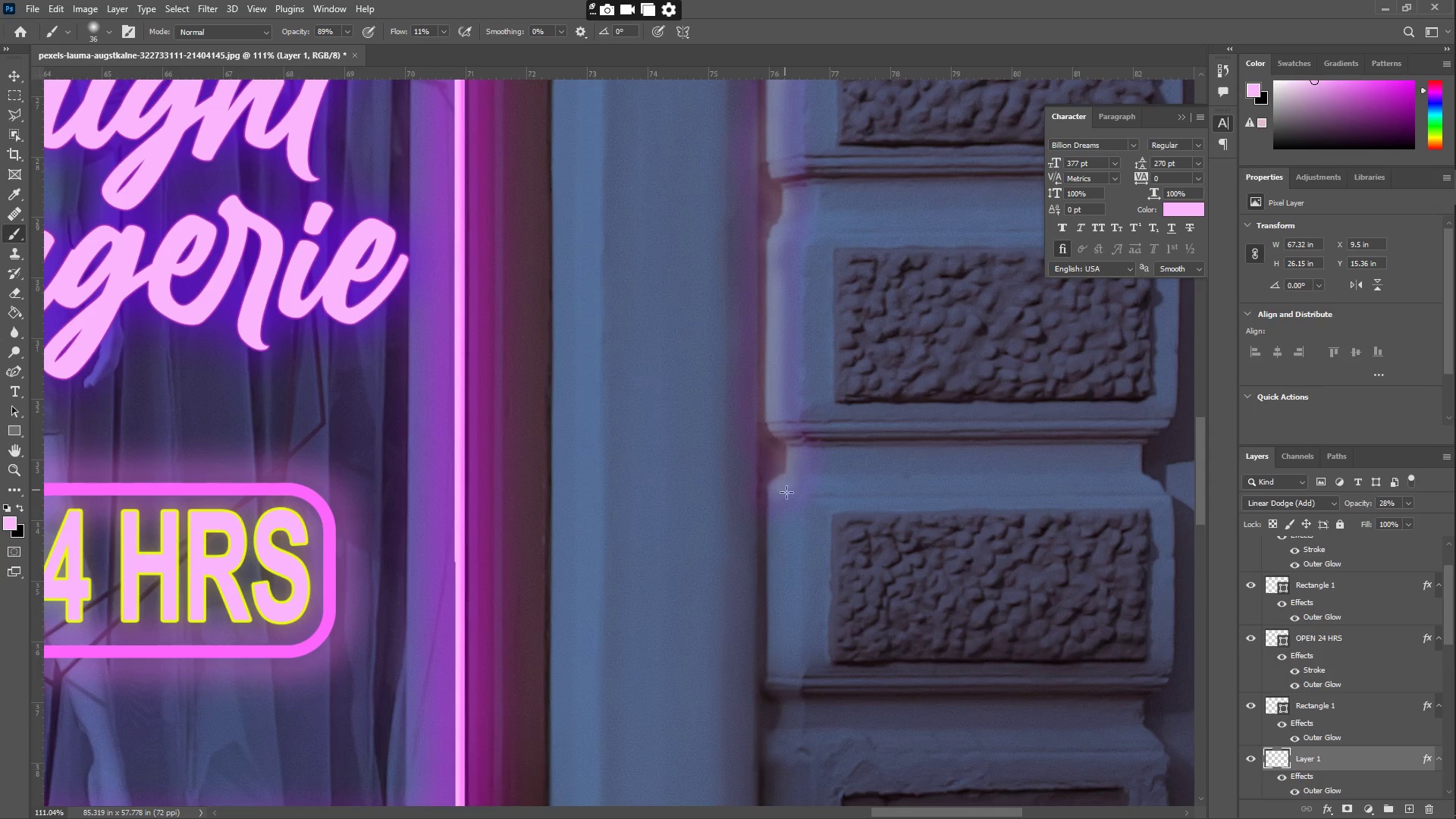 
hold_key(key=Space, duration=0.62)
 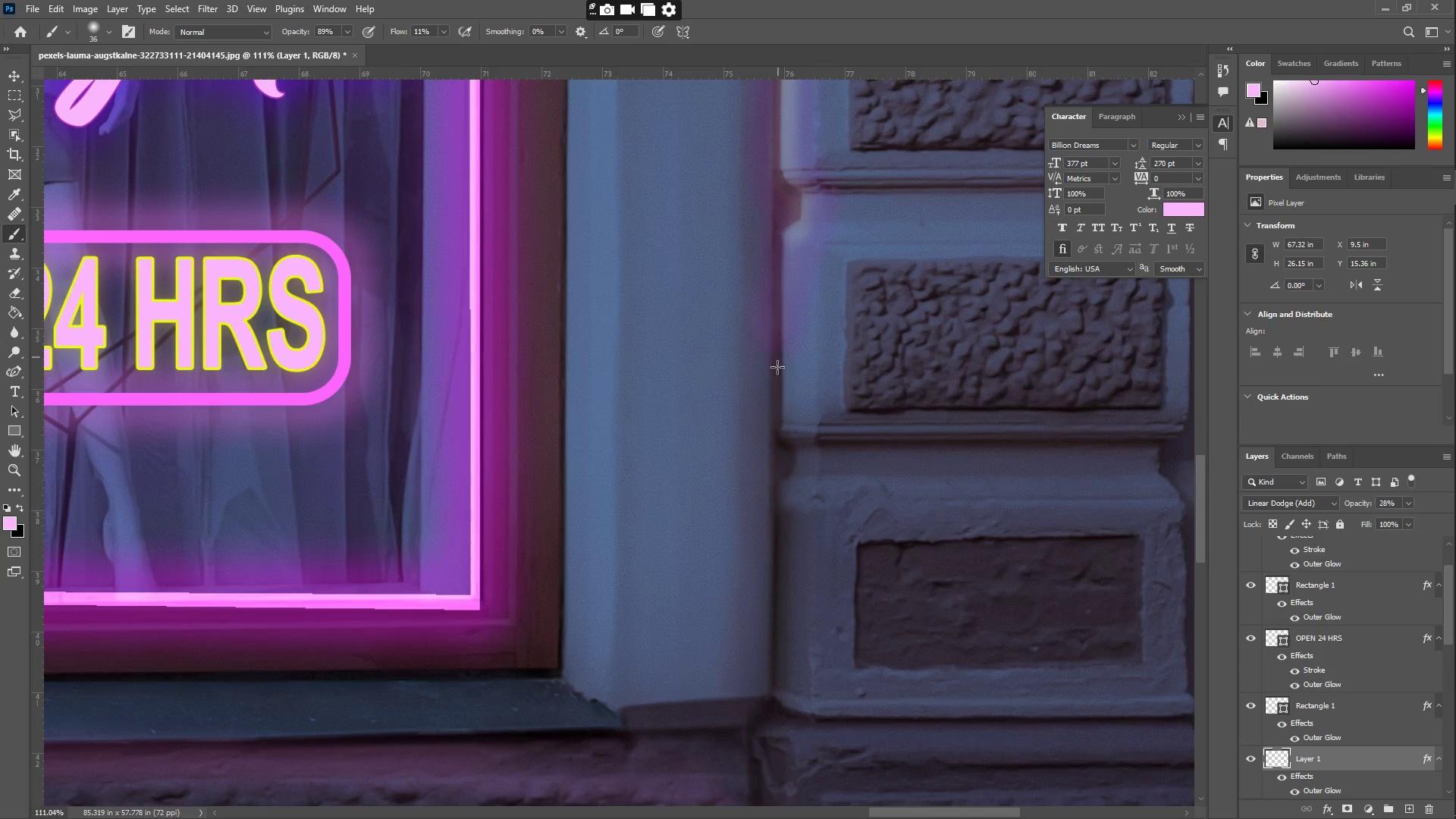 
left_click_drag(start_coordinate=[810, 521], to_coordinate=[825, 268])
 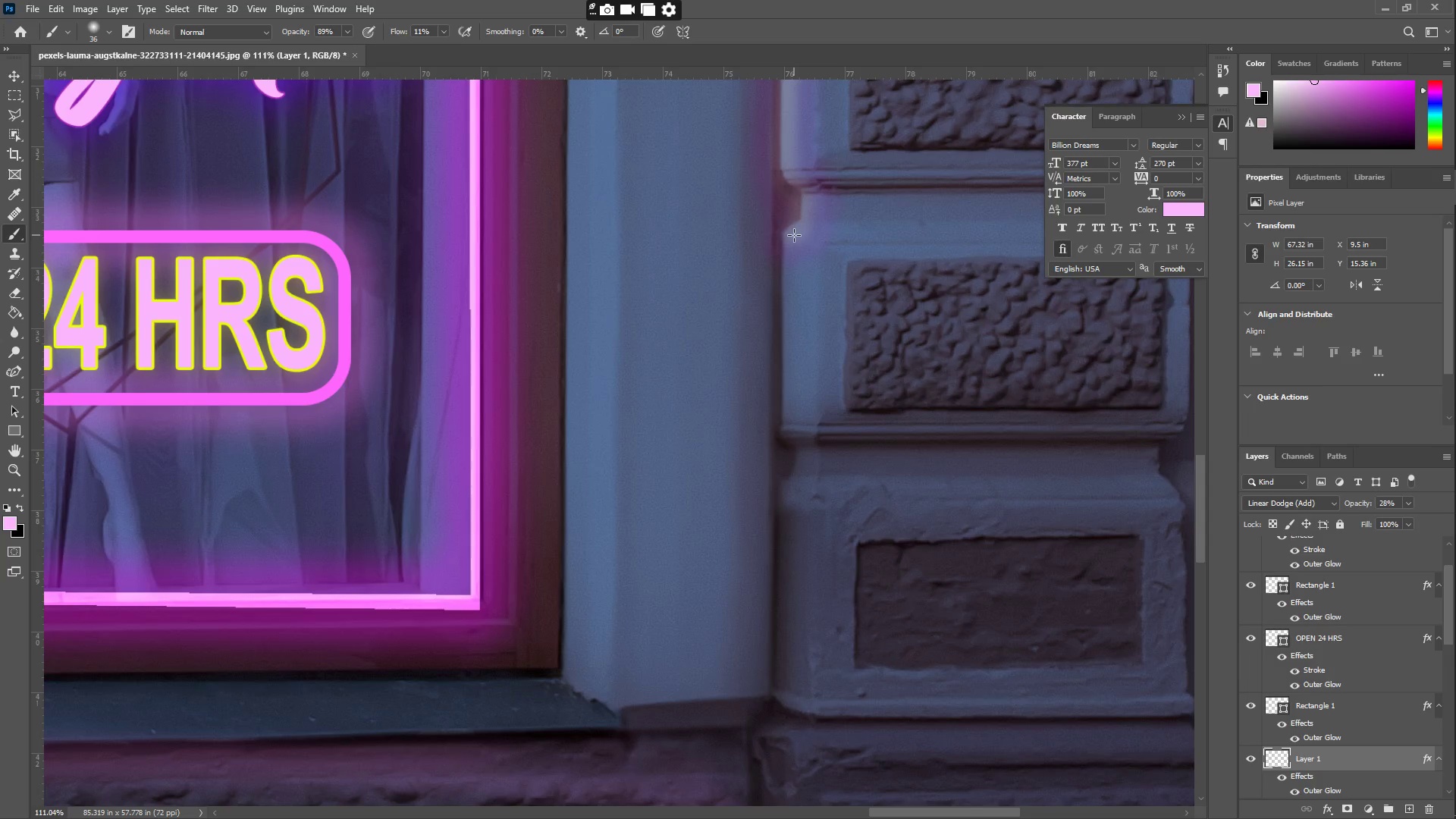 
left_click_drag(start_coordinate=[794, 235], to_coordinate=[788, 527])
 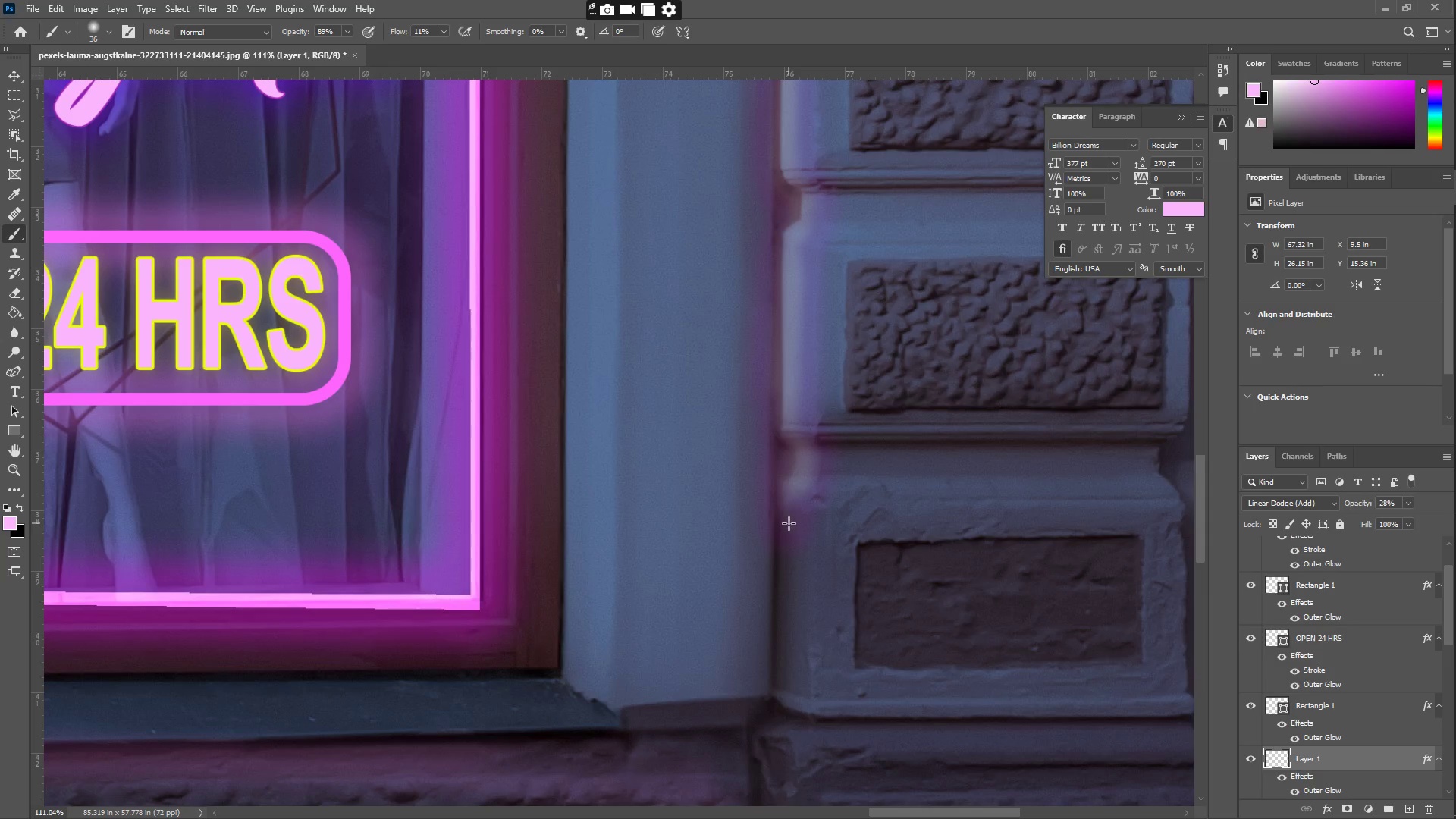 
hold_key(key=Space, duration=0.56)
 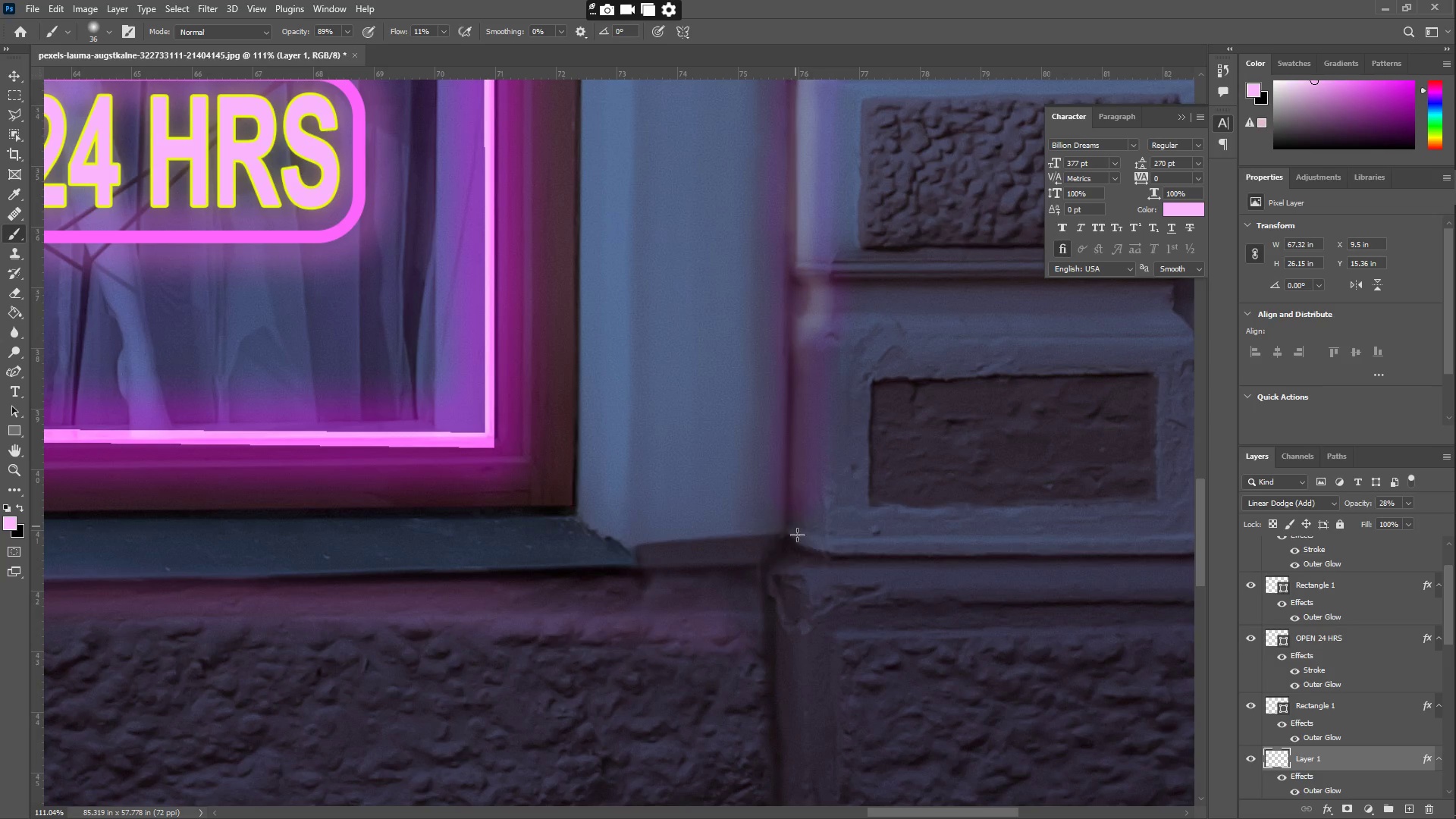 
left_click_drag(start_coordinate=[793, 517], to_coordinate=[808, 355])
 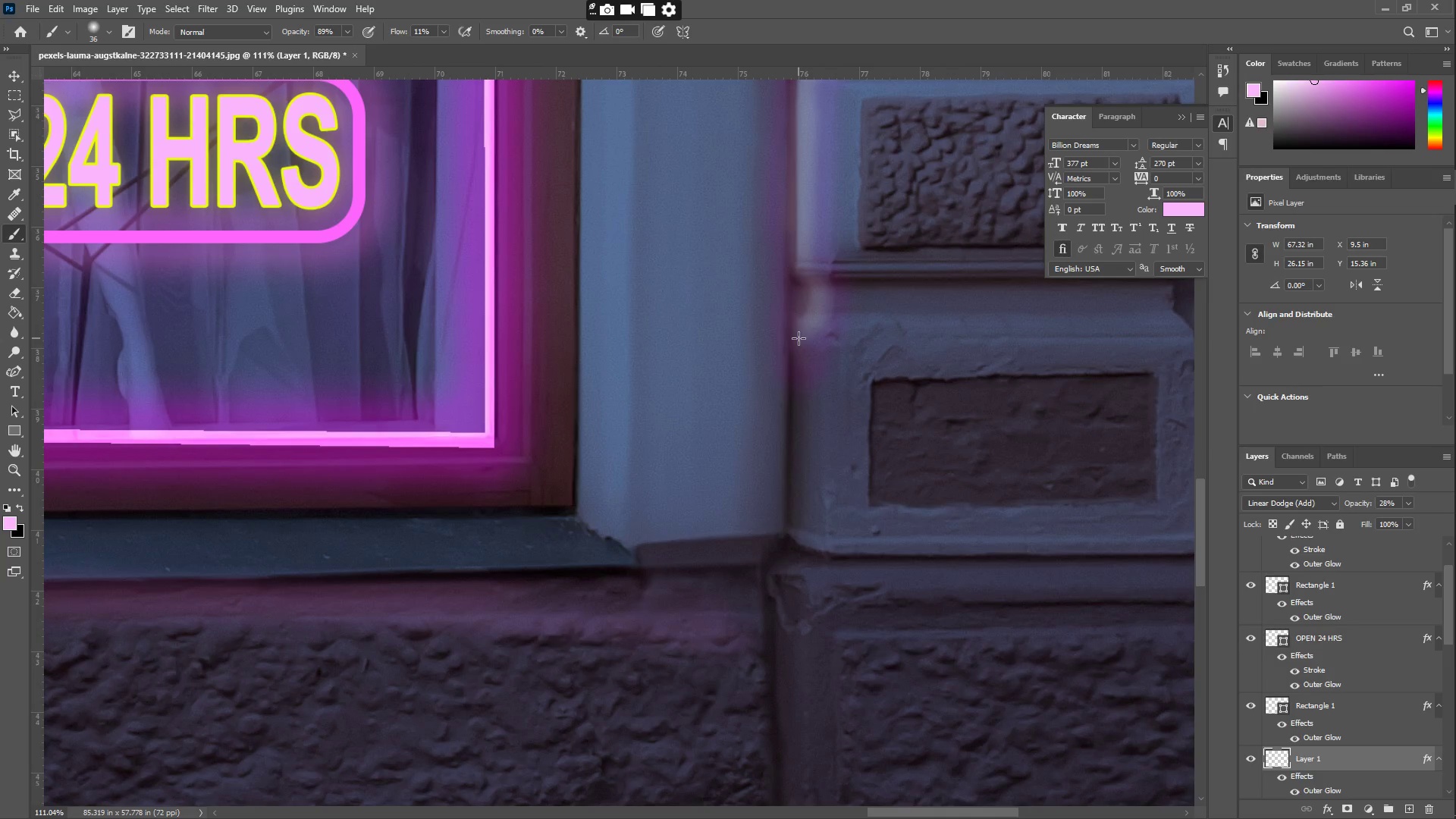 
left_click_drag(start_coordinate=[799, 338], to_coordinate=[808, 564])
 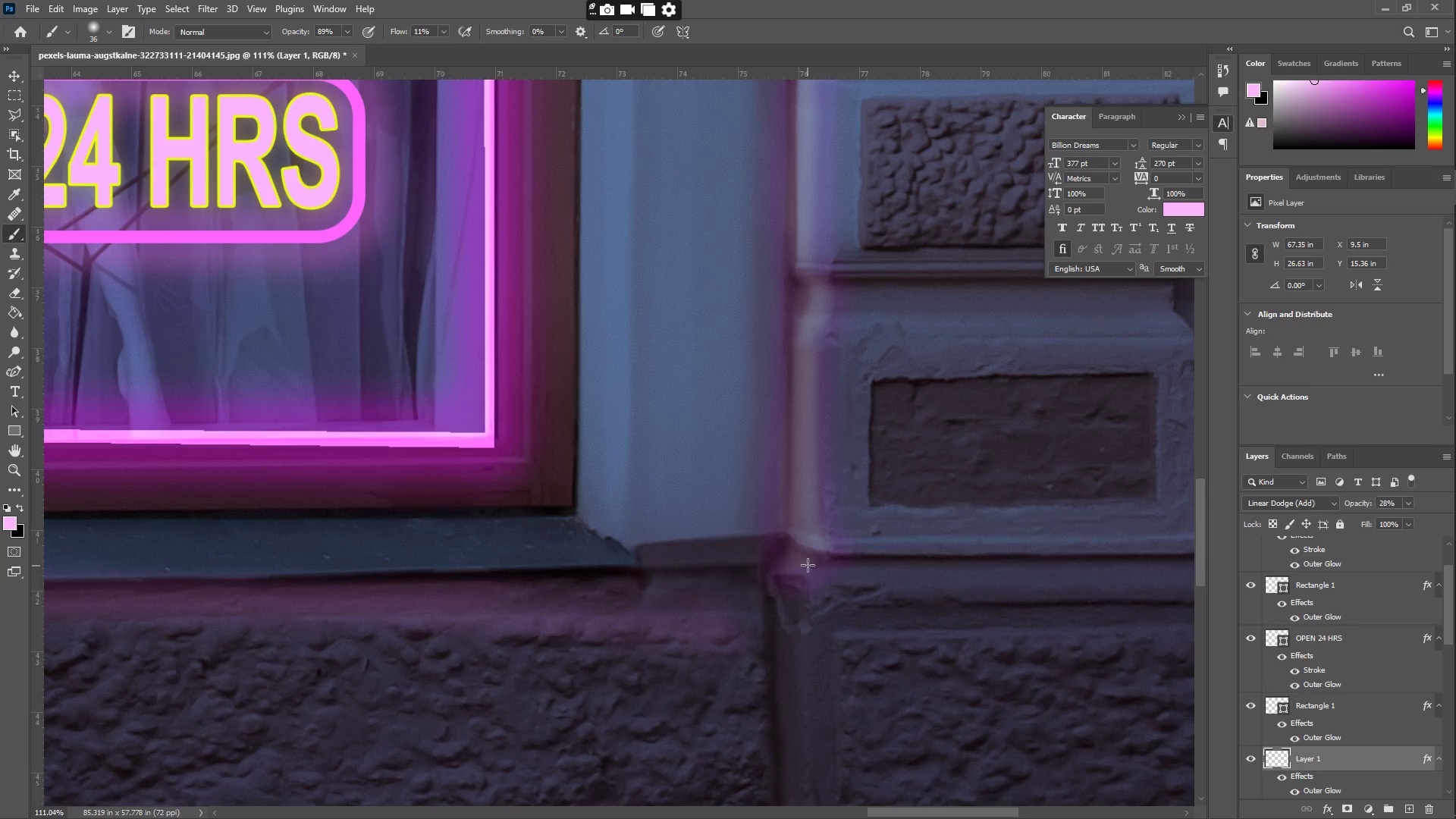 
hold_key(key=Space, duration=0.5)
 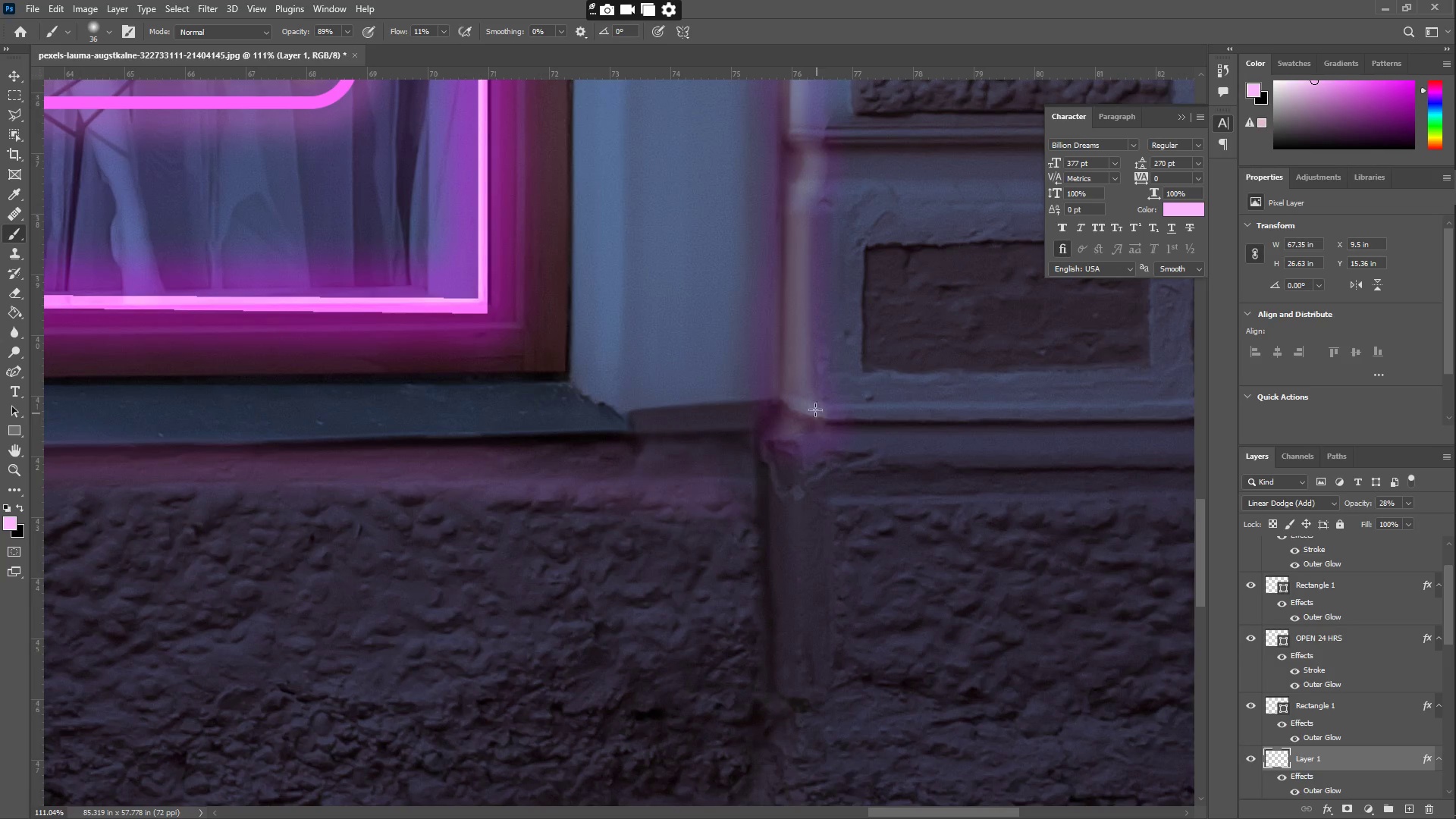 
left_click_drag(start_coordinate=[812, 533], to_coordinate=[805, 399])
 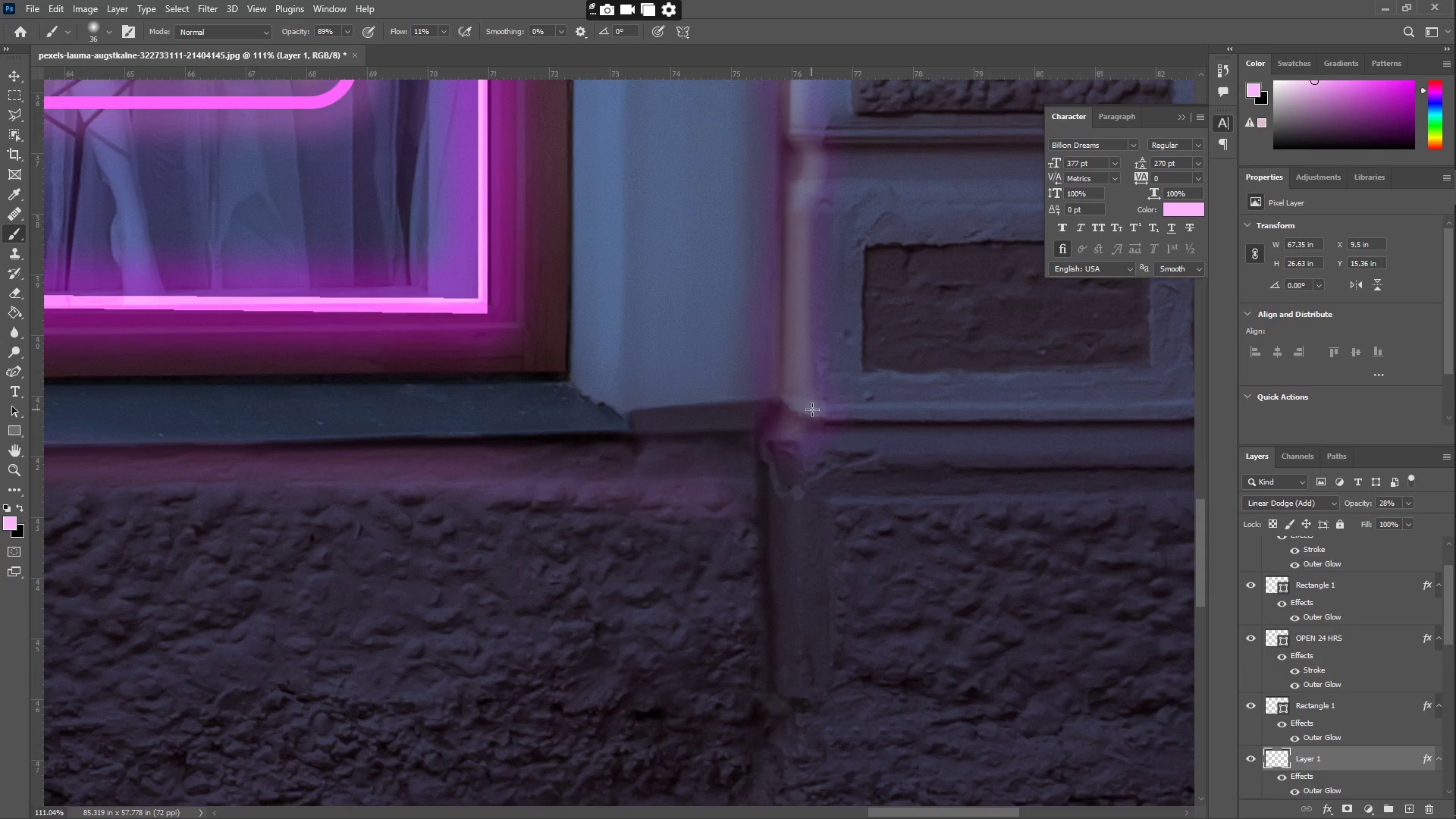 
left_click_drag(start_coordinate=[813, 410], to_coordinate=[799, 364])
 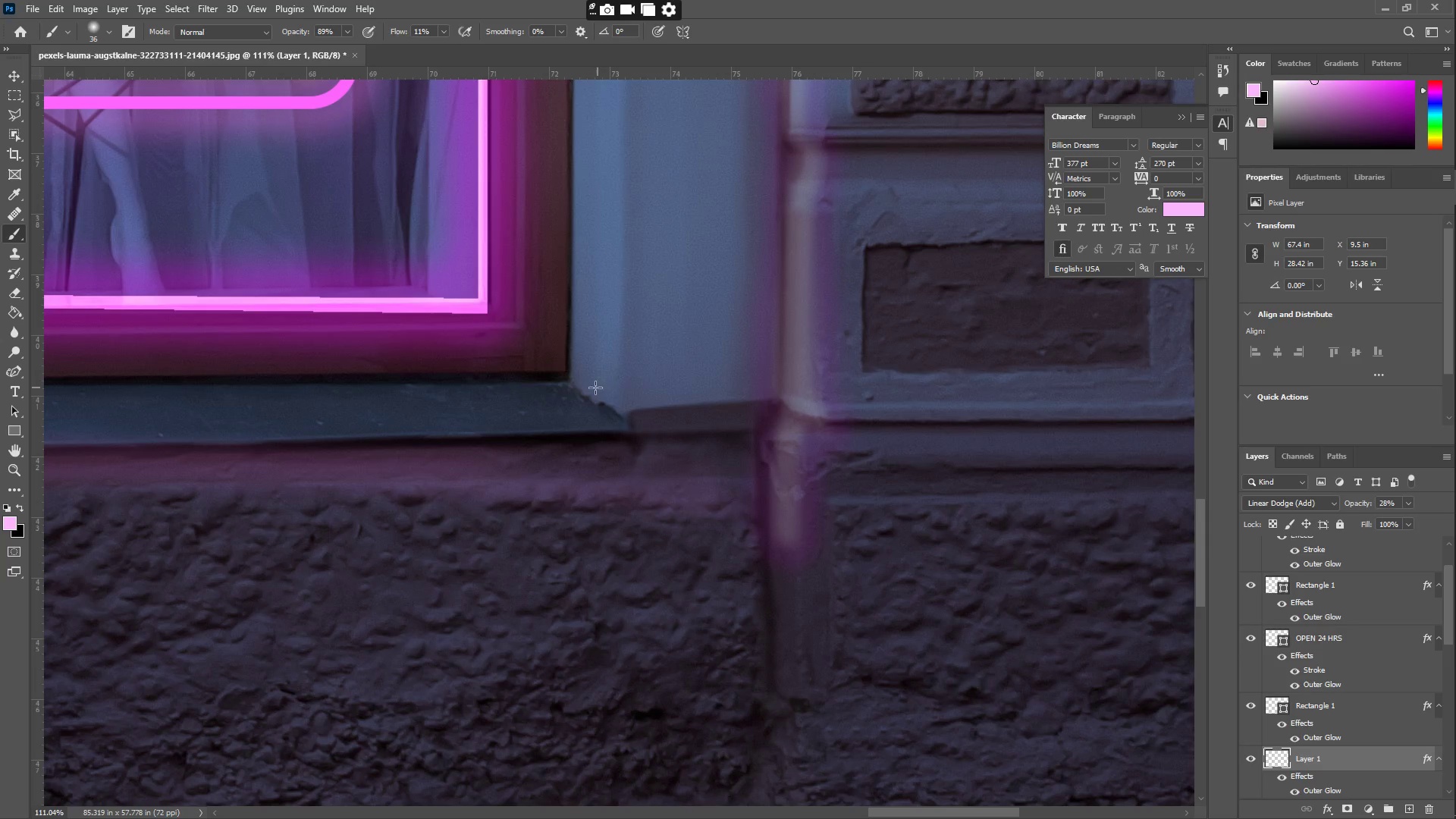 
left_click_drag(start_coordinate=[573, 384], to_coordinate=[512, 385])
 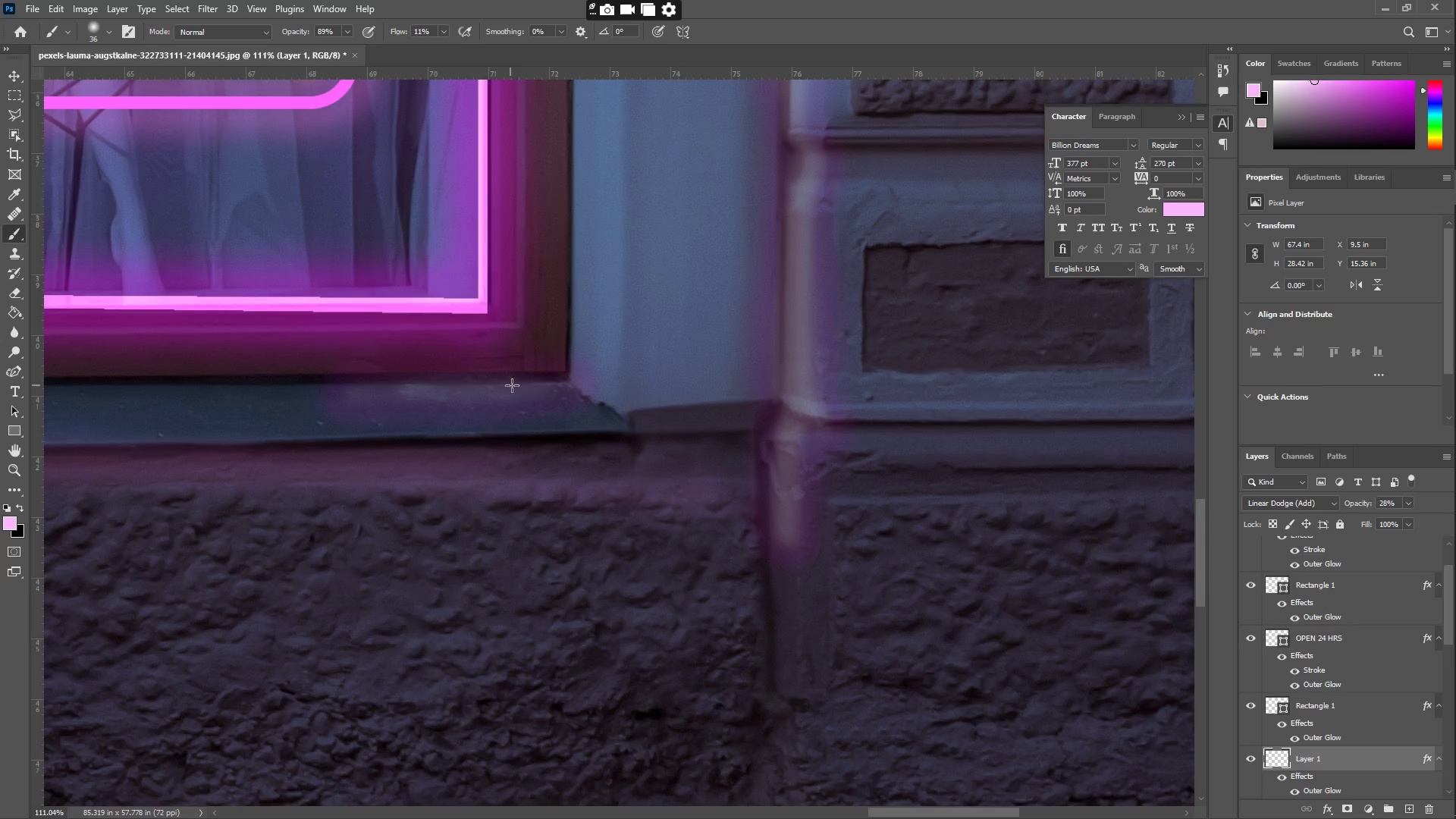 
hold_key(key=Space, duration=0.69)
 